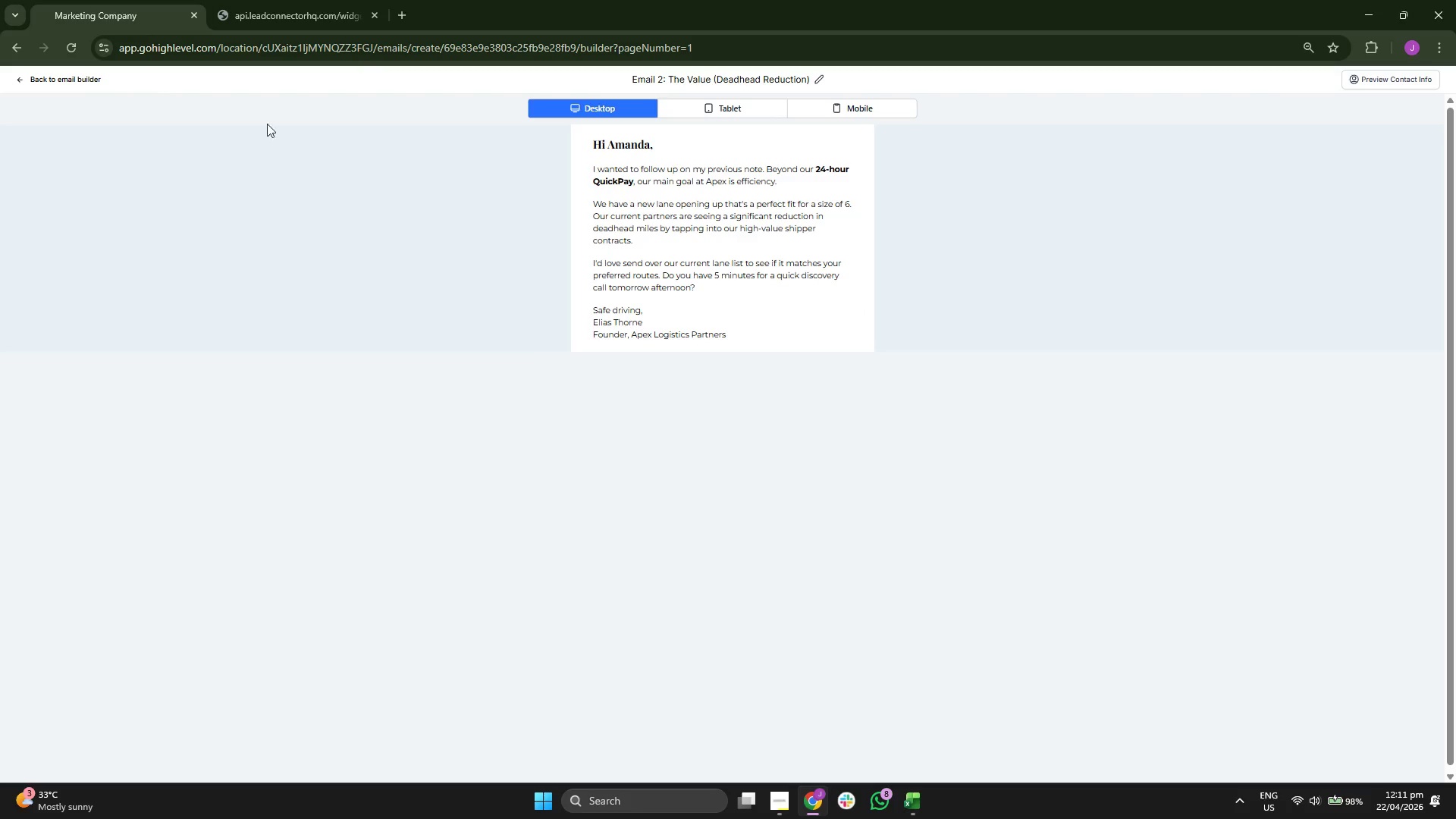 
left_click([88, 77])
 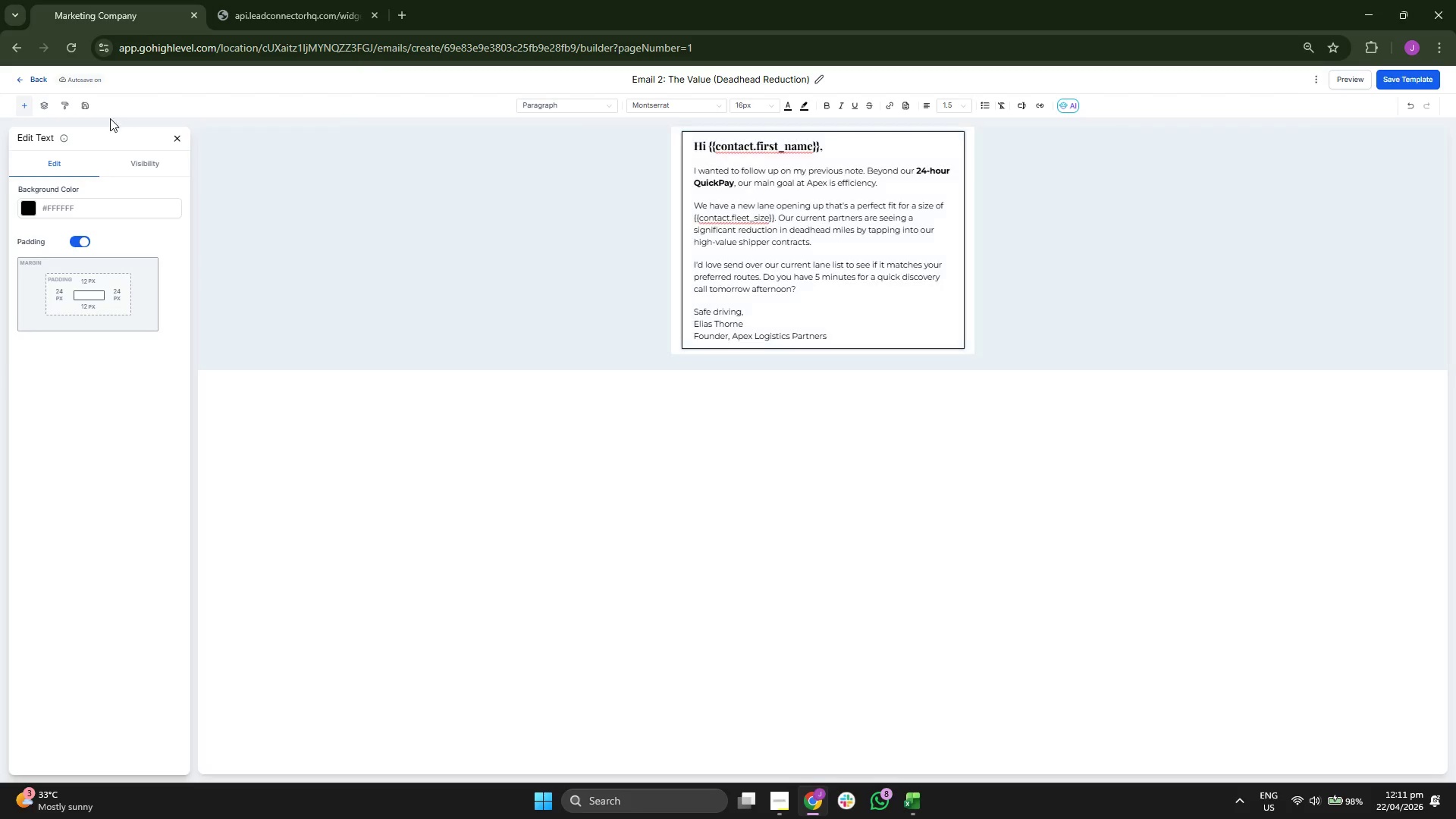 
left_click([28, 77])
 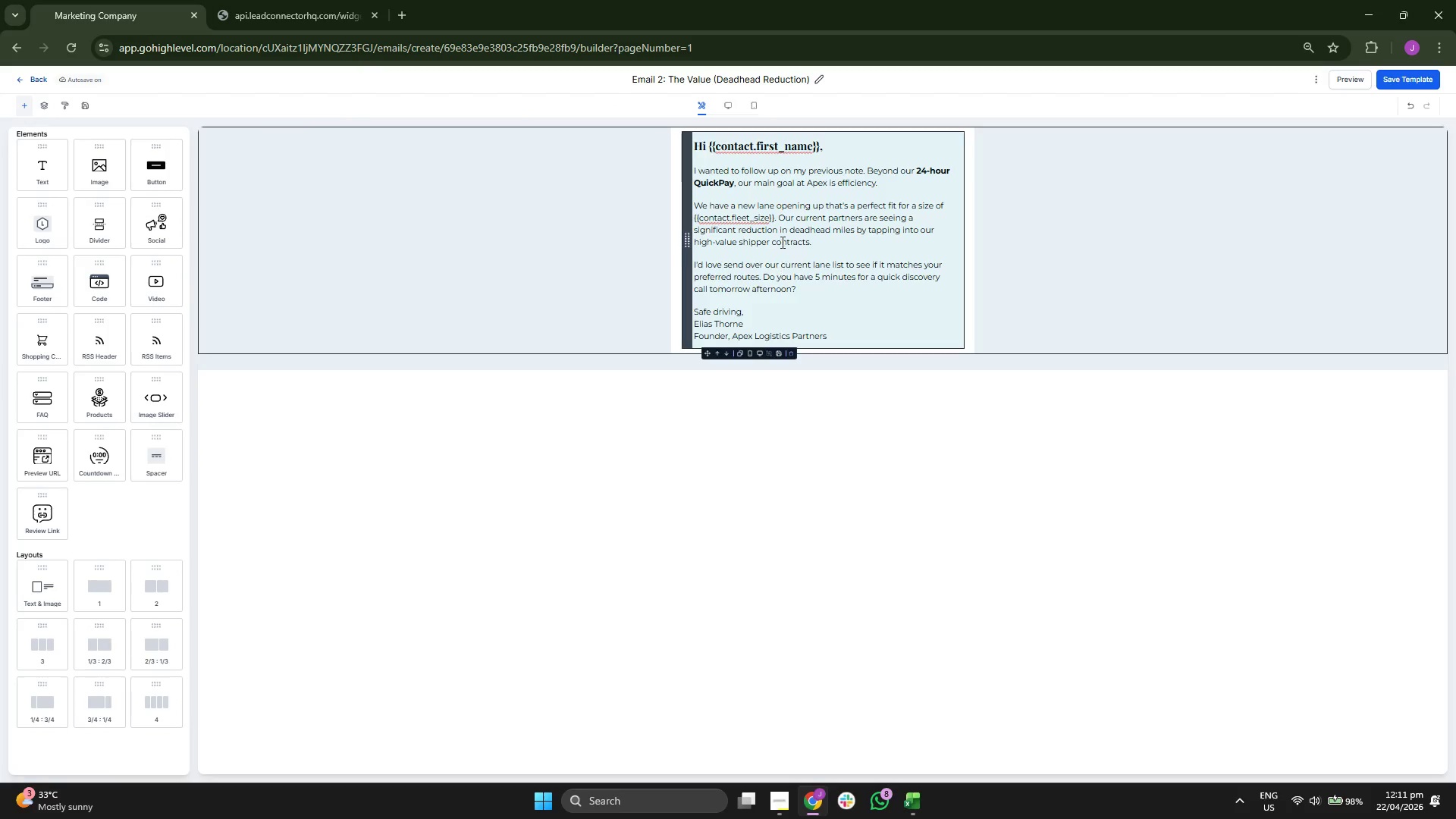 
left_click([37, 77])
 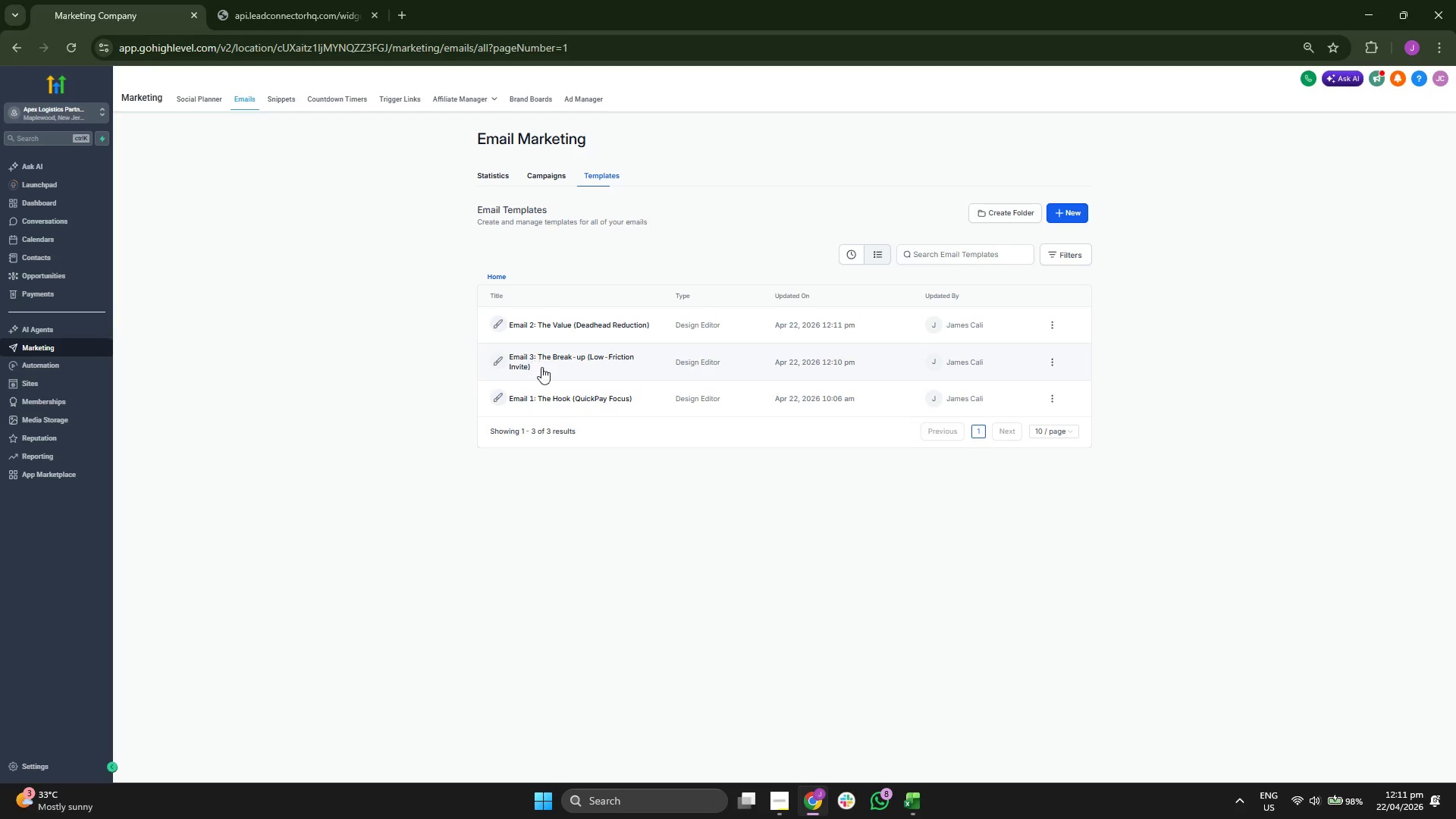 
left_click([85, 366])
 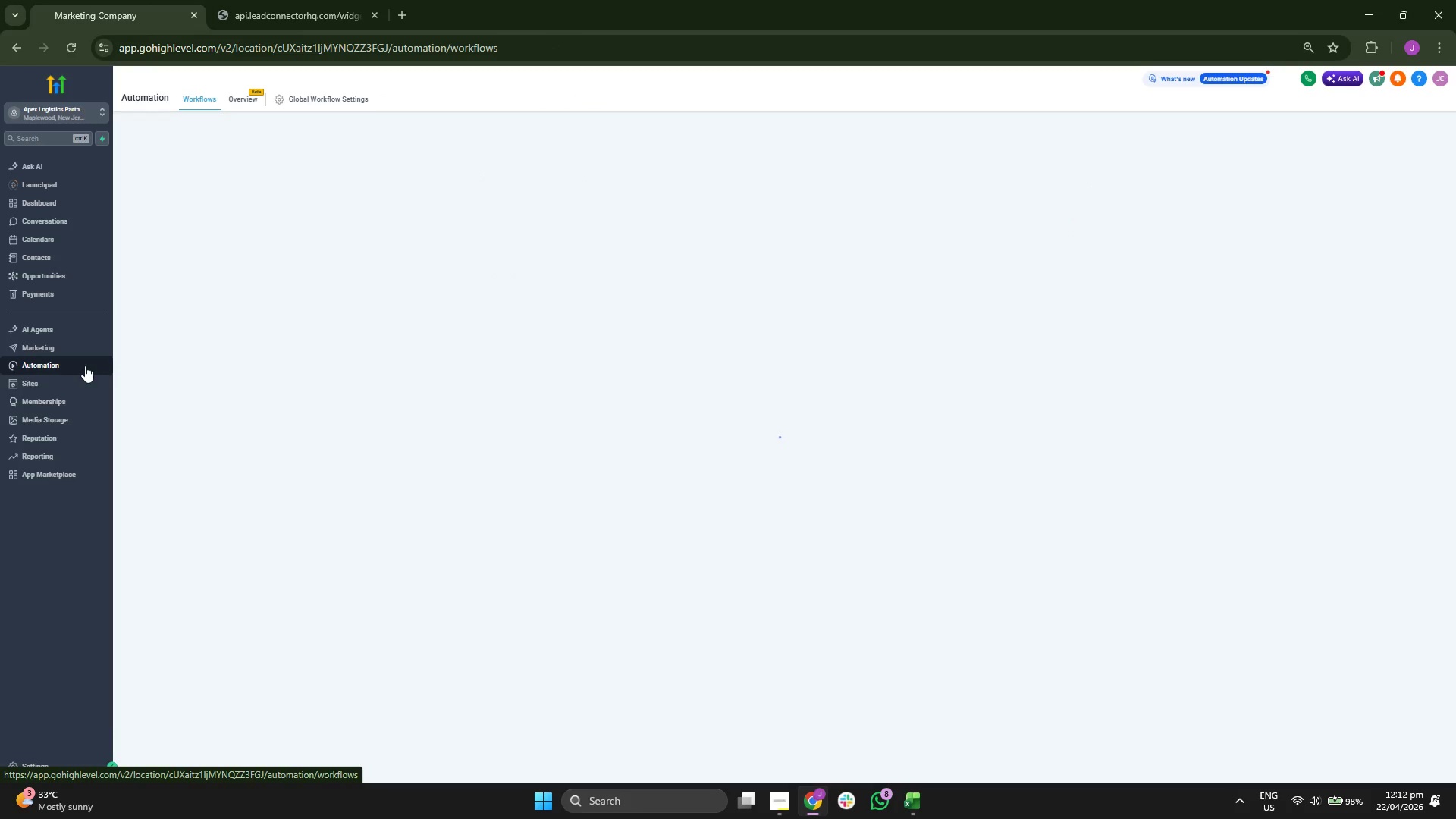 
wait(6.1)
 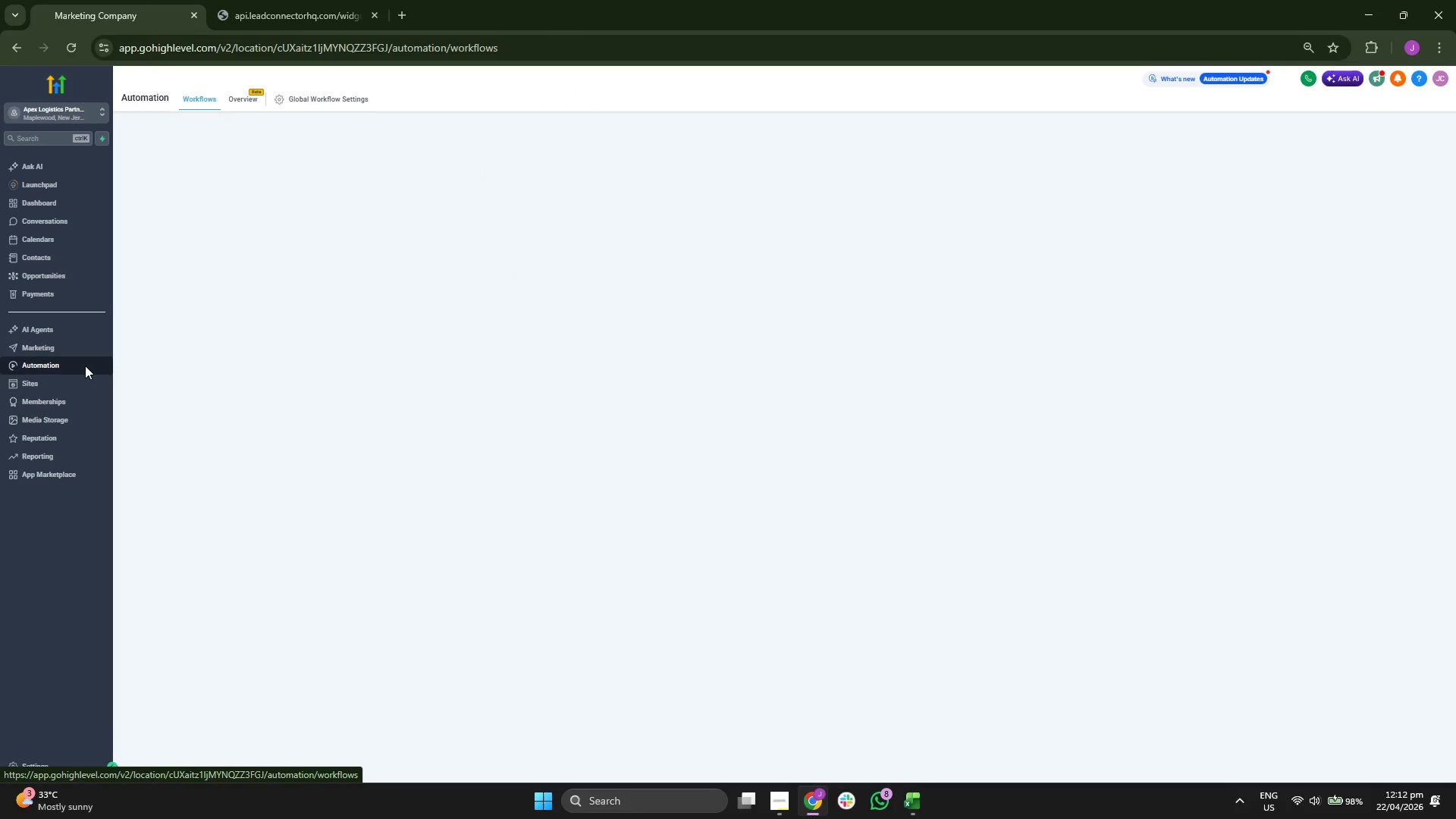 
mouse_move([624, 367])
 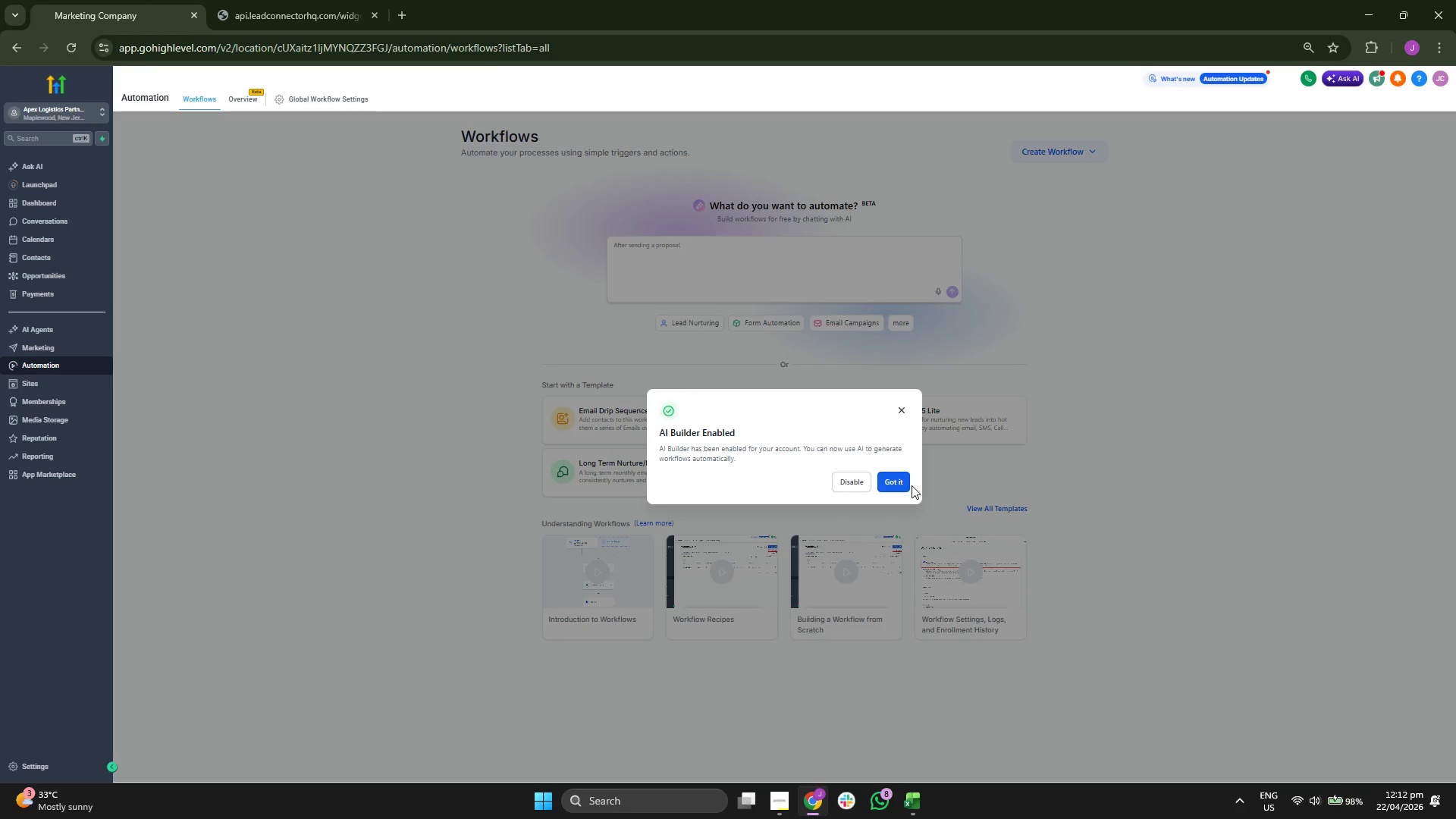 
left_click([906, 484])
 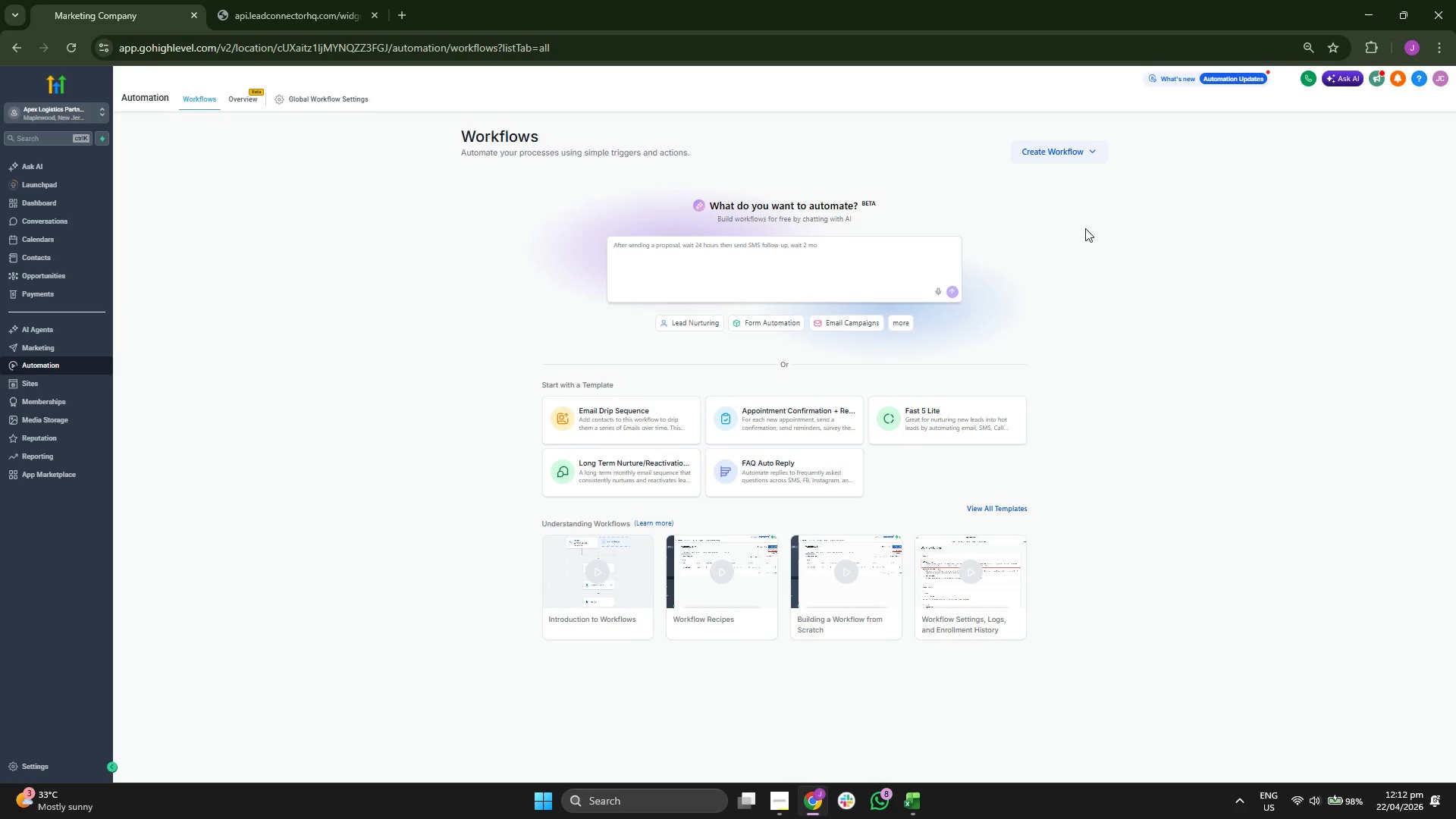 
left_click([1070, 145])
 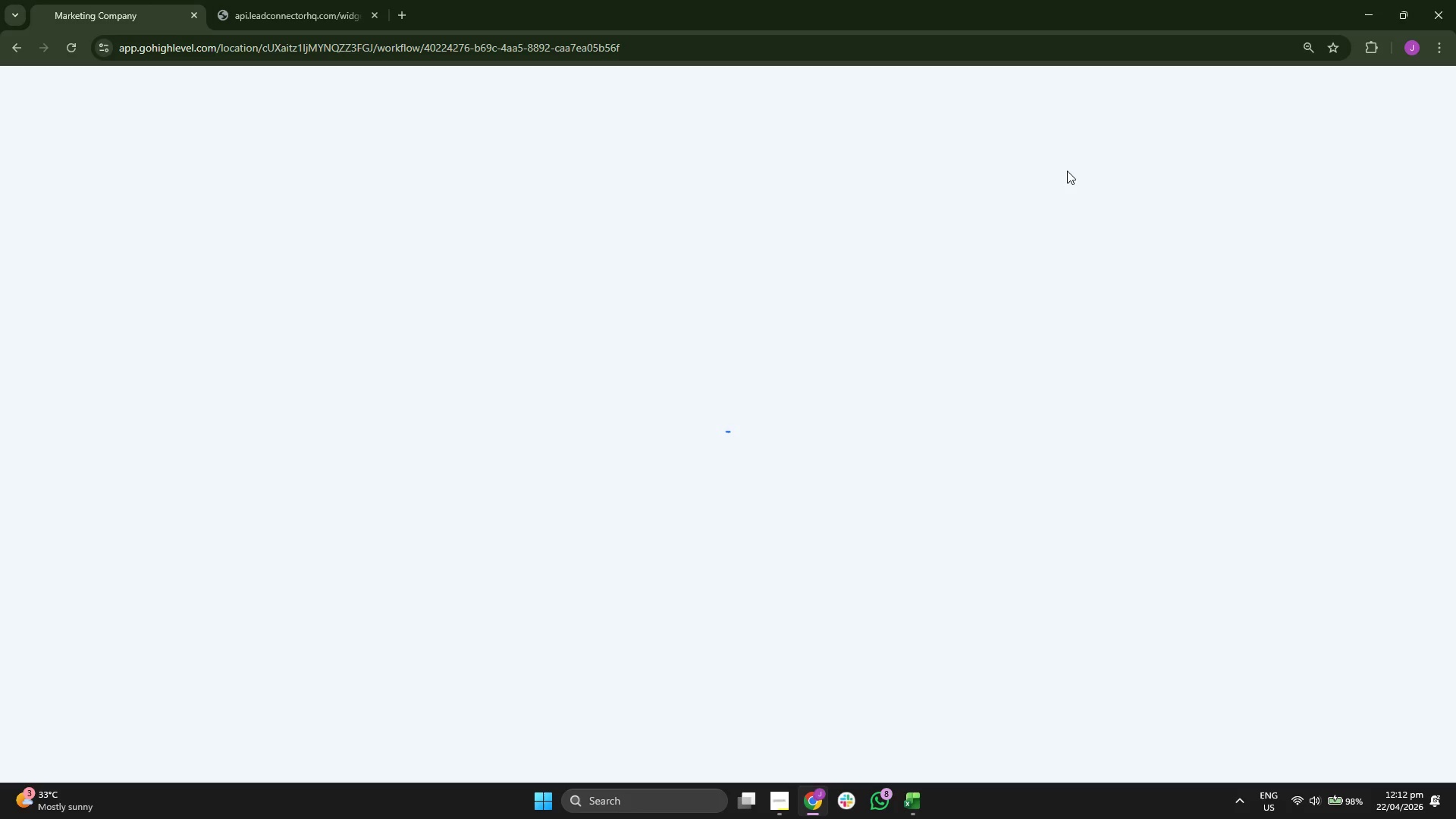 
wait(8.97)
 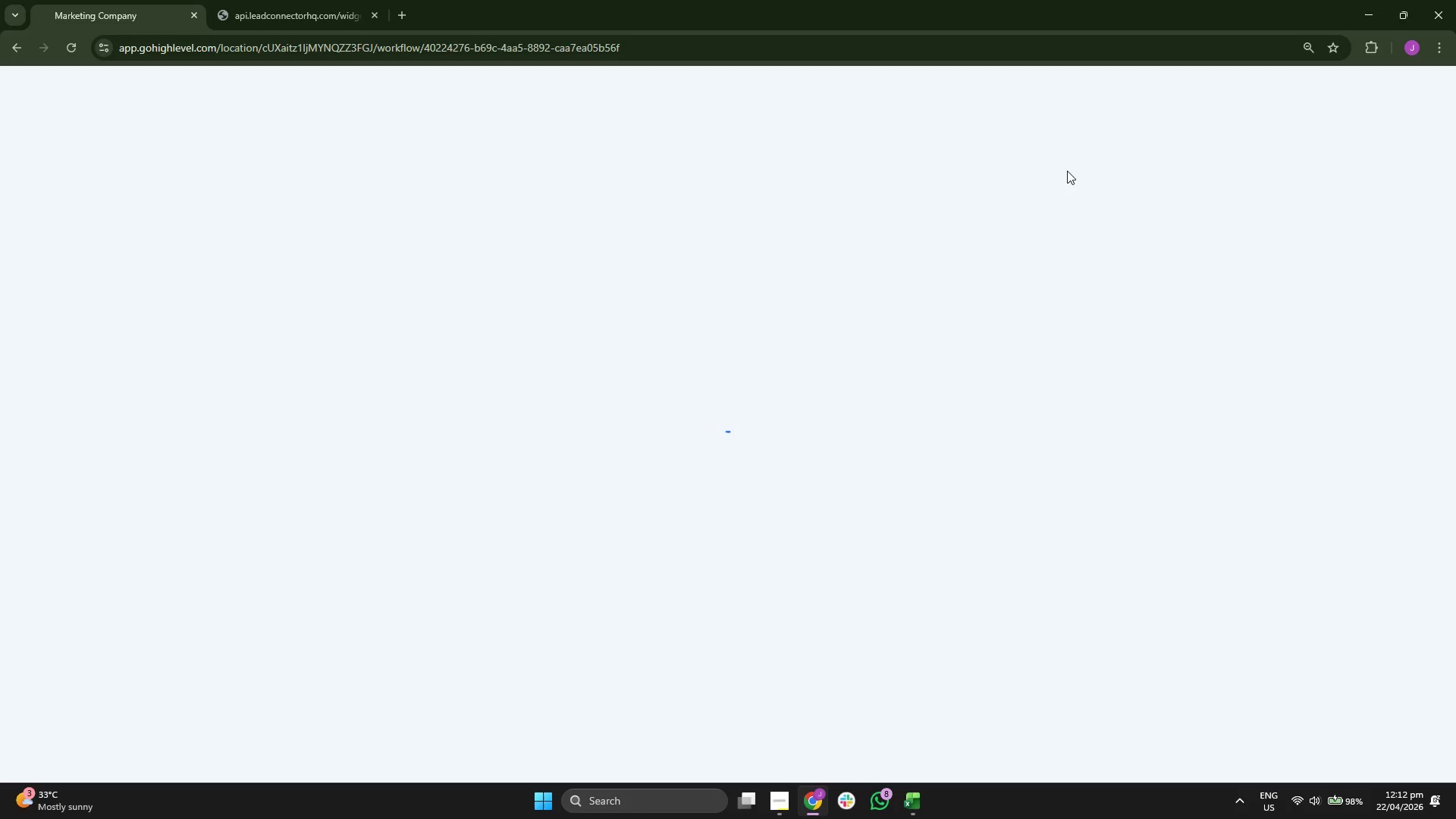 
left_click([838, 505])
 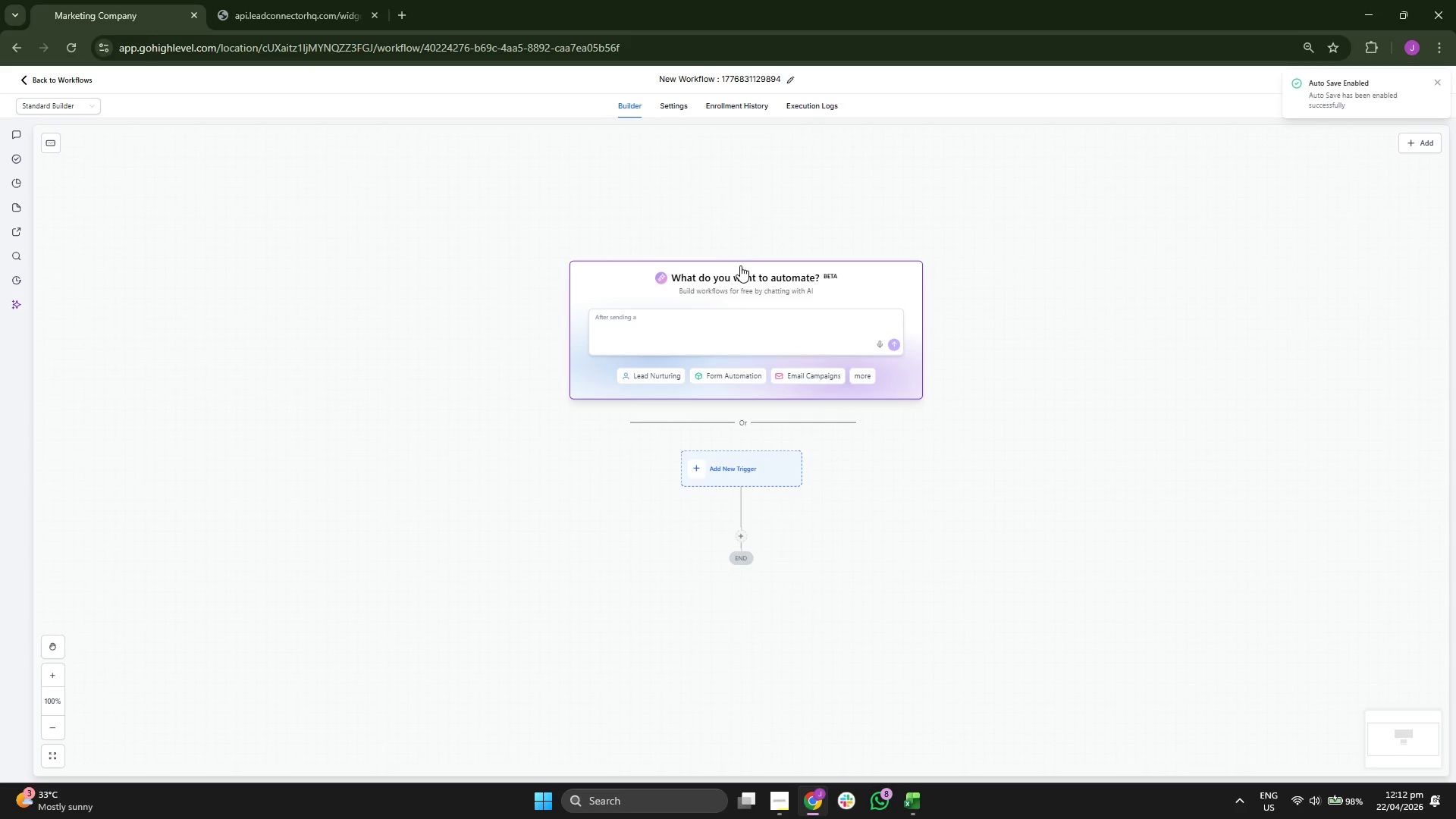 
left_click_drag(start_coordinate=[798, 184], to_coordinate=[772, 179])
 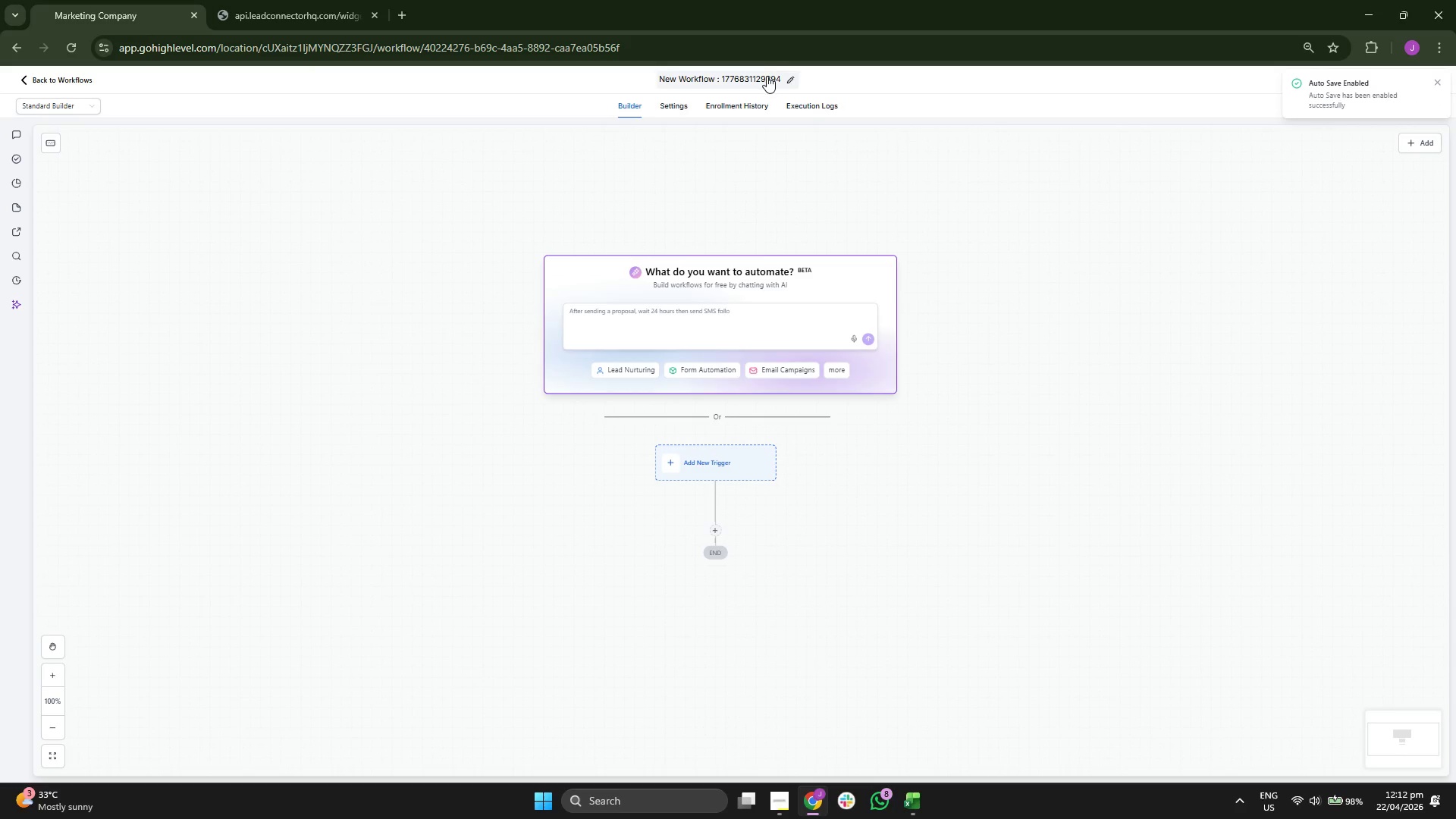 
left_click([765, 77])
 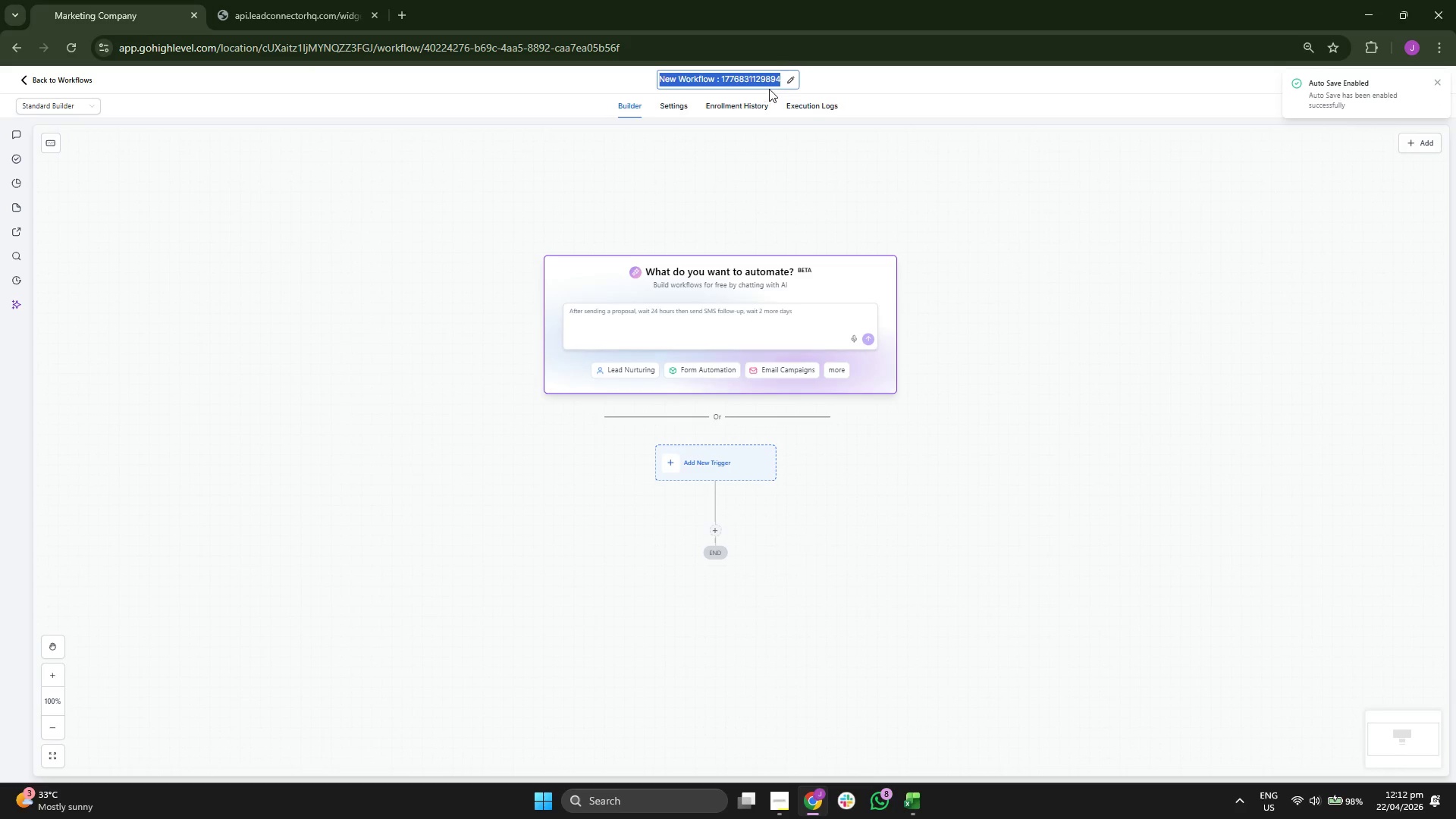 
left_click([768, 74])
 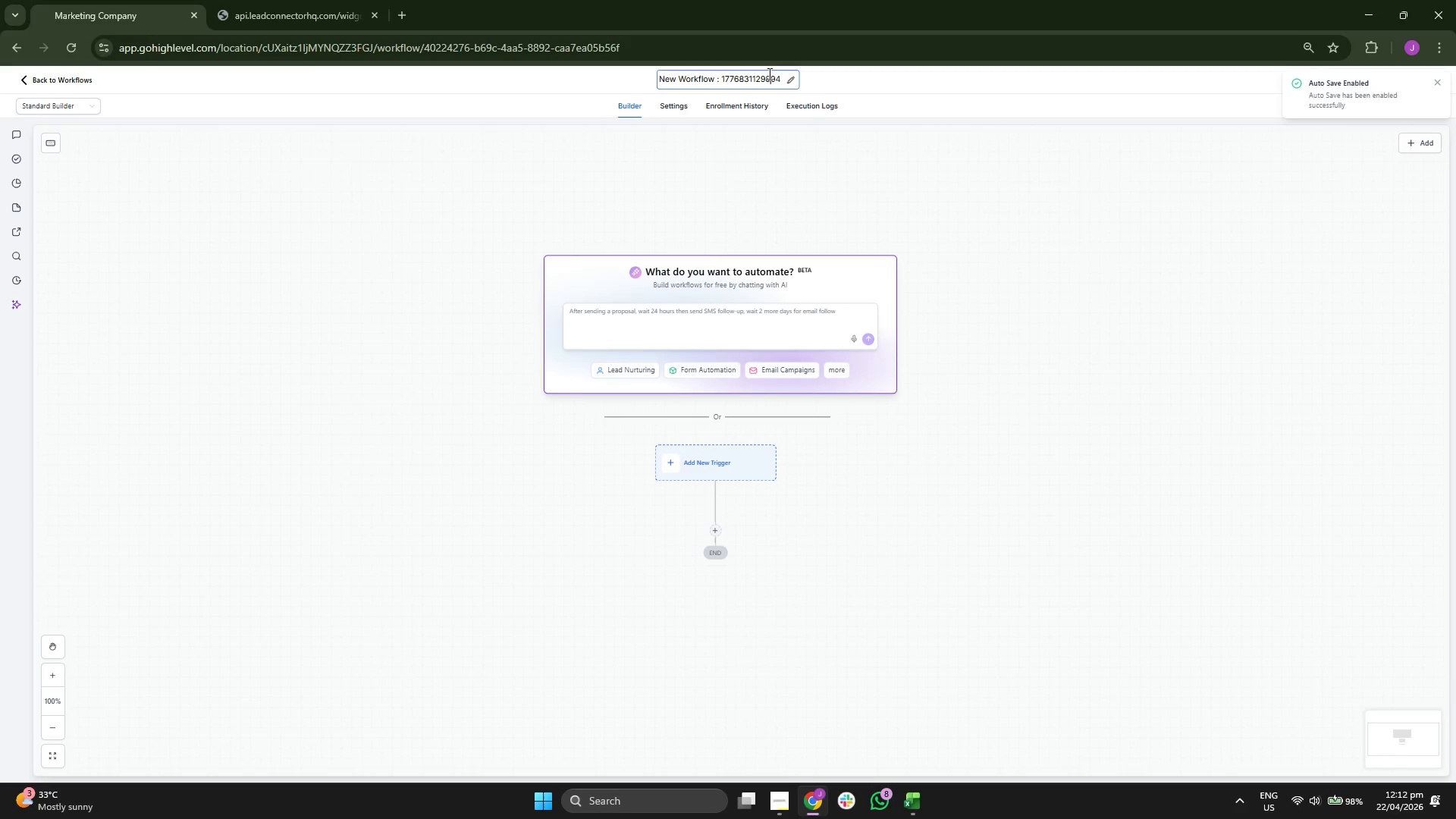 
key(ArrowRight)
 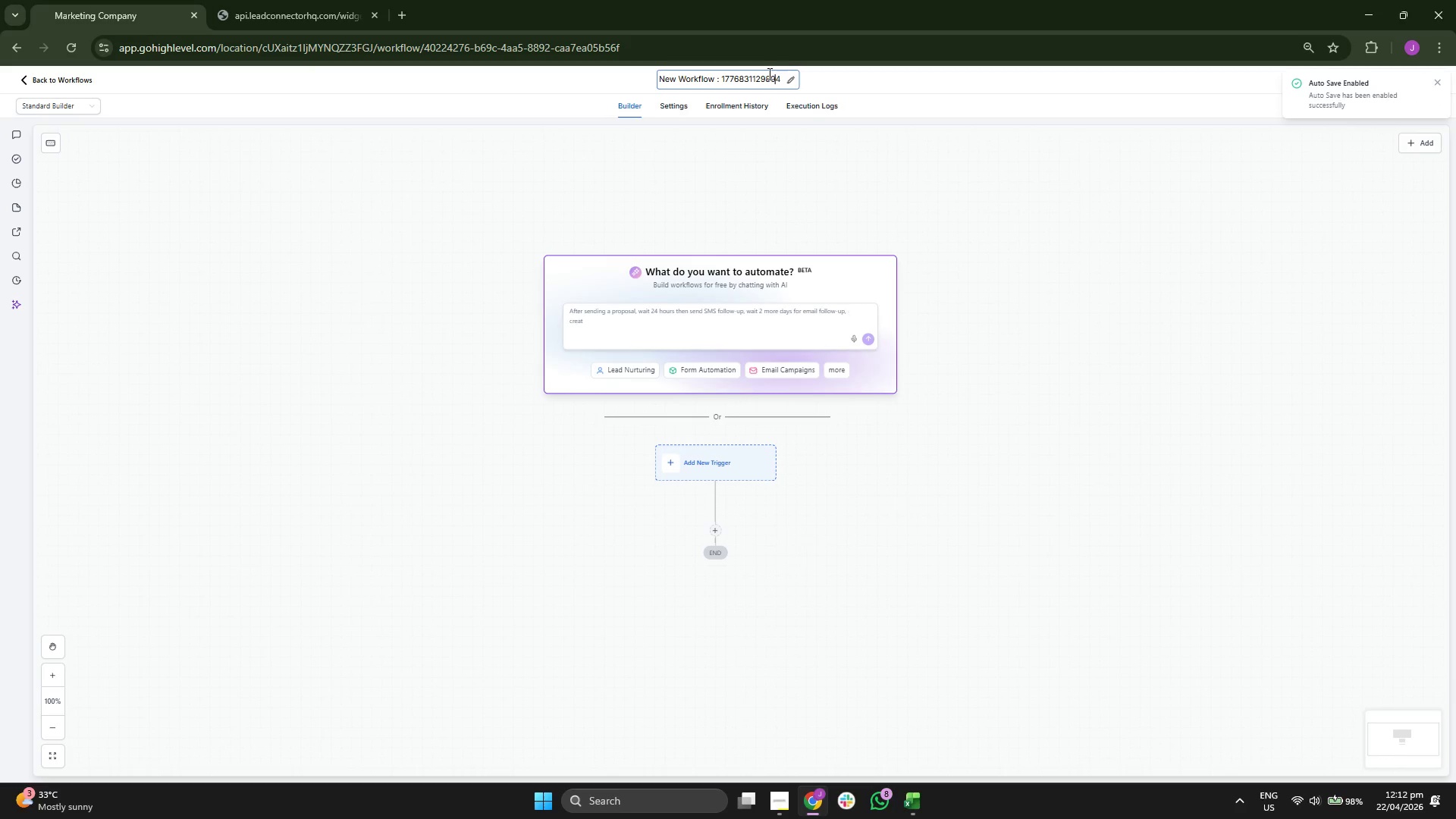 
key(ArrowRight)
 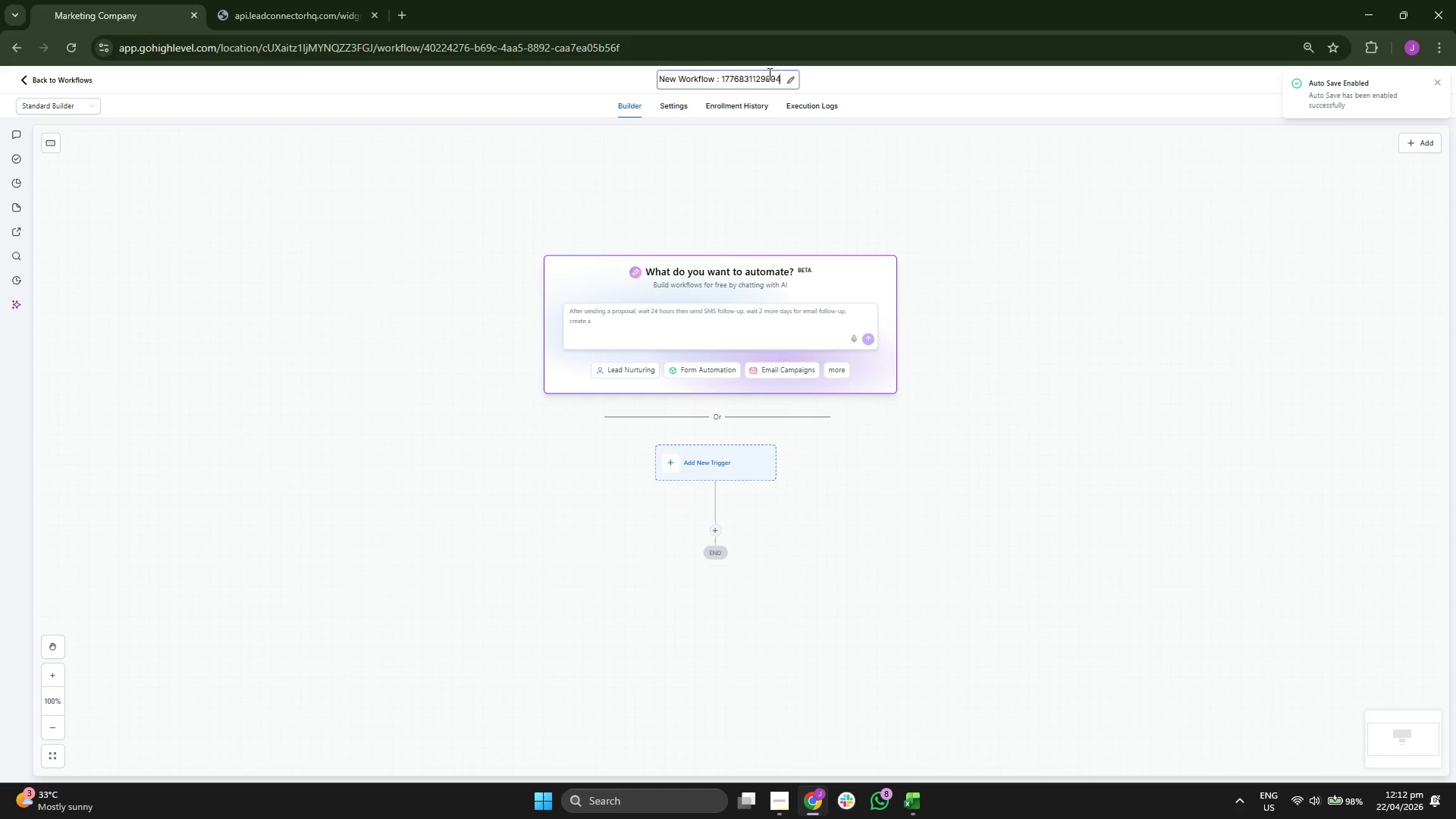 
key(ArrowRight)
 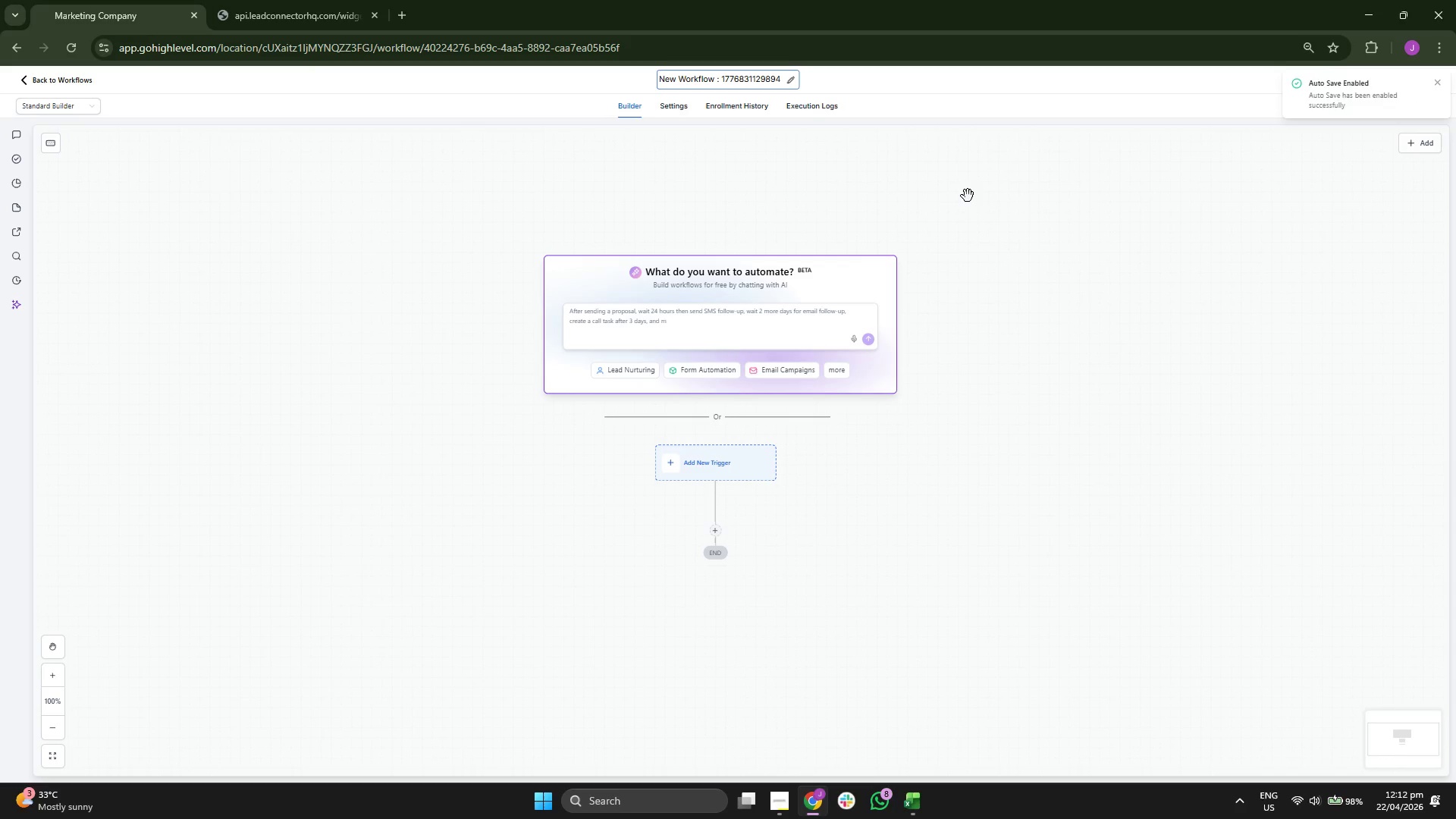 
key(Backspace)
key(Backspace)
key(Backspace)
key(Backspace)
key(Backspace)
key(Backspace)
key(Backspace)
key(Backspace)
key(Backspace)
key(Backspace)
key(Backspace)
key(Backspace)
key(Backspace)
key(Backspace)
key(Backspace)
key(Backspace)
key(Backspace)
key(Backspace)
key(Backspace)
key(Backspace)
key(Backspace)
key(Backspace)
key(Backspace)
key(Backspace)
key(Backspace)
key(Backspace)
key(Backspace)
key(Backspace)
type(Carrier | [Pi)
key(Backspace)
key(Backspace)
type(Outreach] Cp)
key(Backspace)
type(old Prospecting Sequence)
 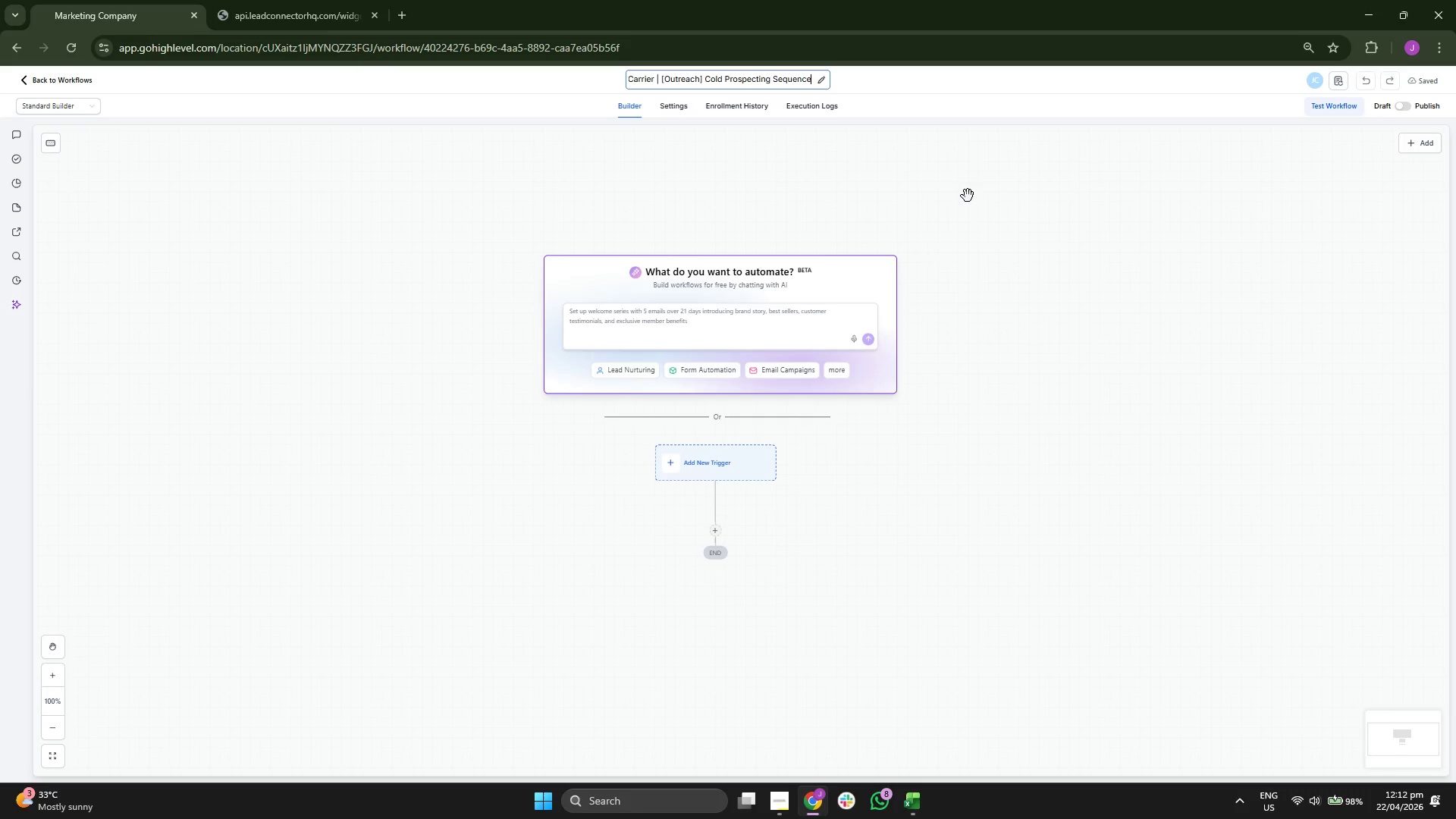 
left_click([1054, 275])
 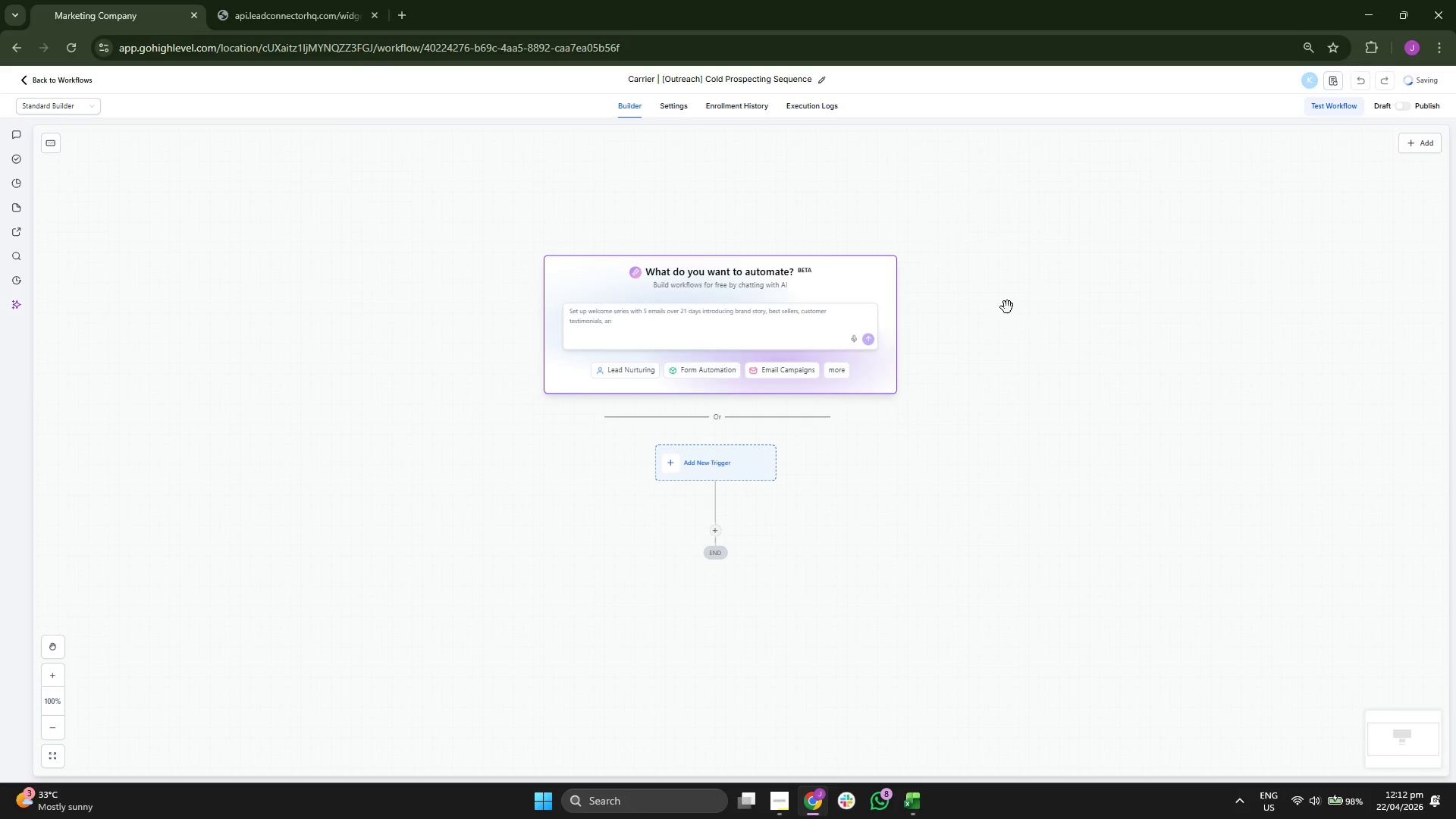 
left_click_drag(start_coordinate=[978, 346], to_coordinate=[974, 284])
 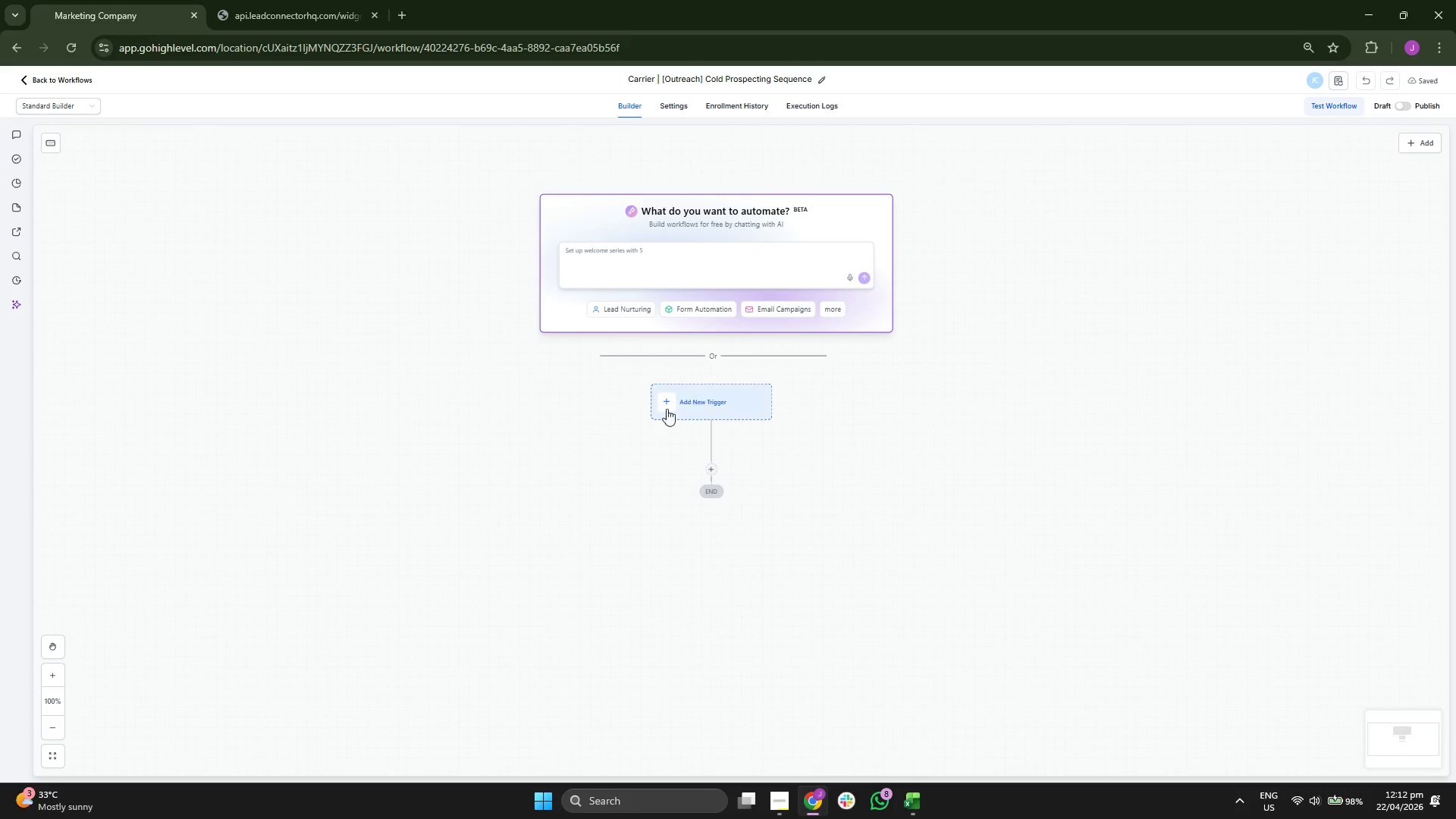 
left_click([677, 413])
 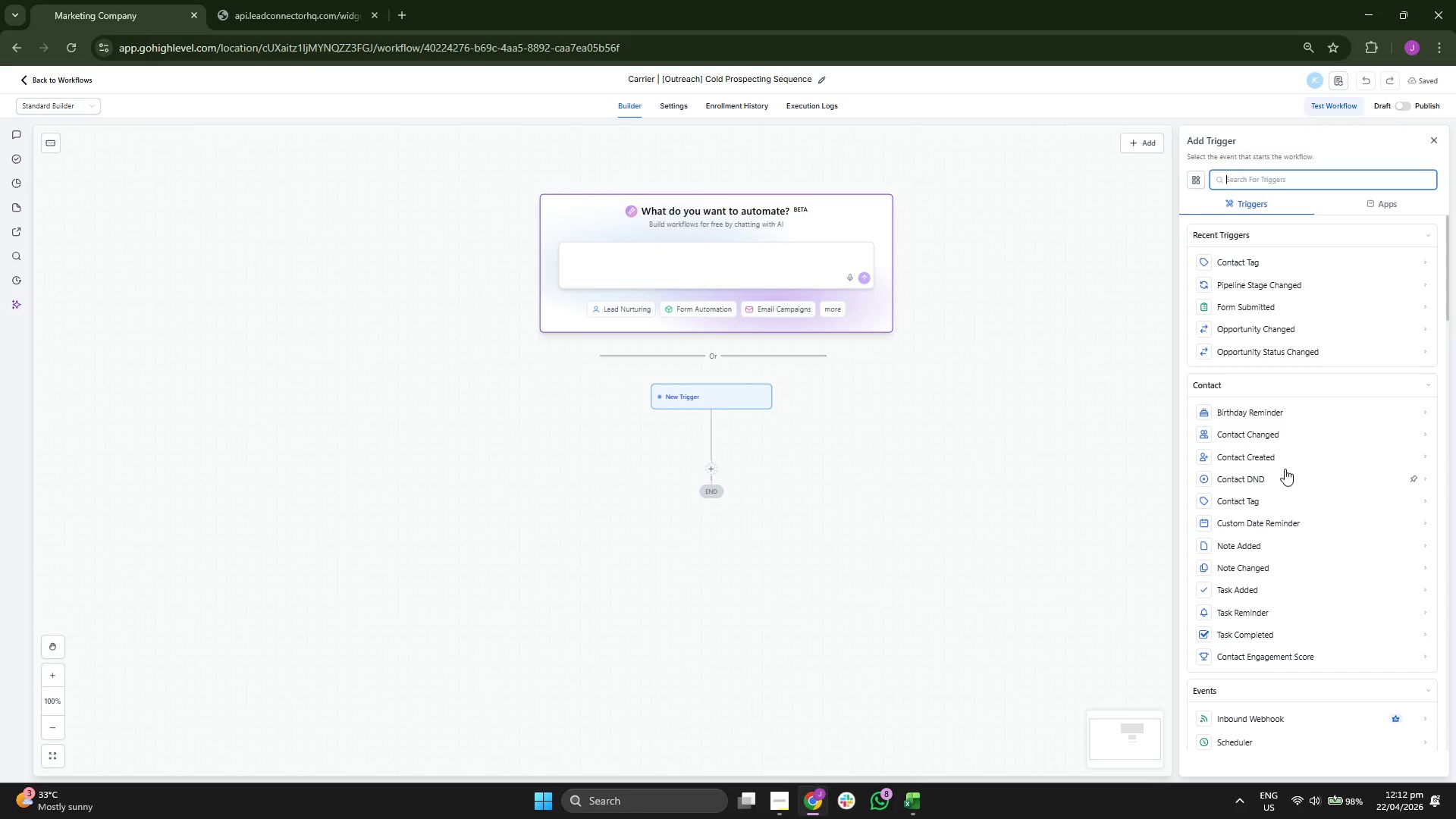 
scroll: coordinate [1280, 457], scroll_direction: up, amount: 1.0
 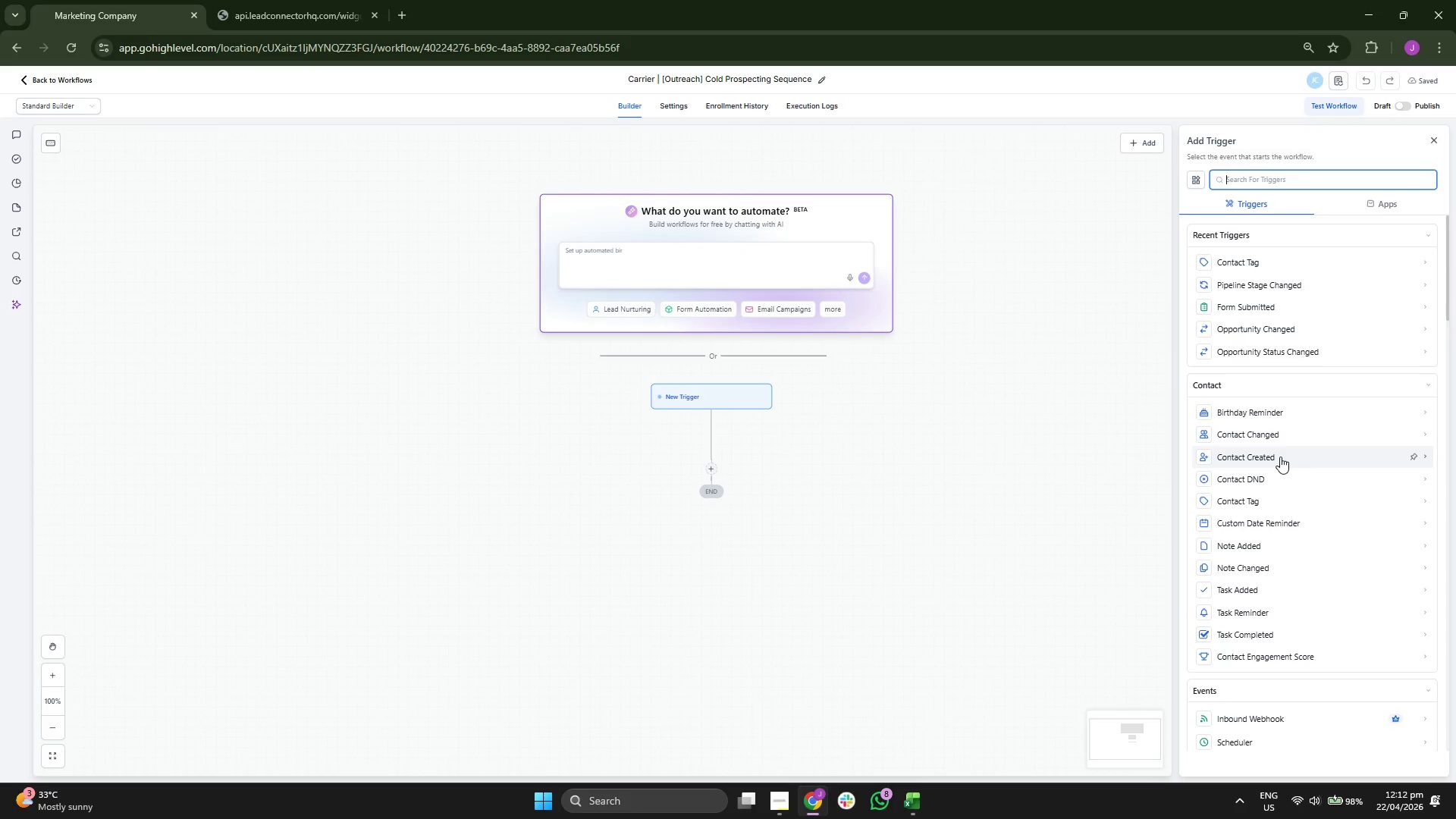 
scroll: coordinate [1279, 458], scroll_direction: down, amount: 10.0
 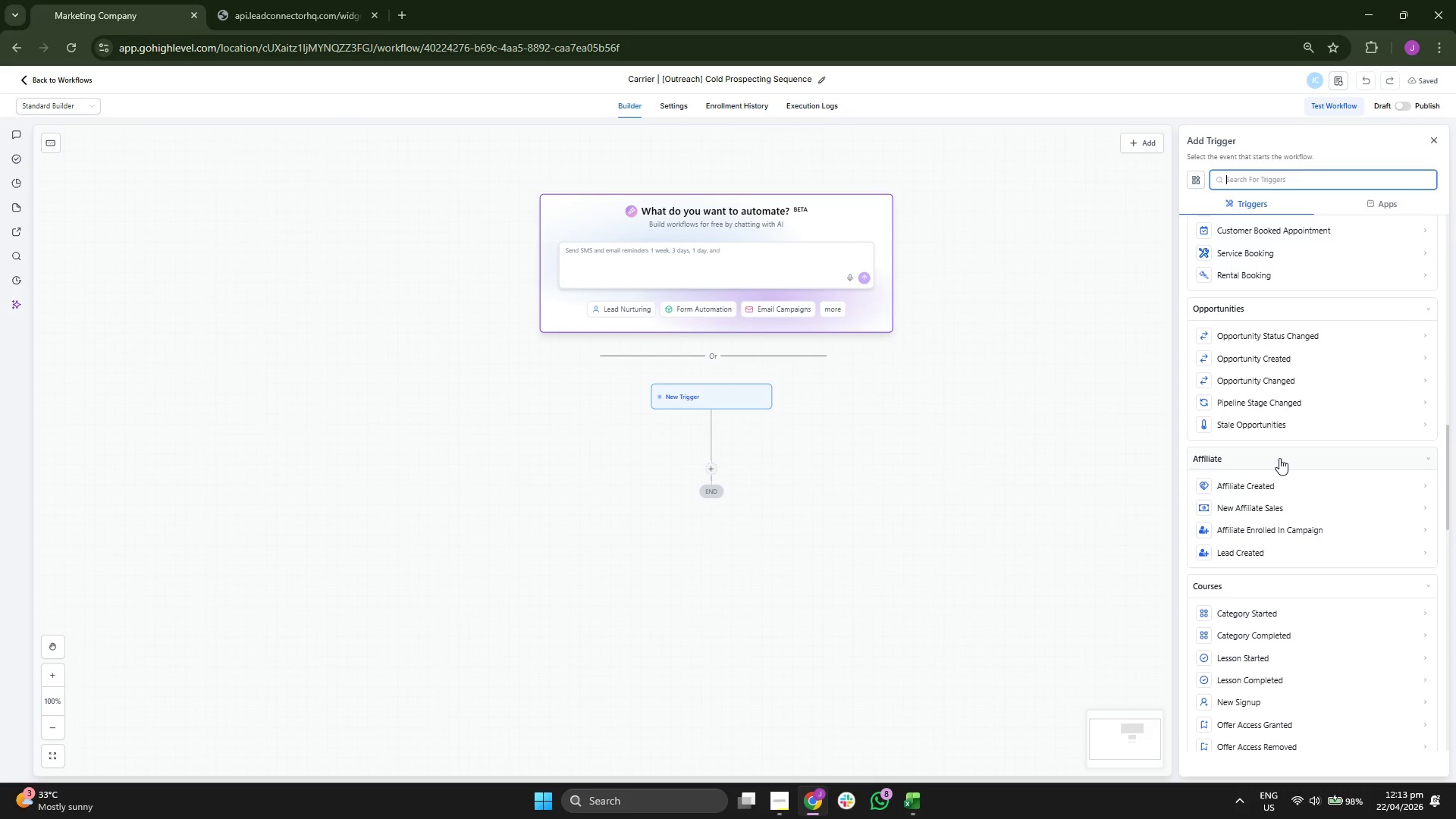 
scroll: coordinate [1288, 465], scroll_direction: down, amount: 5.0
 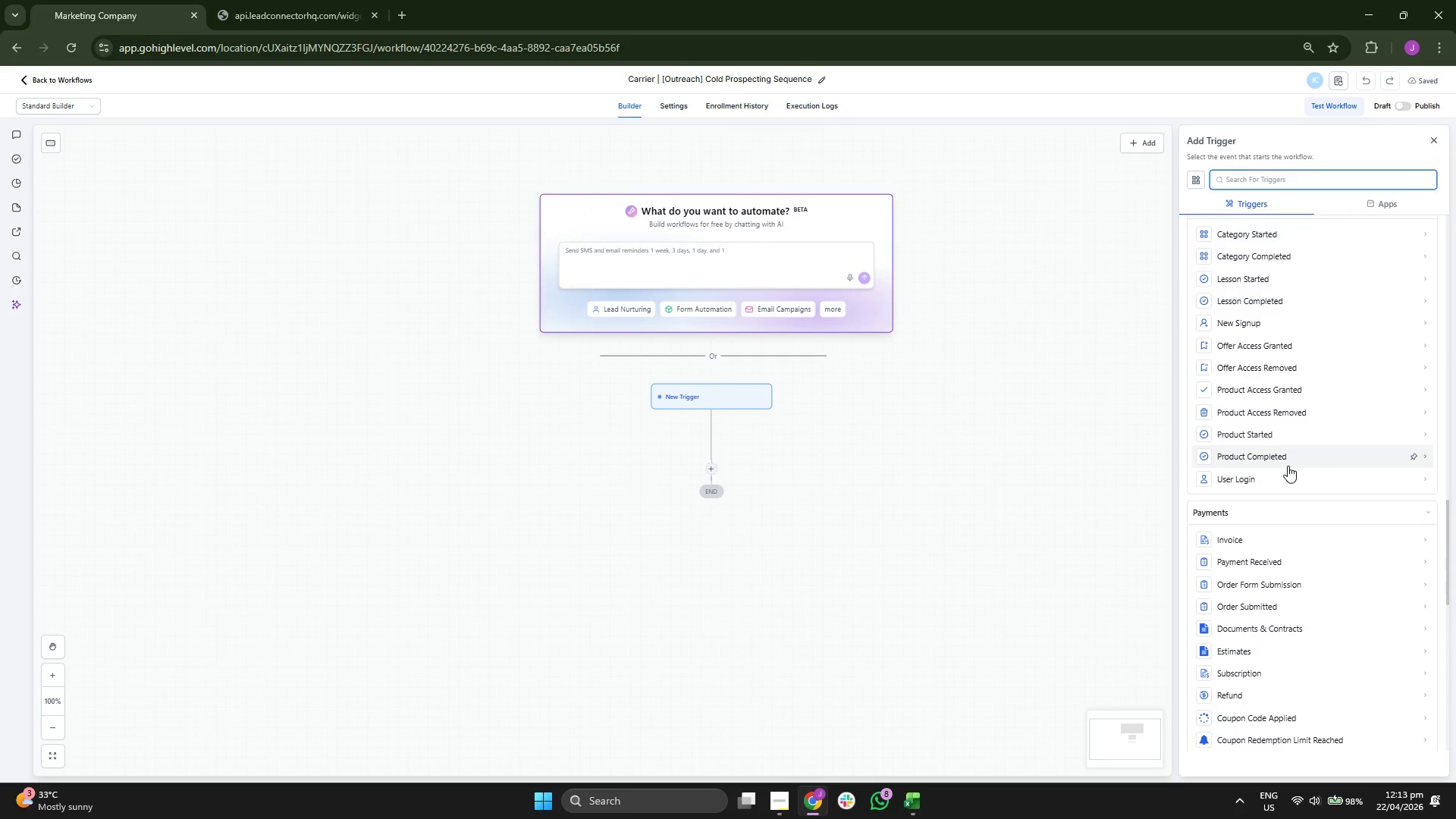 
scroll: coordinate [1300, 520], scroll_direction: down, amount: 11.0
 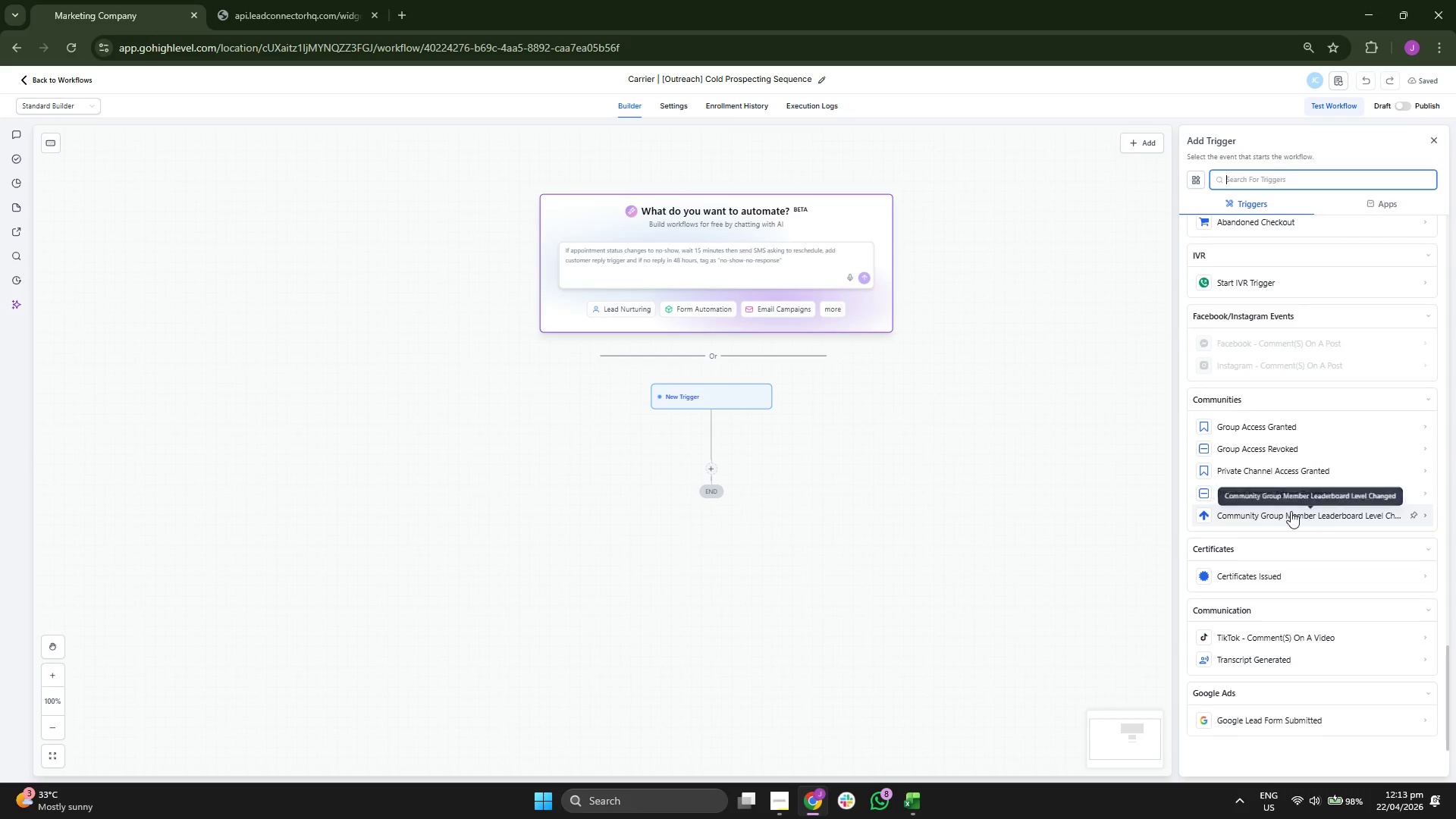 
left_click_drag(start_coordinate=[1027, 491], to_coordinate=[1057, 500])
 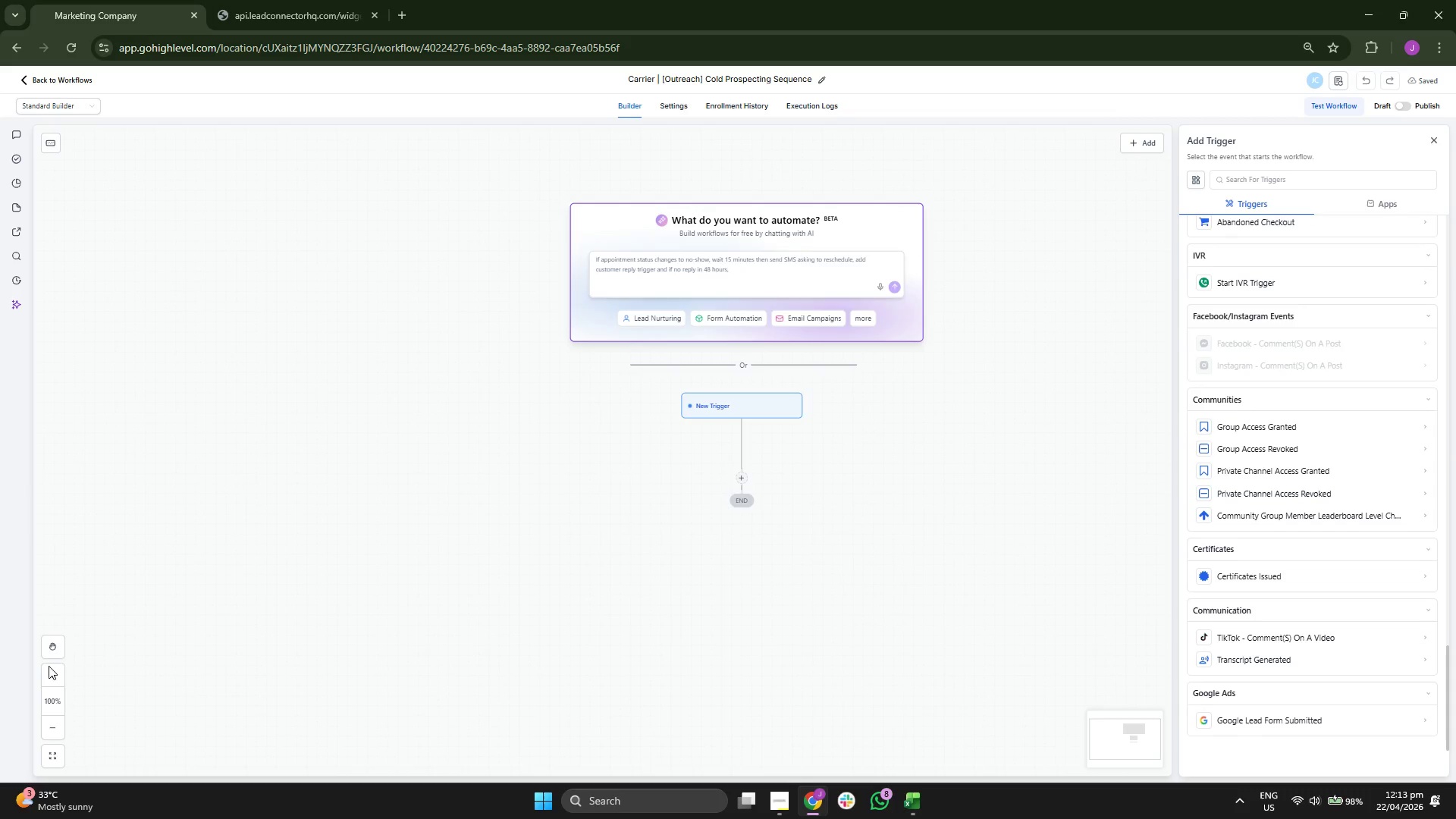 
left_click([50, 671])
 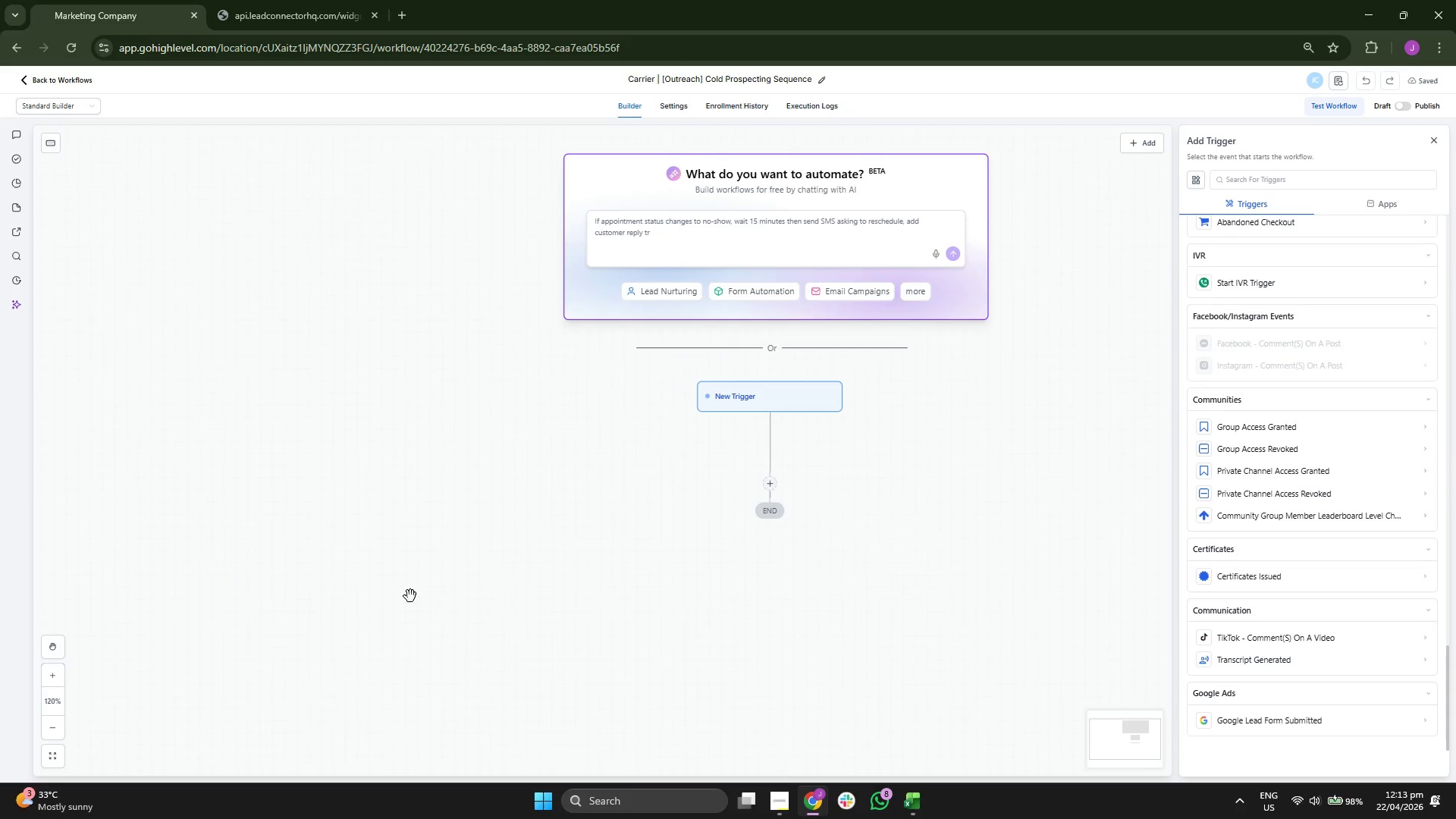 
left_click_drag(start_coordinate=[459, 570], to_coordinate=[438, 627])
 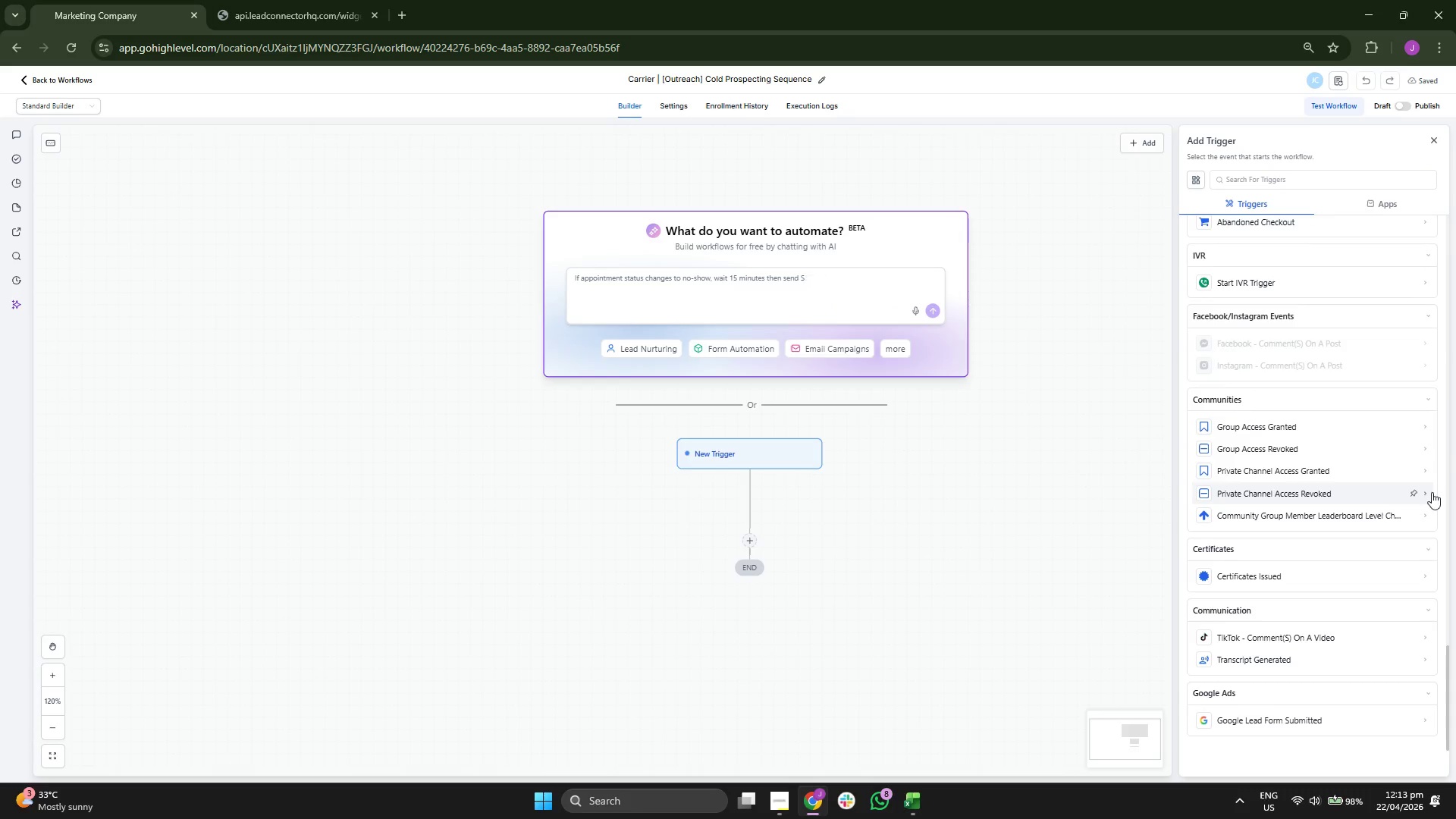 
scroll: coordinate [1326, 473], scroll_direction: down, amount: 1.0
 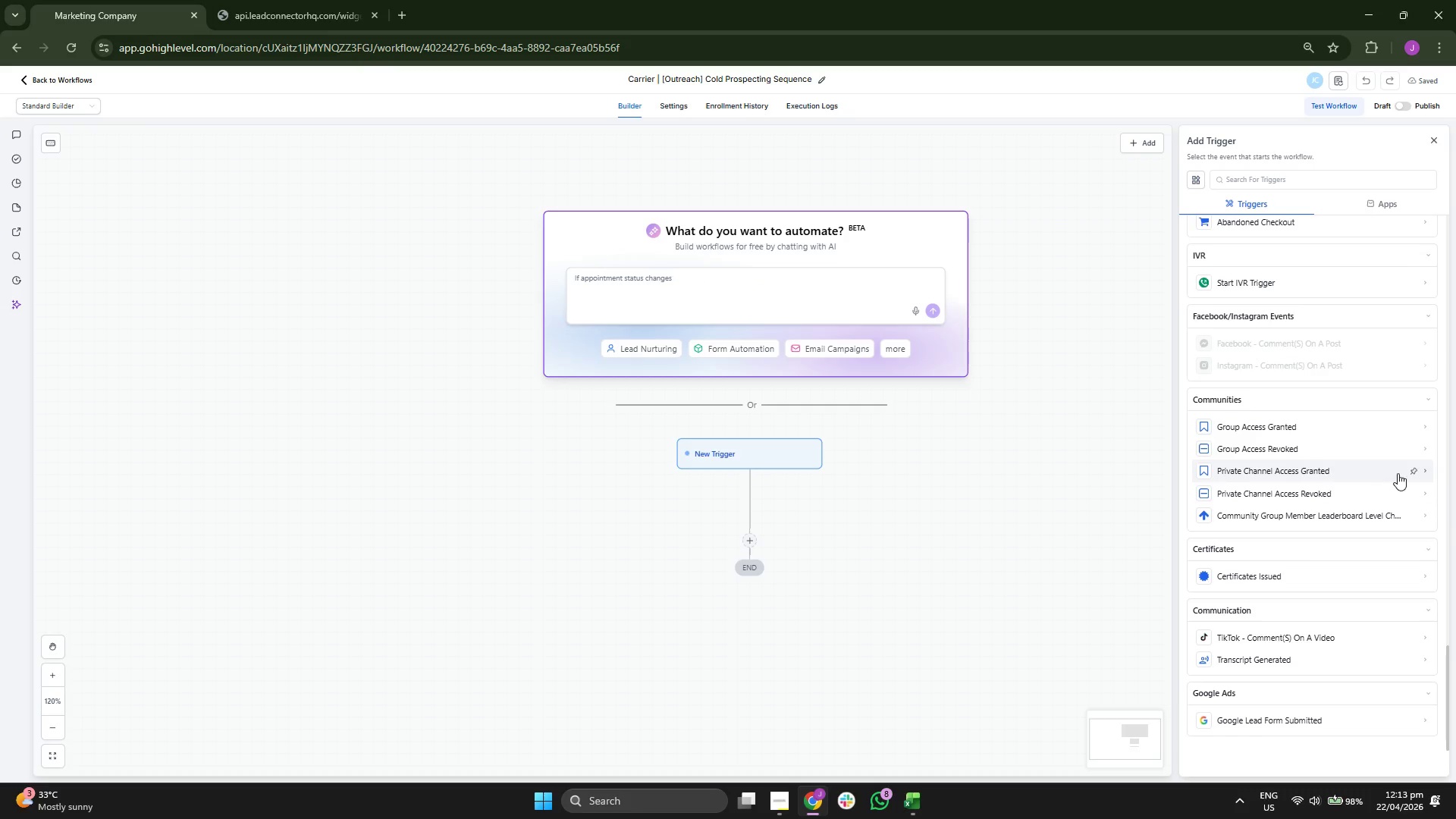 
scroll: coordinate [1383, 477], scroll_direction: up, amount: 8.0
 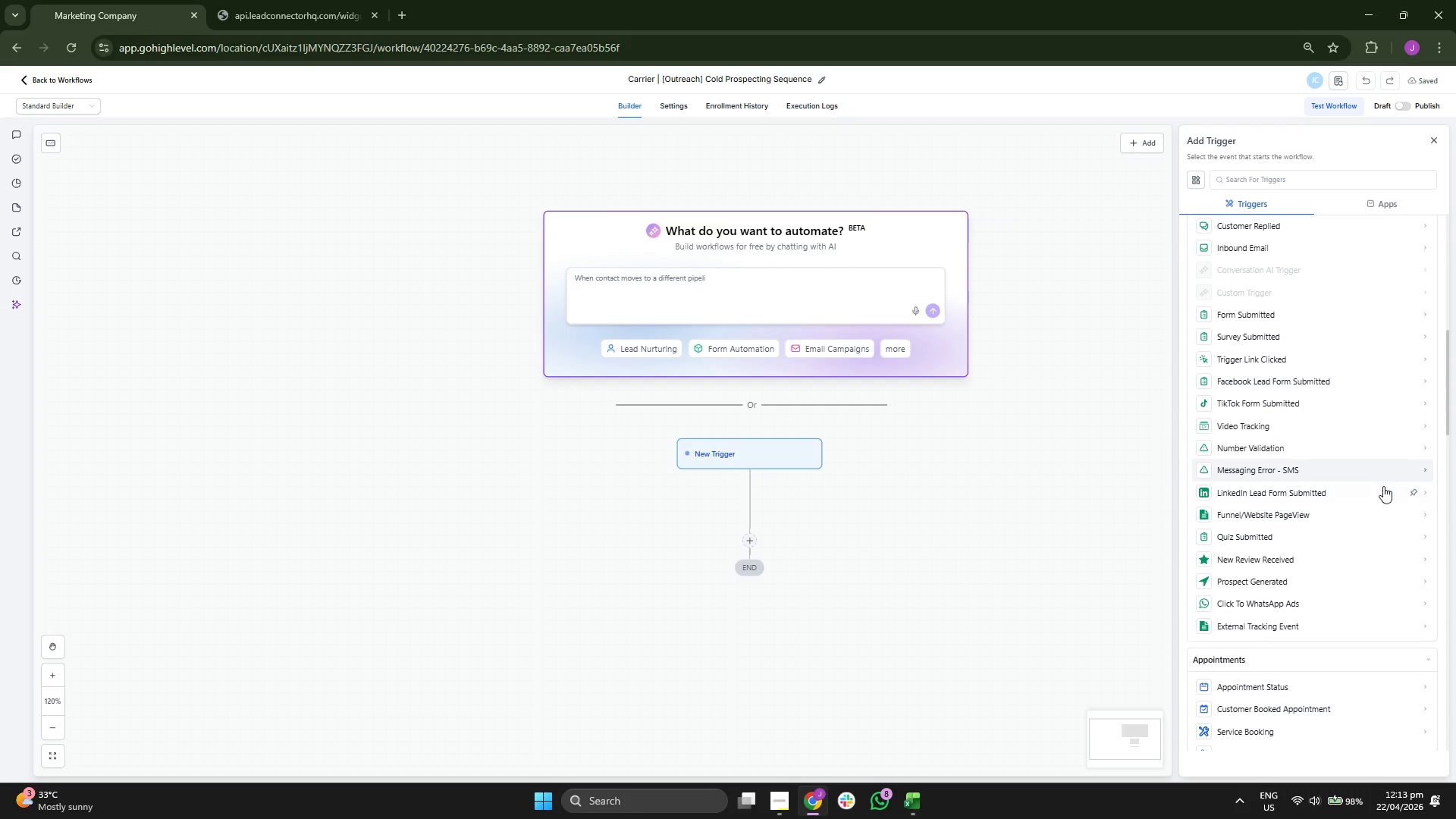 
scroll: coordinate [1386, 528], scroll_direction: down, amount: 4.0
 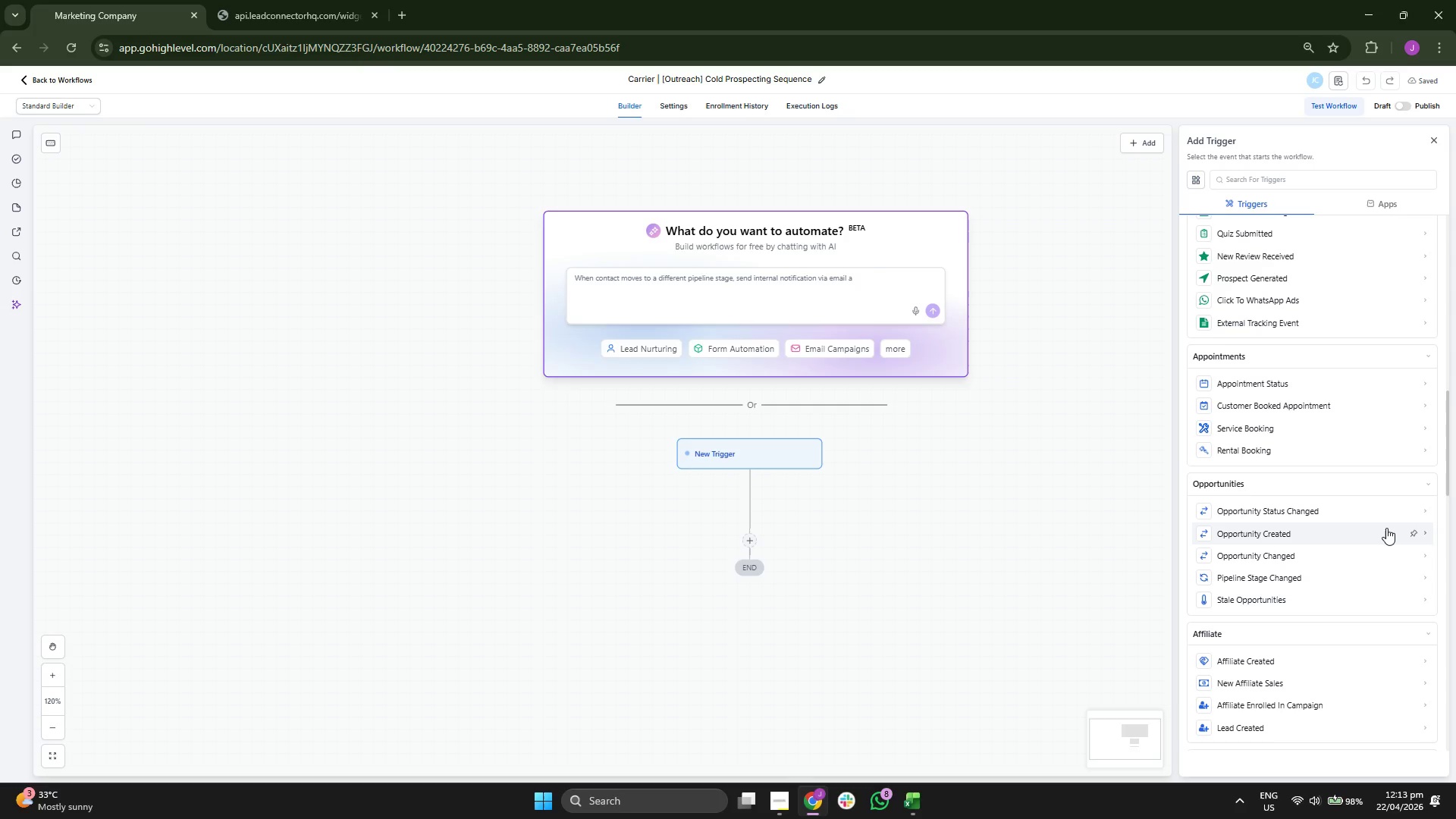 
scroll: coordinate [1385, 532], scroll_direction: up, amount: 11.0
 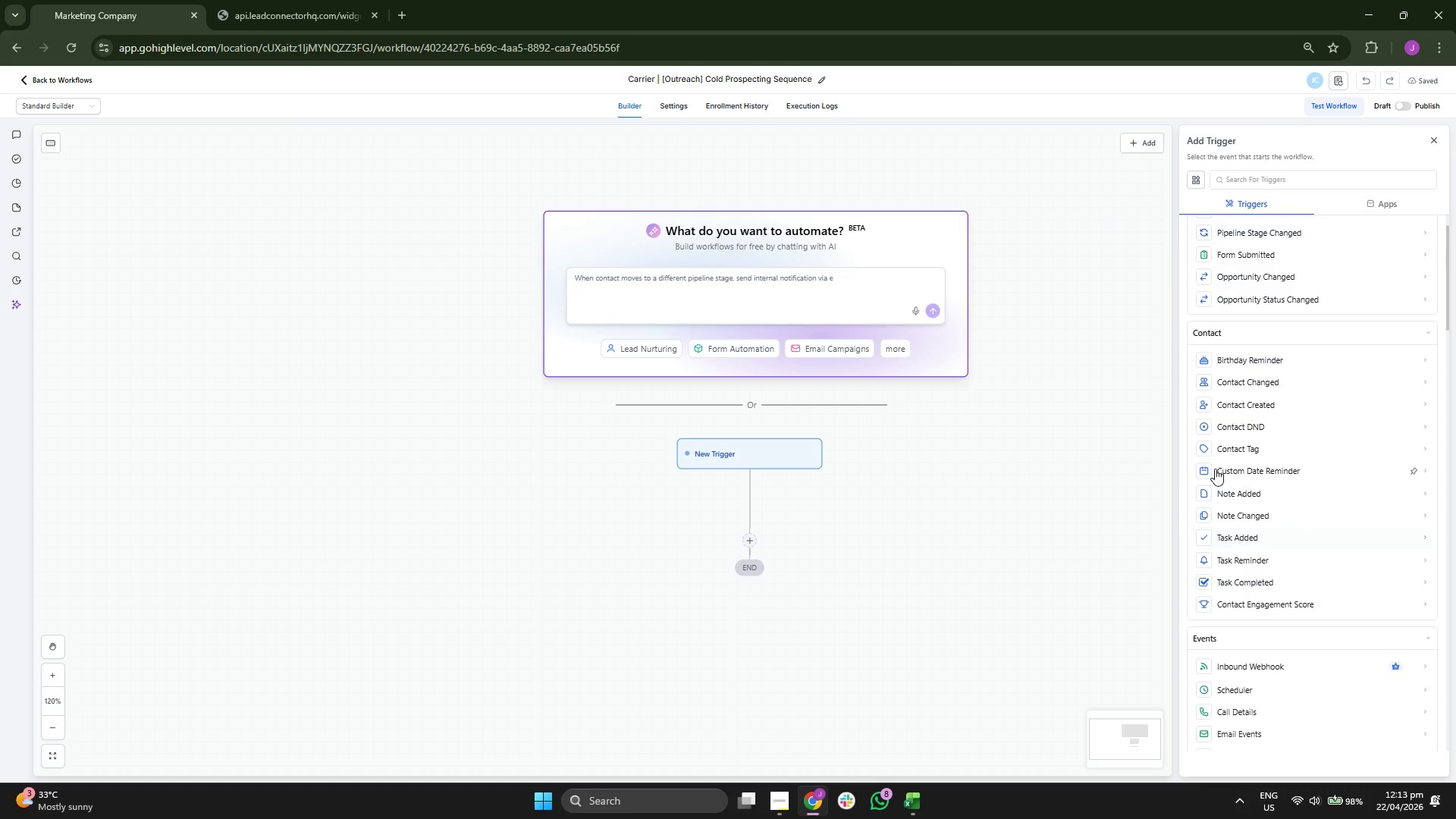 
left_click_drag(start_coordinate=[1123, 438], to_coordinate=[1132, 443])
 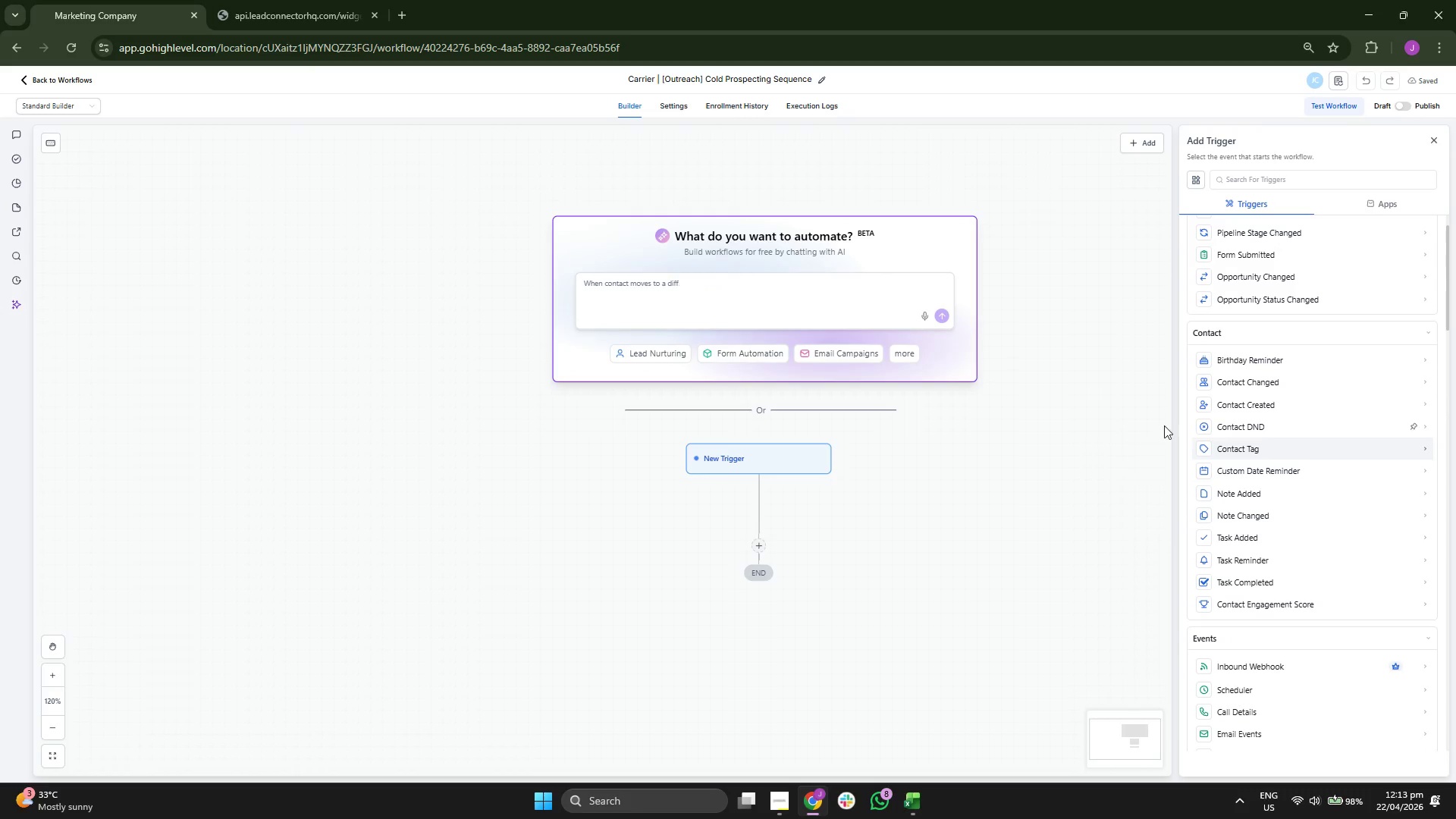 
left_click_drag(start_coordinate=[1106, 415], to_coordinate=[1131, 428])
 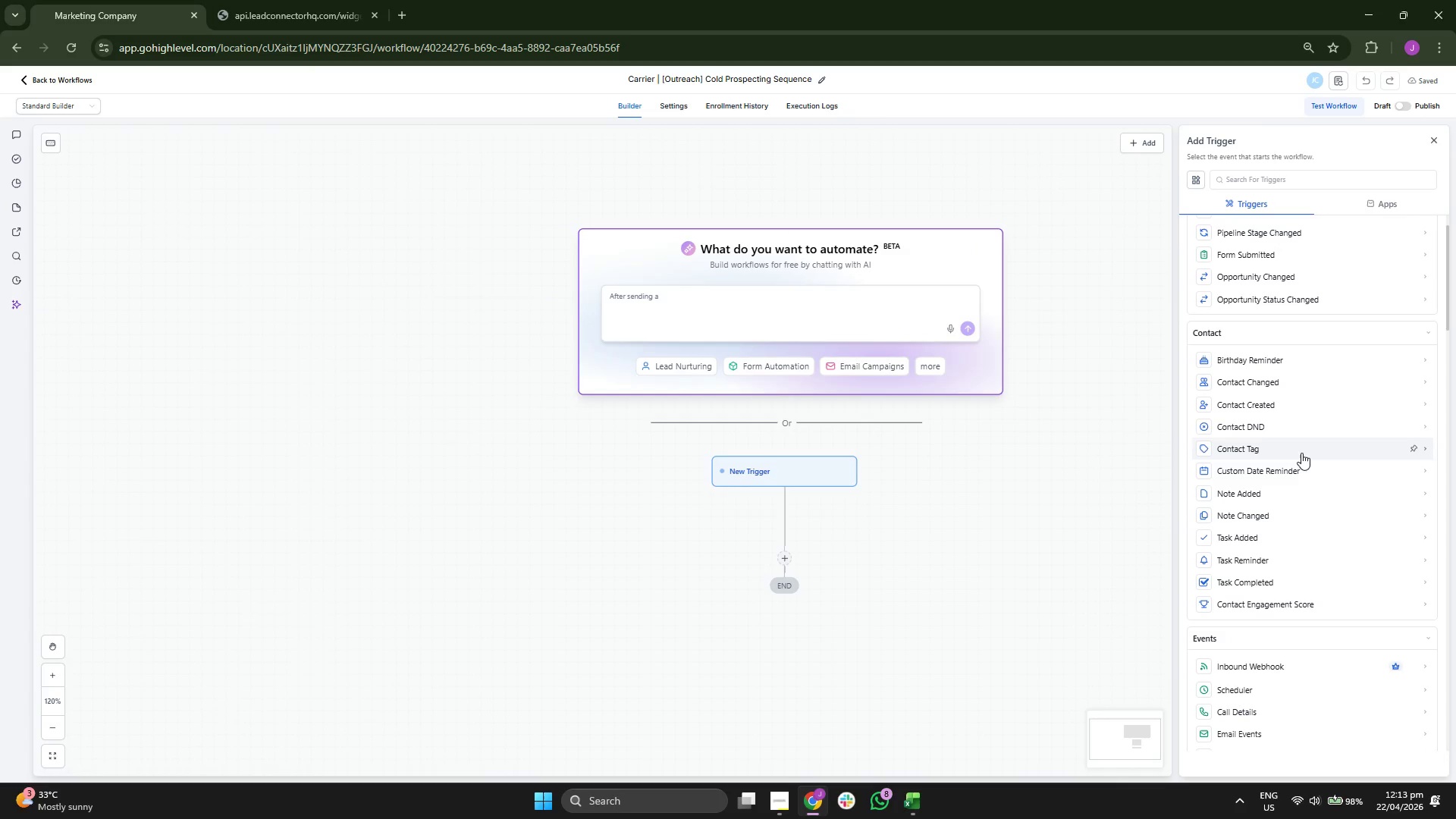 
left_click([1301, 453])
 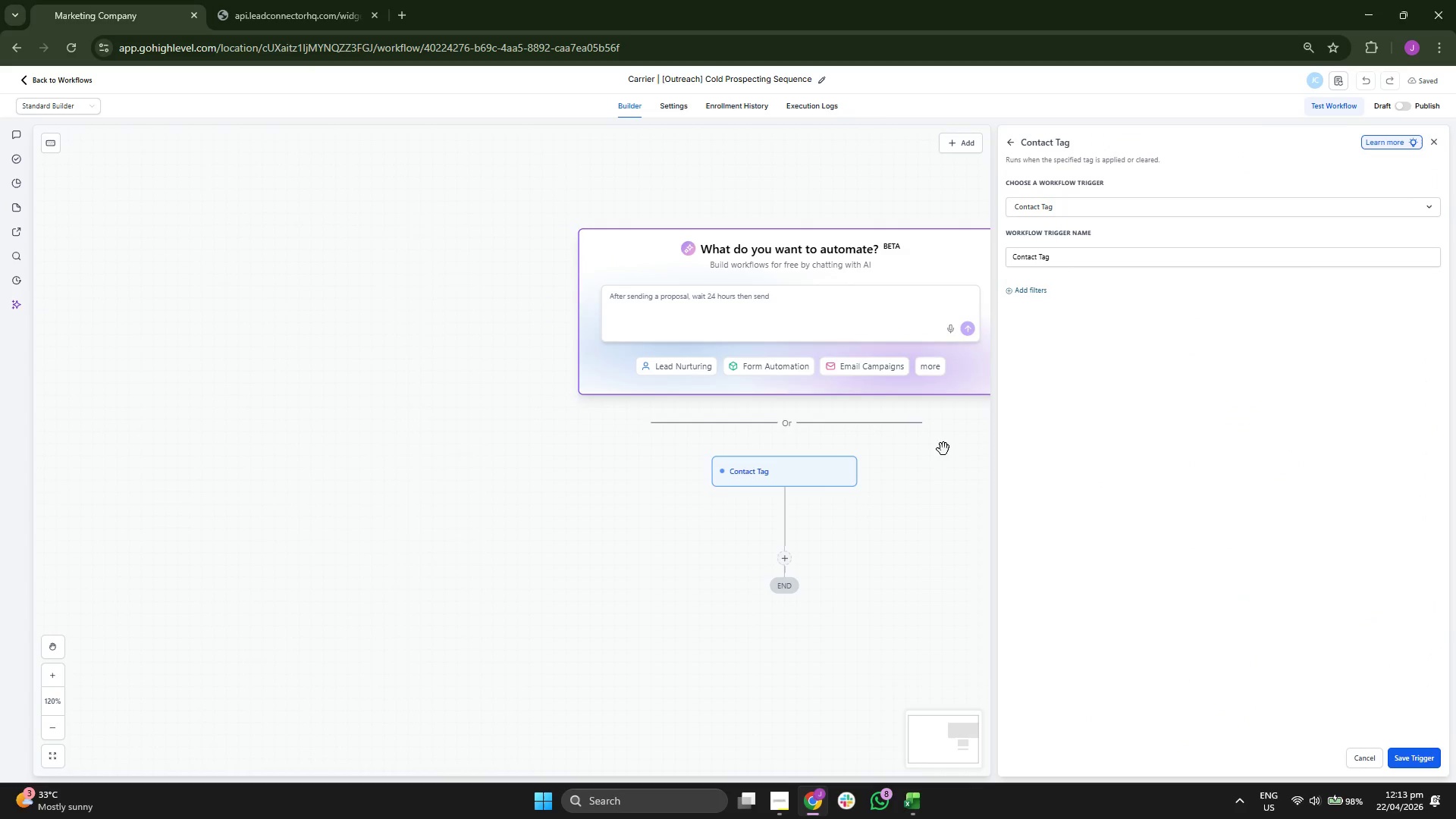 
left_click_drag(start_coordinate=[927, 473], to_coordinate=[877, 474])
 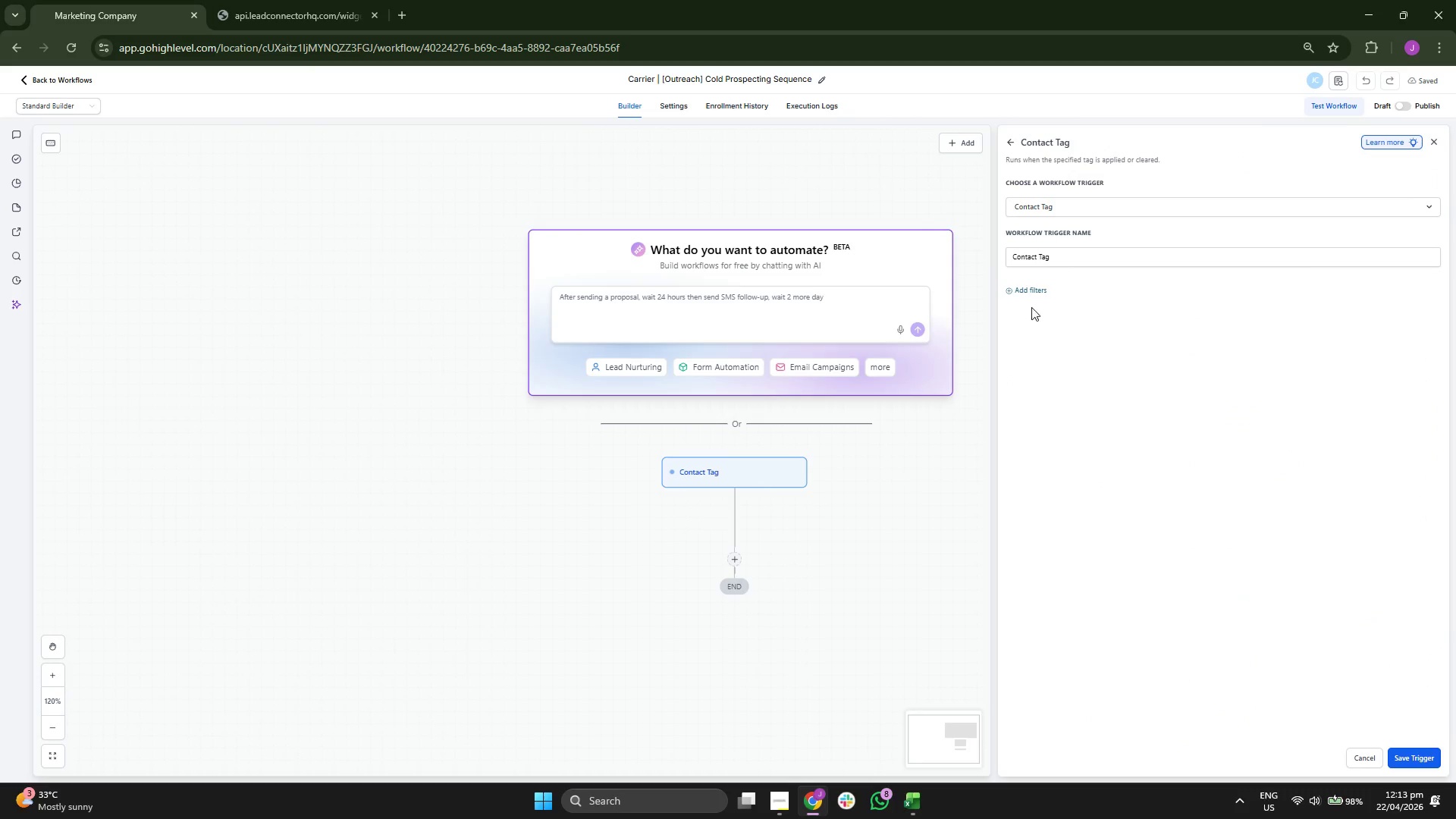 
left_click([1028, 293])
 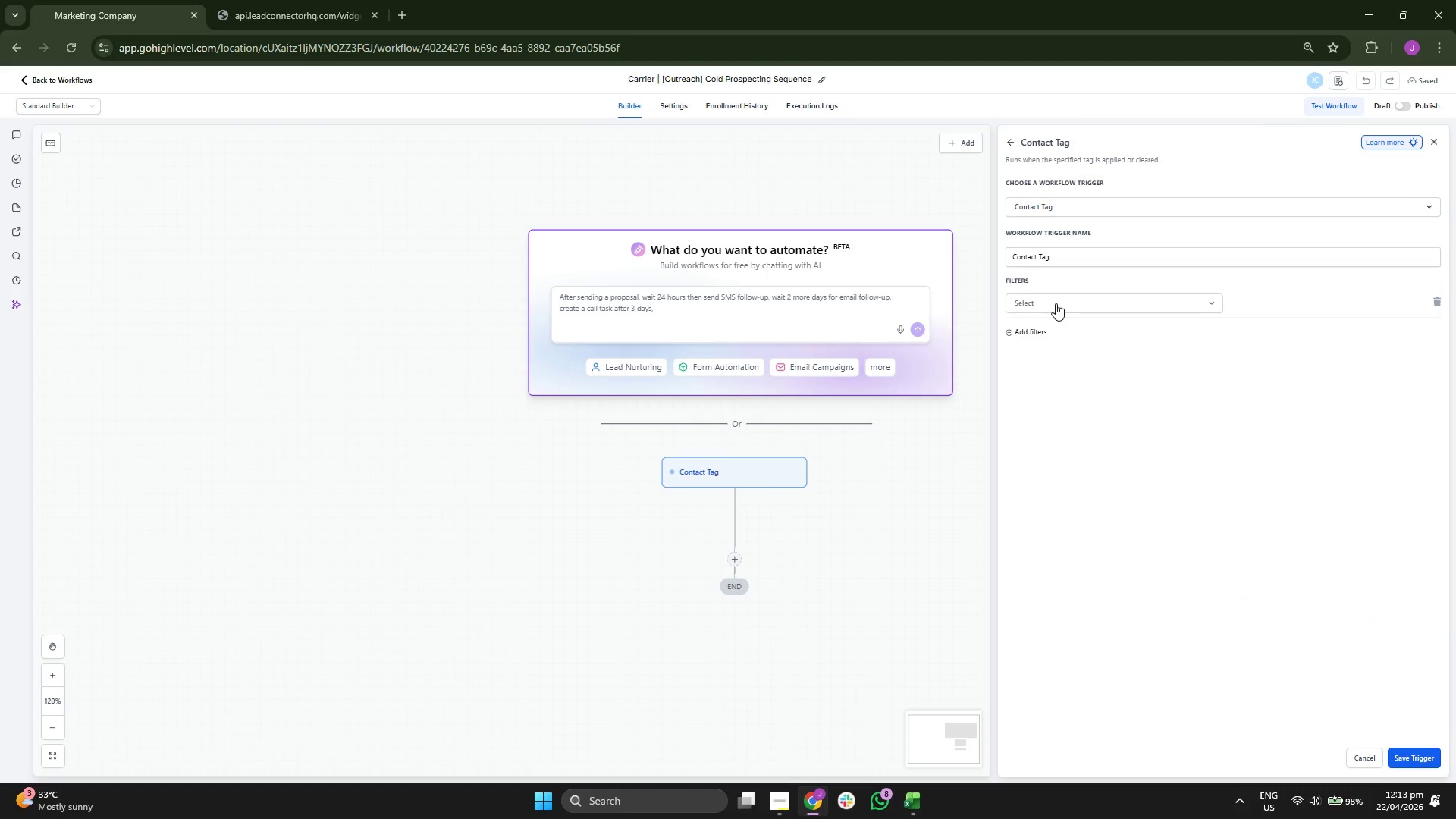 
left_click([1056, 303])
 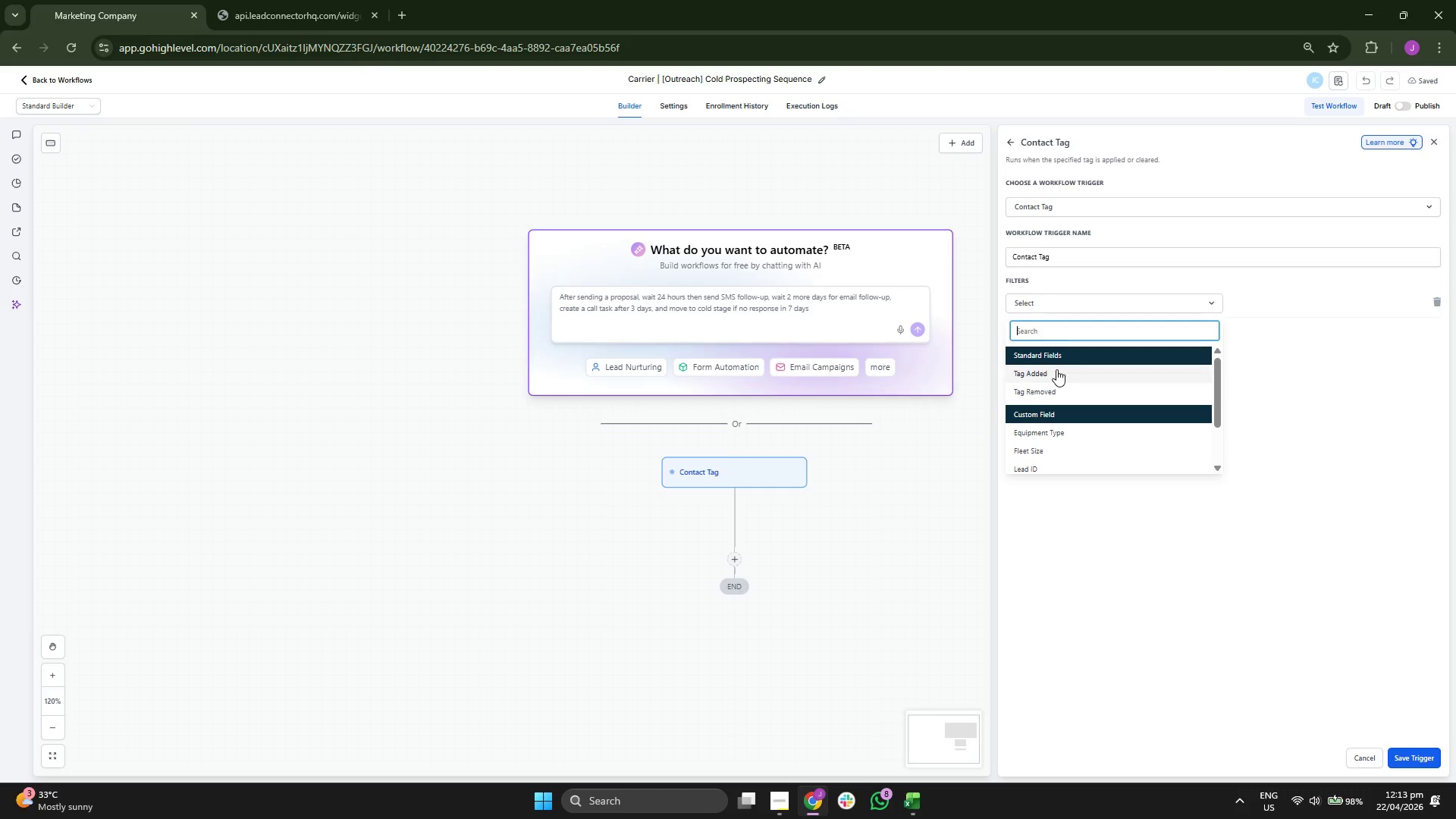 
left_click([1056, 370])
 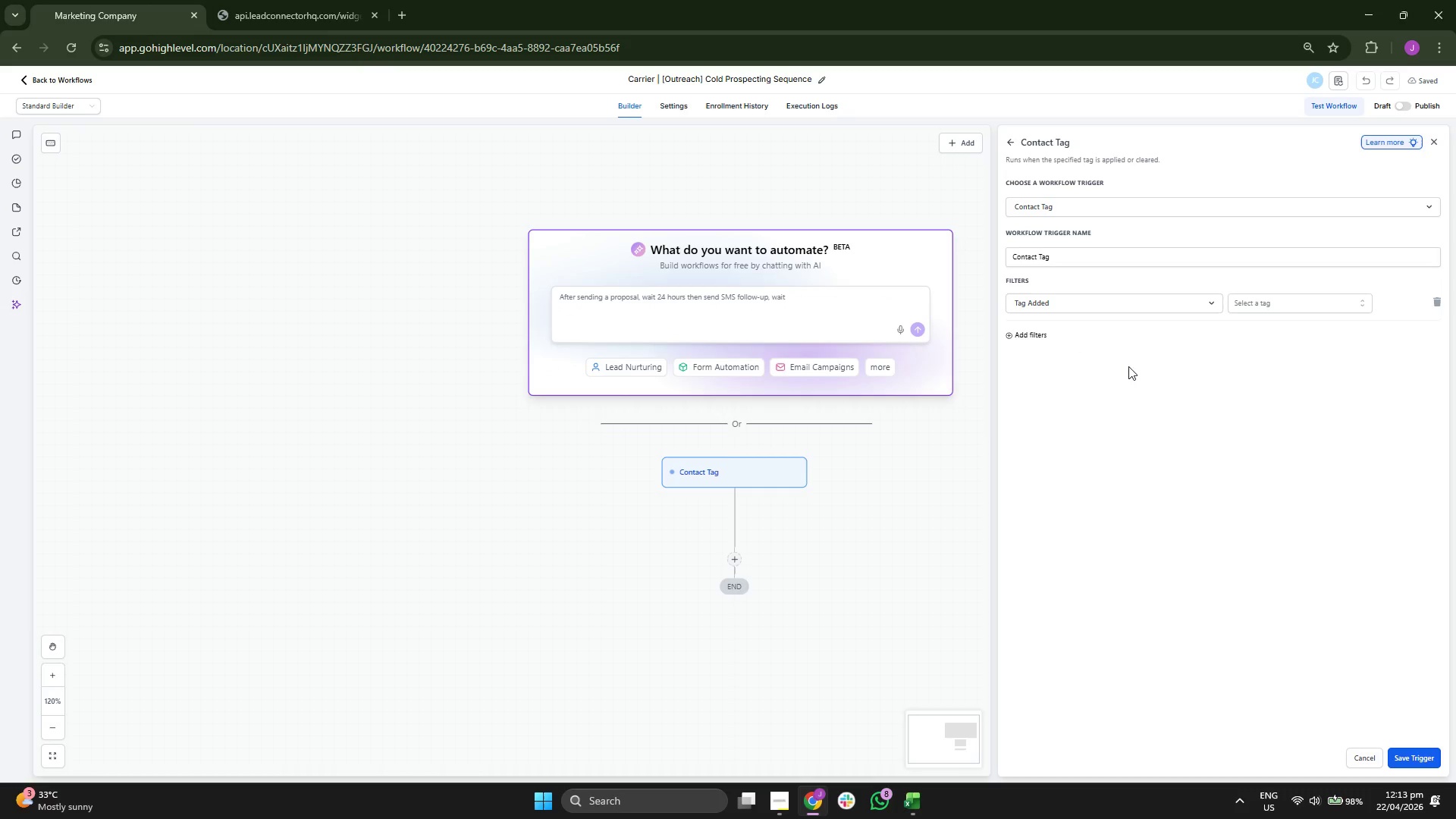 
left_click([1283, 309])
 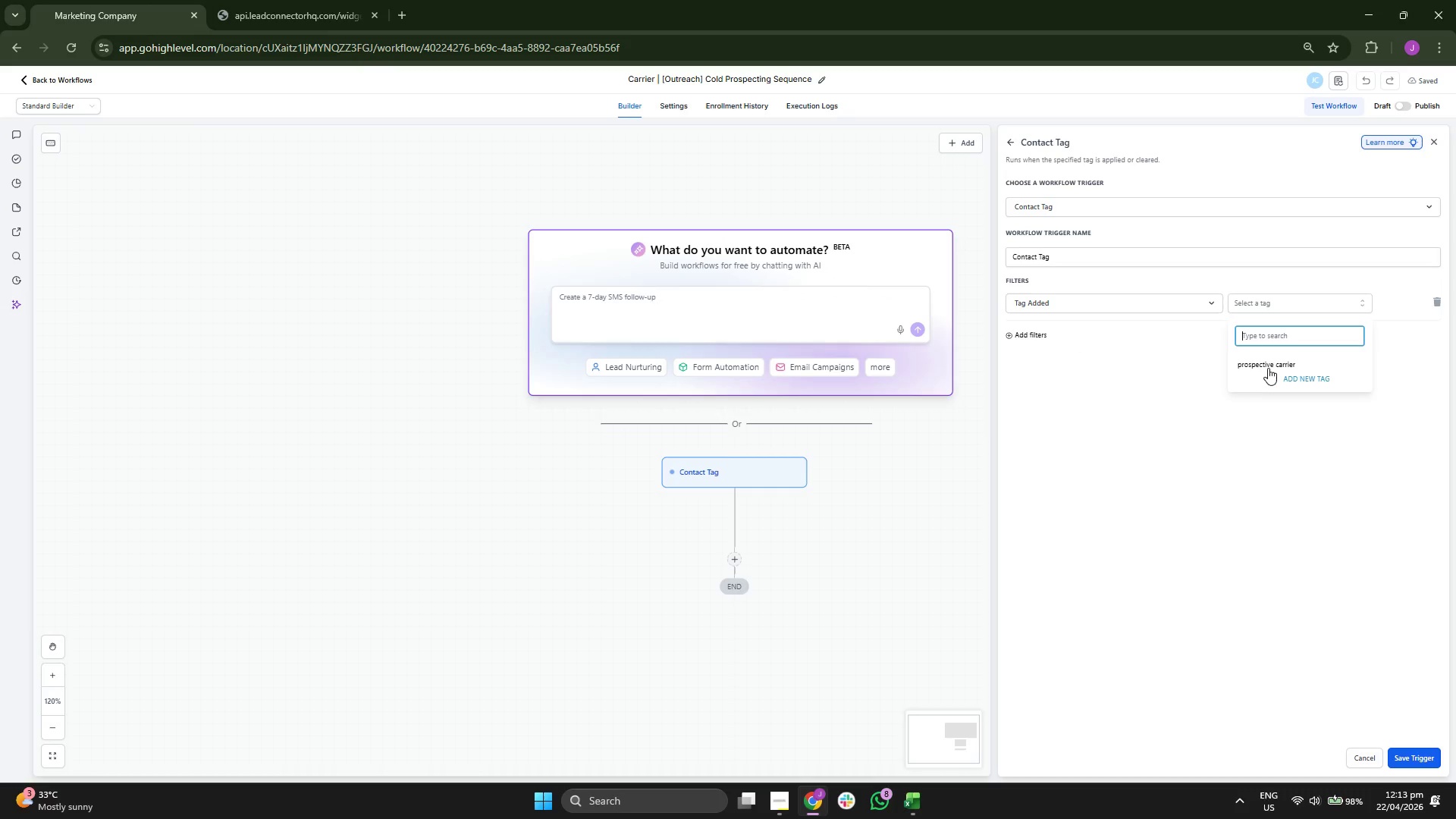 
left_click([1268, 366])
 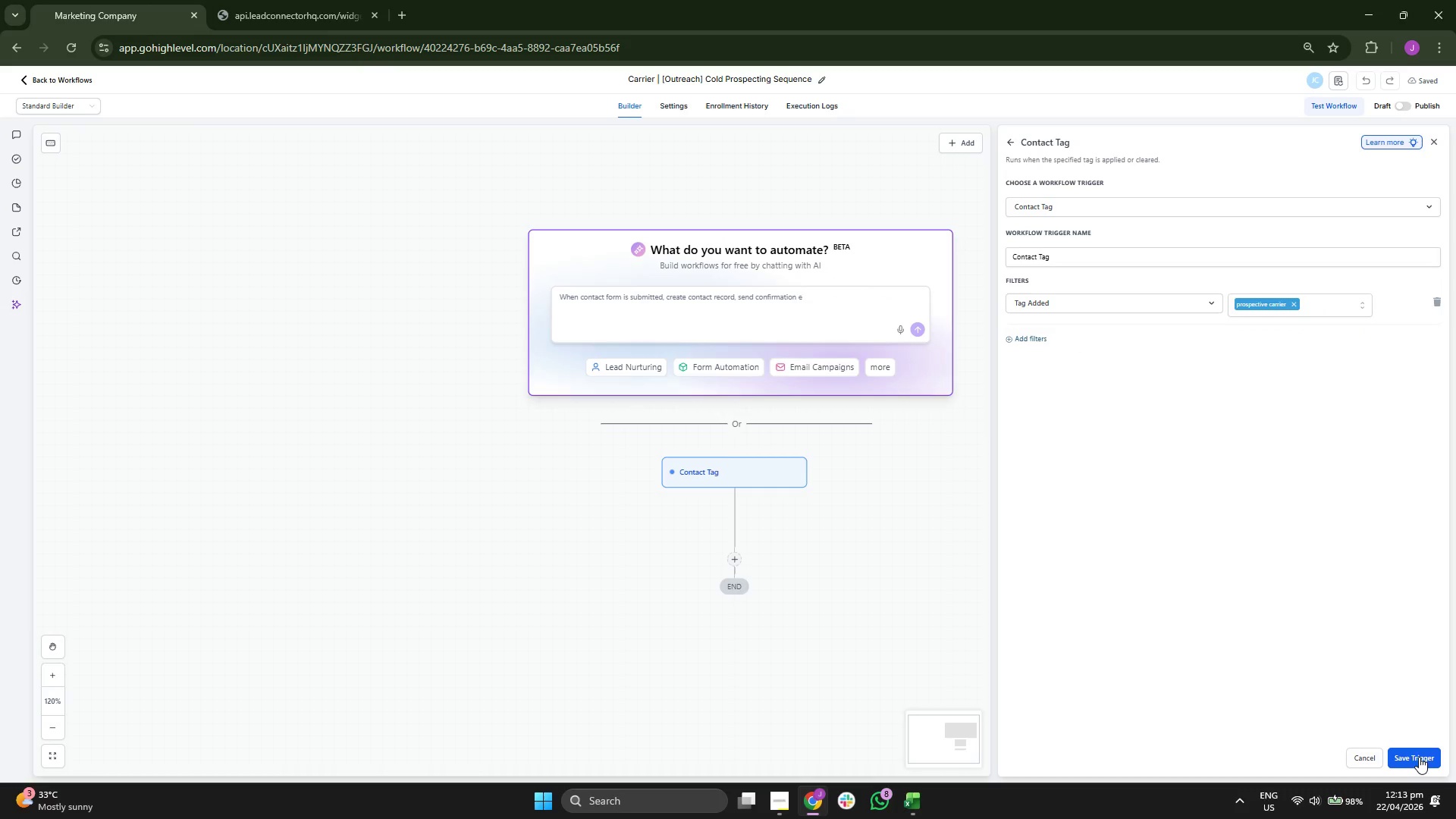 
wait(5.88)
 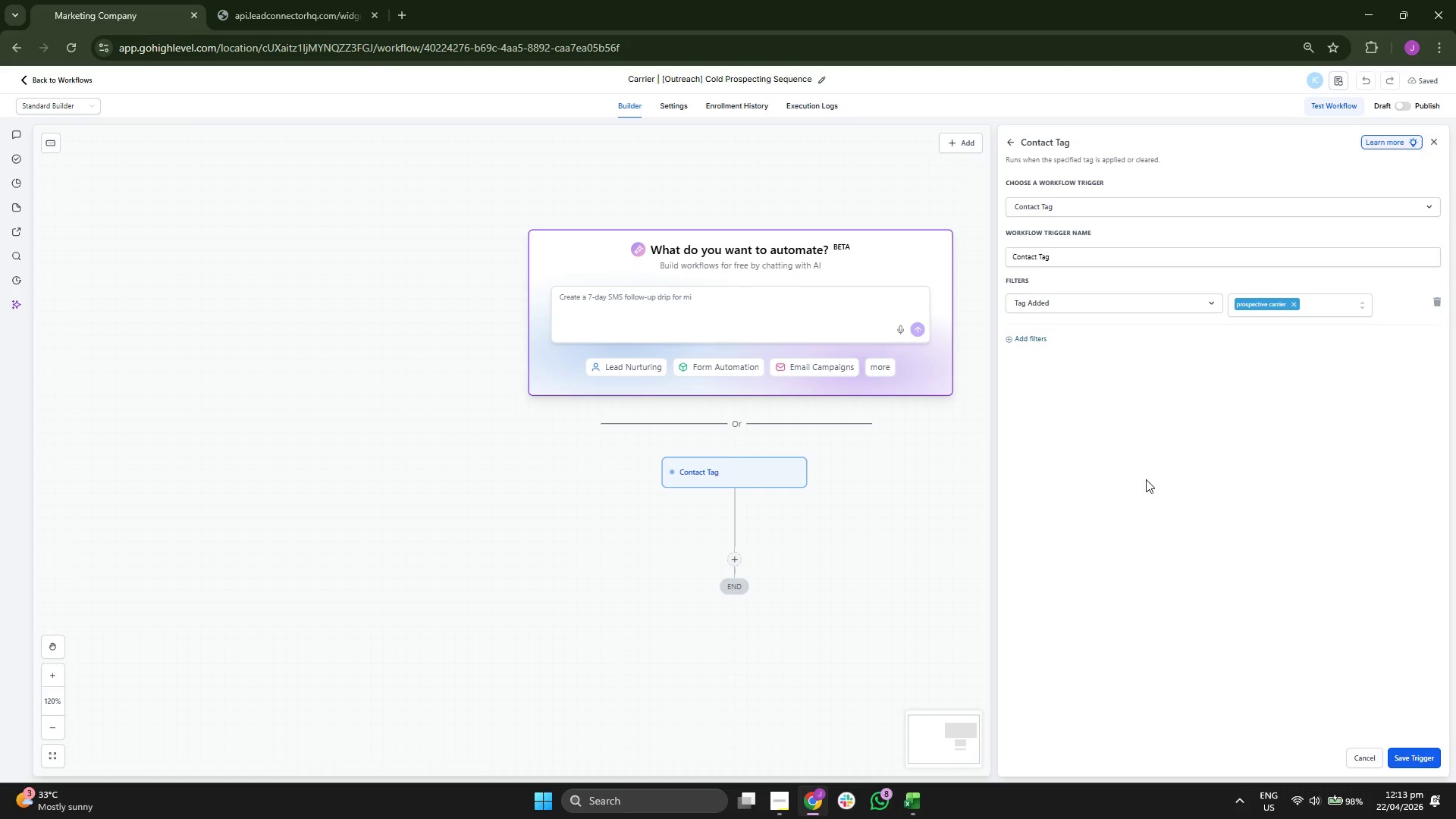 
left_click([1419, 757])
 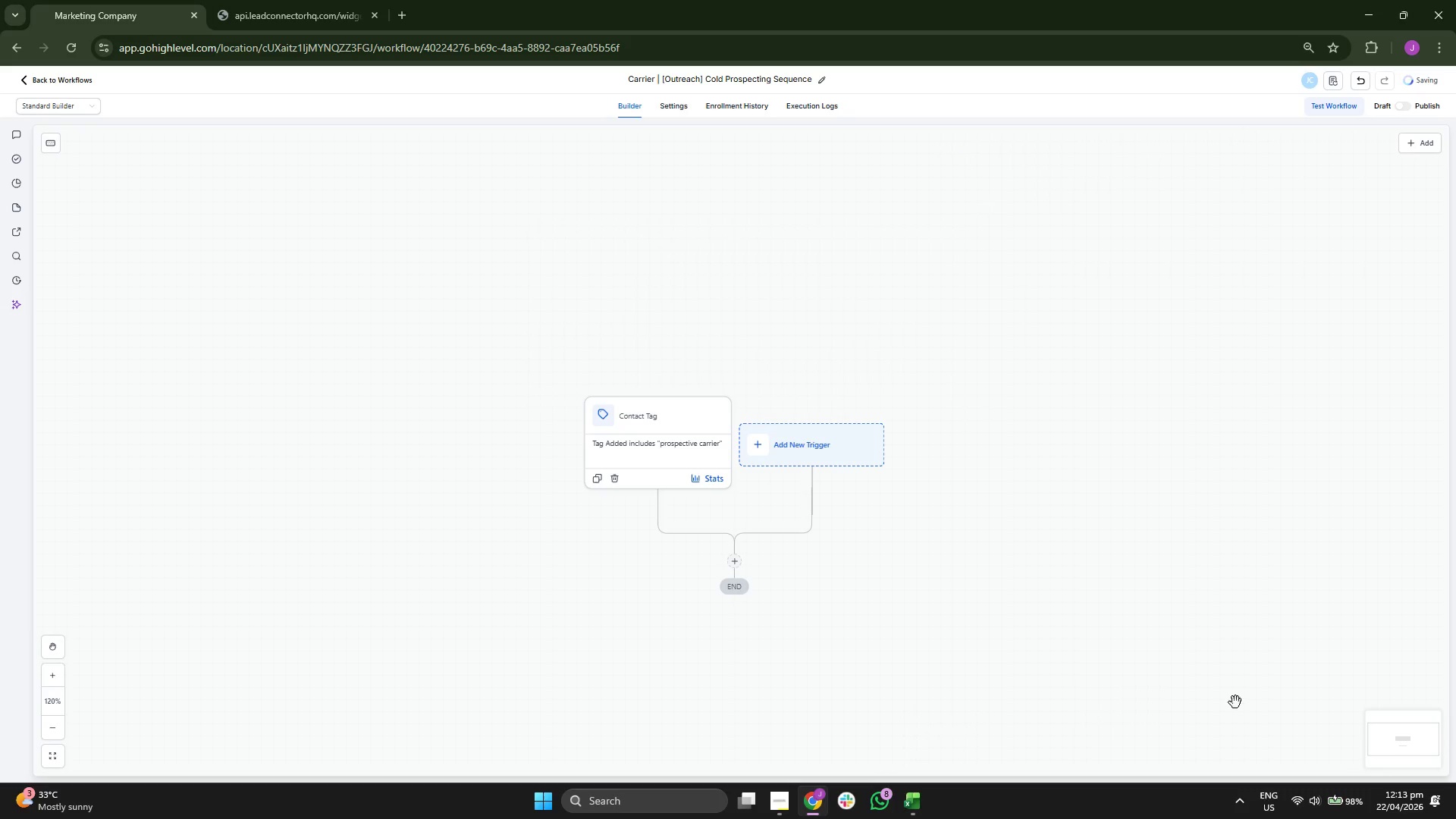 
left_click_drag(start_coordinate=[1043, 601], to_coordinate=[1056, 566])
 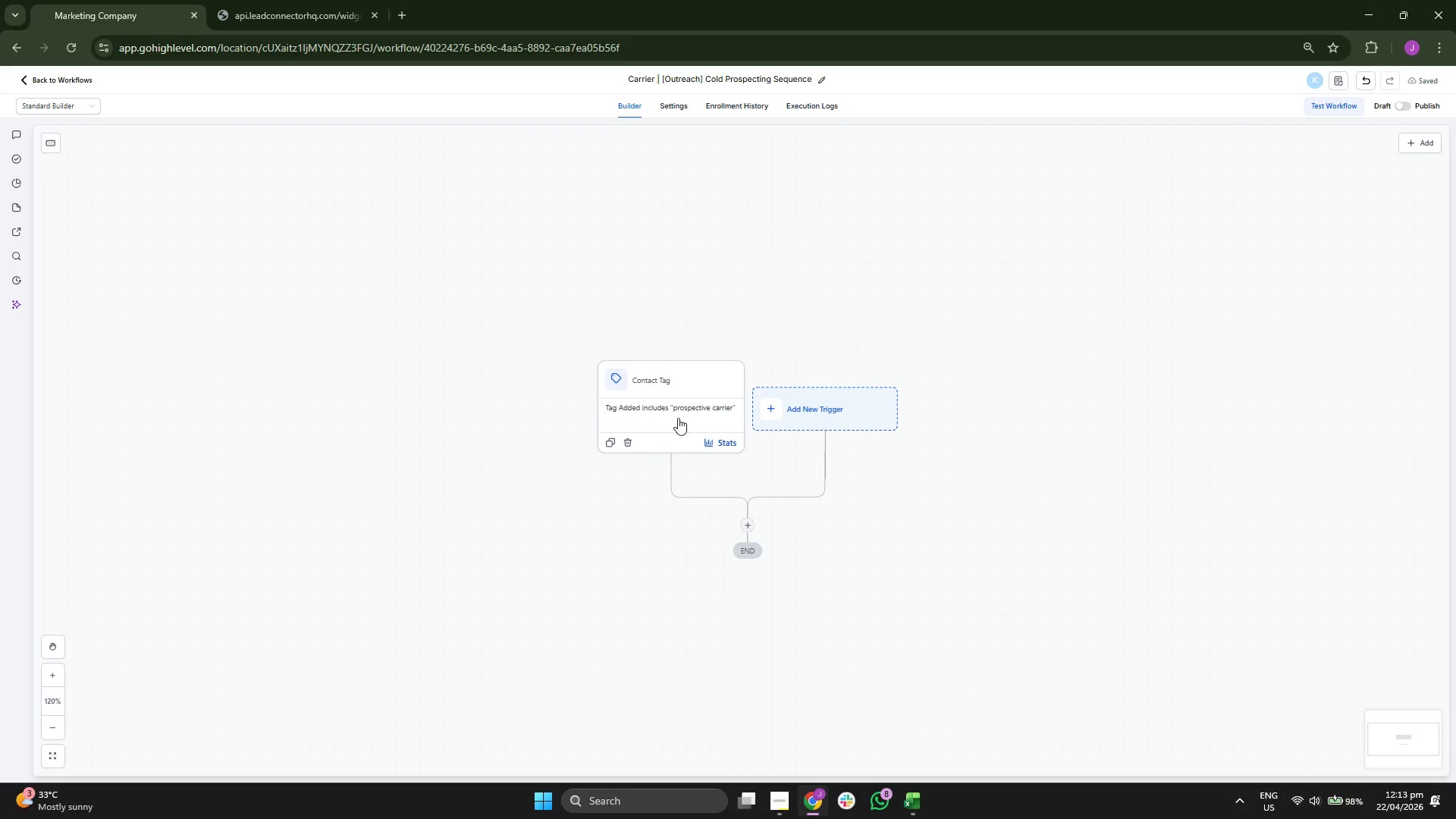 
left_click_drag(start_coordinate=[487, 410], to_coordinate=[494, 352])
 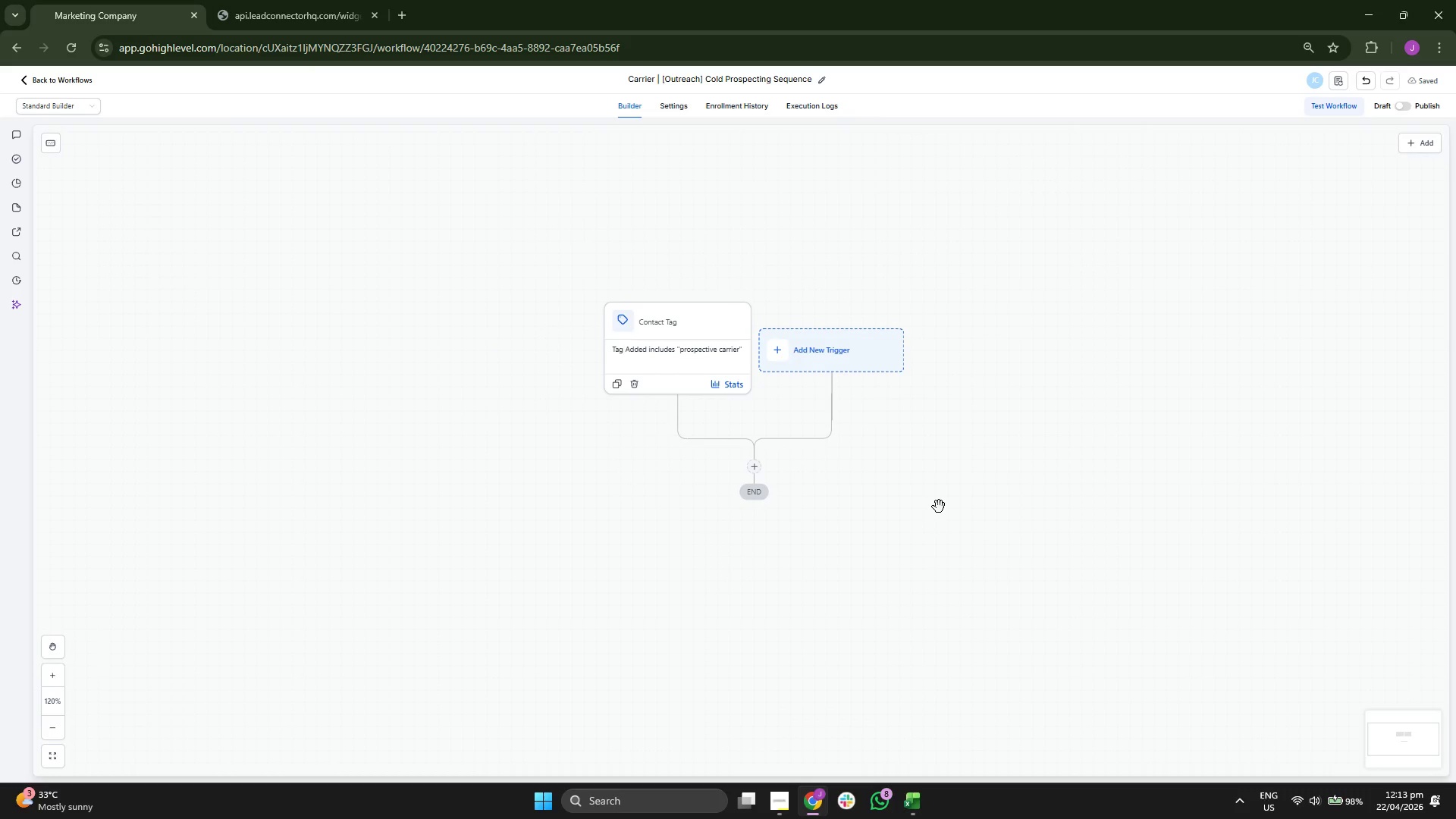 
left_click_drag(start_coordinate=[1068, 551], to_coordinate=[1066, 526])
 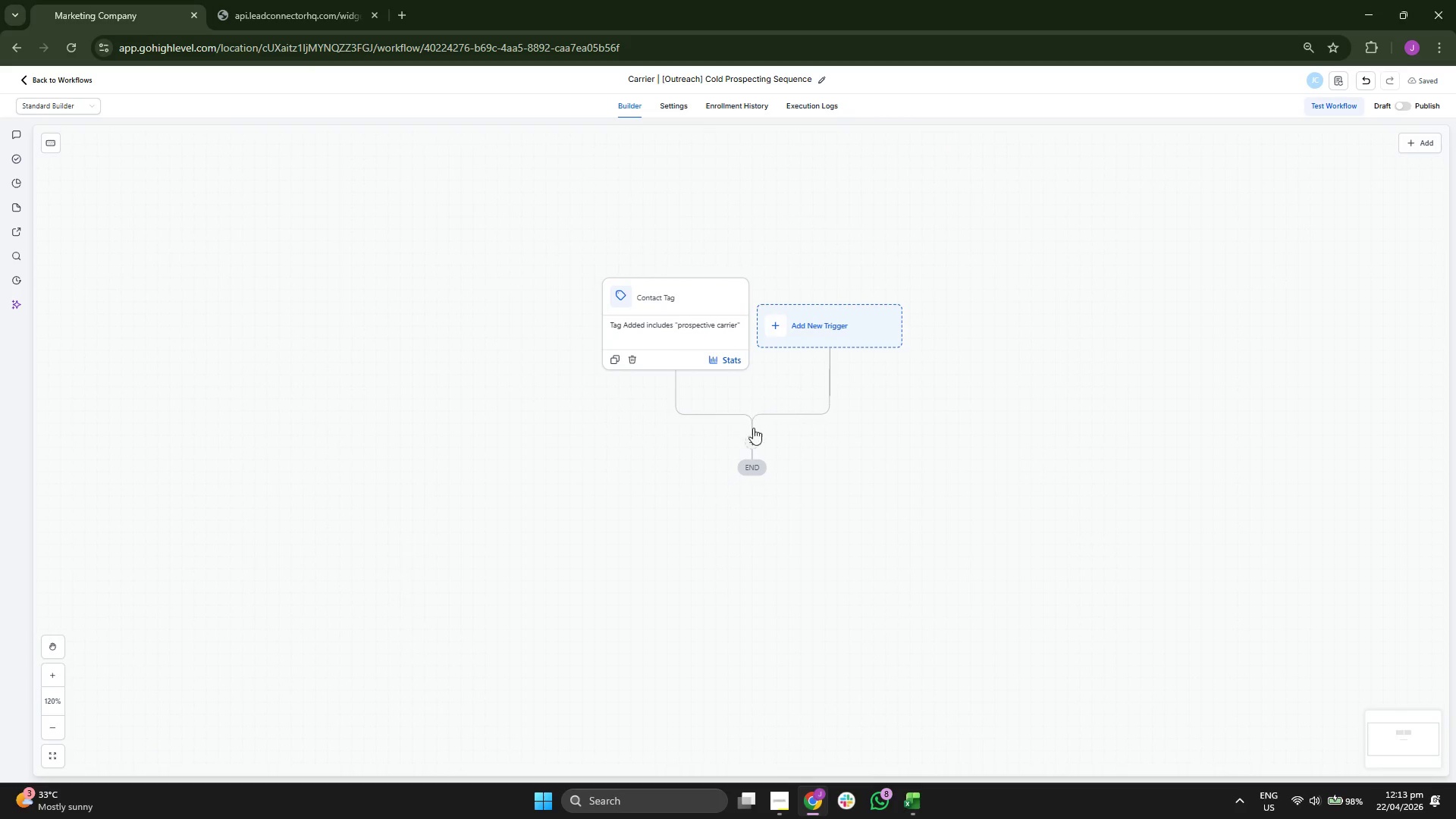 
left_click([752, 435])
 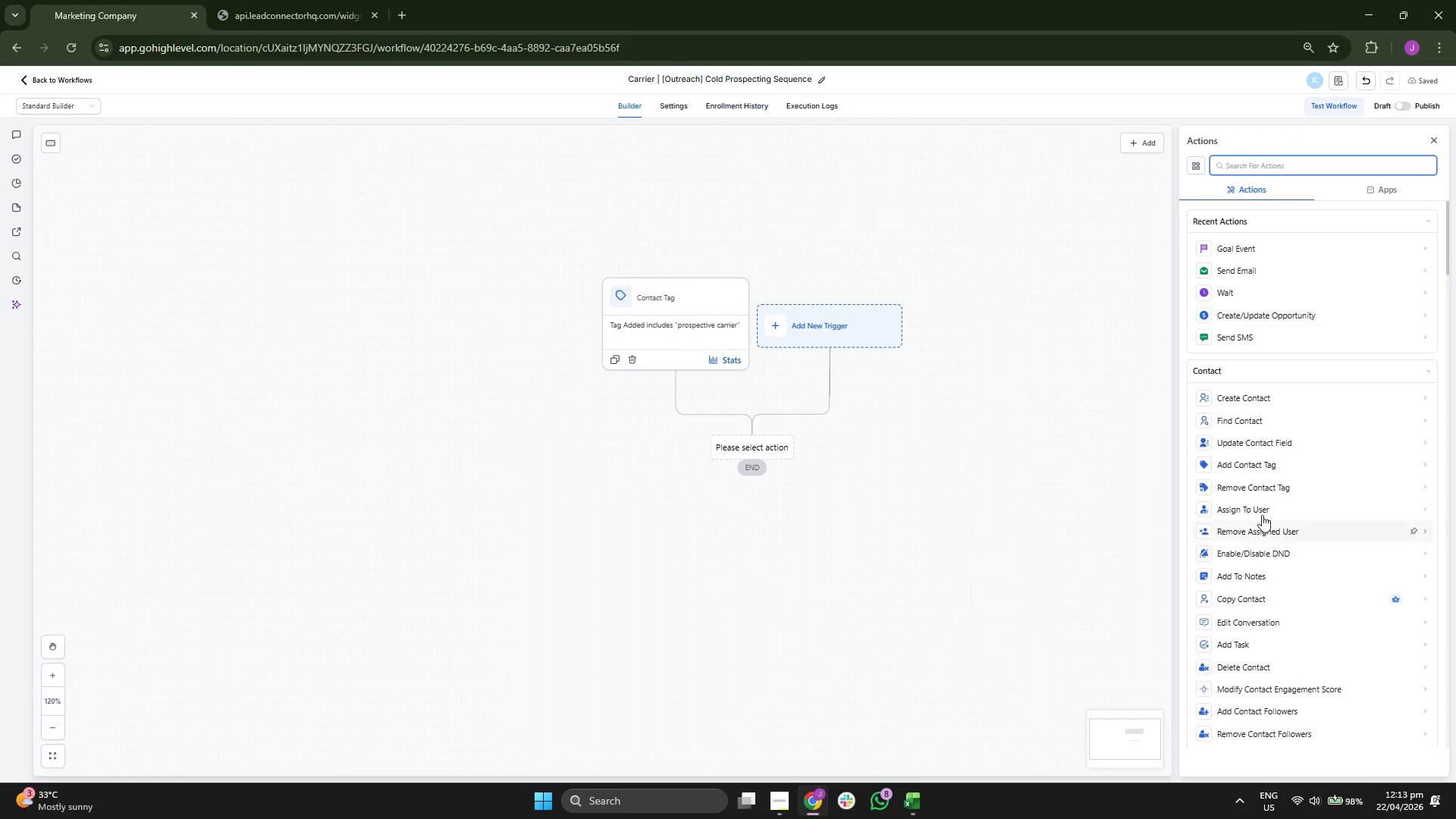 
scroll: coordinate [1301, 467], scroll_direction: down, amount: 5.0
 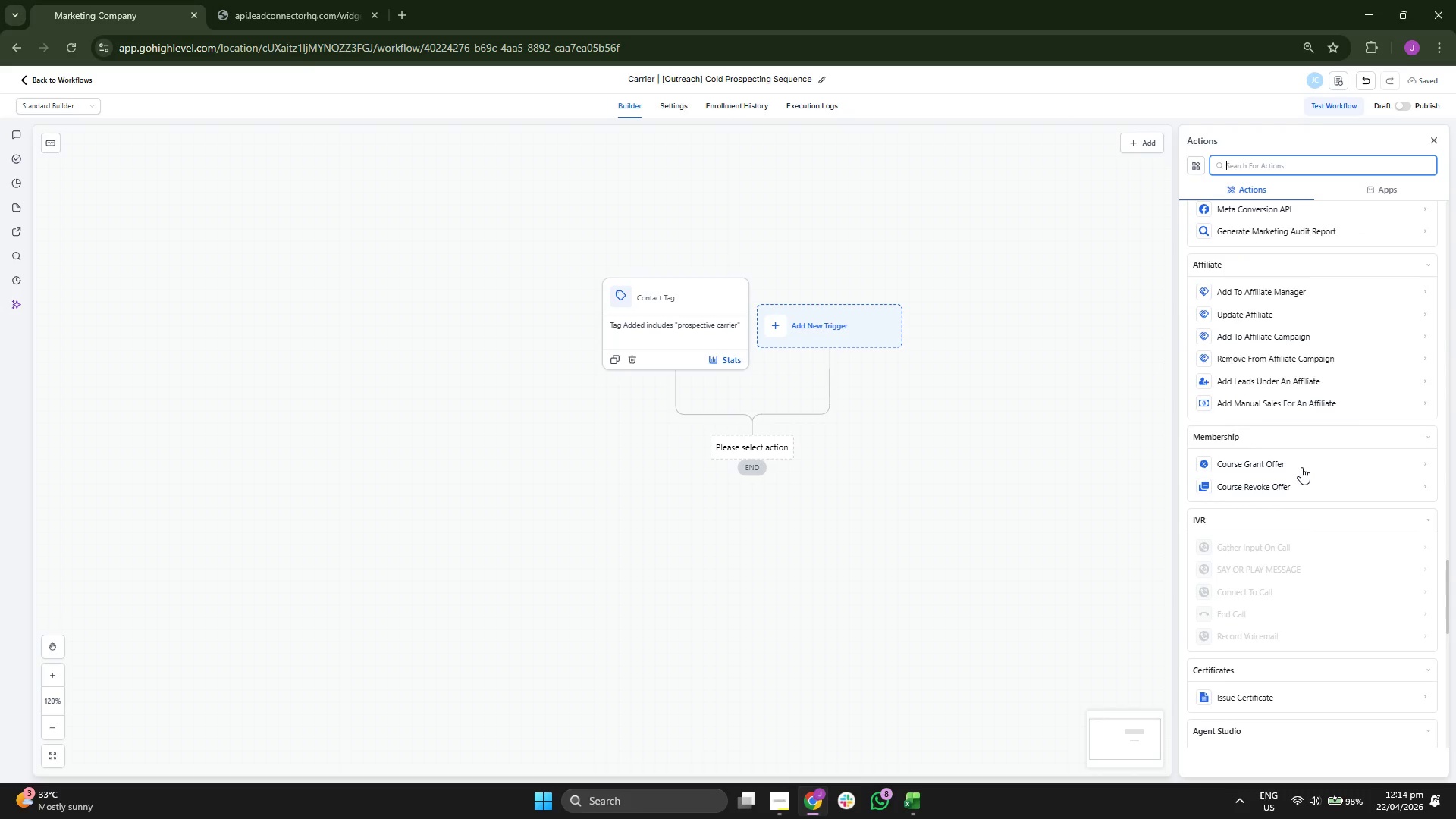 
scroll: coordinate [1298, 480], scroll_direction: down, amount: 4.0
 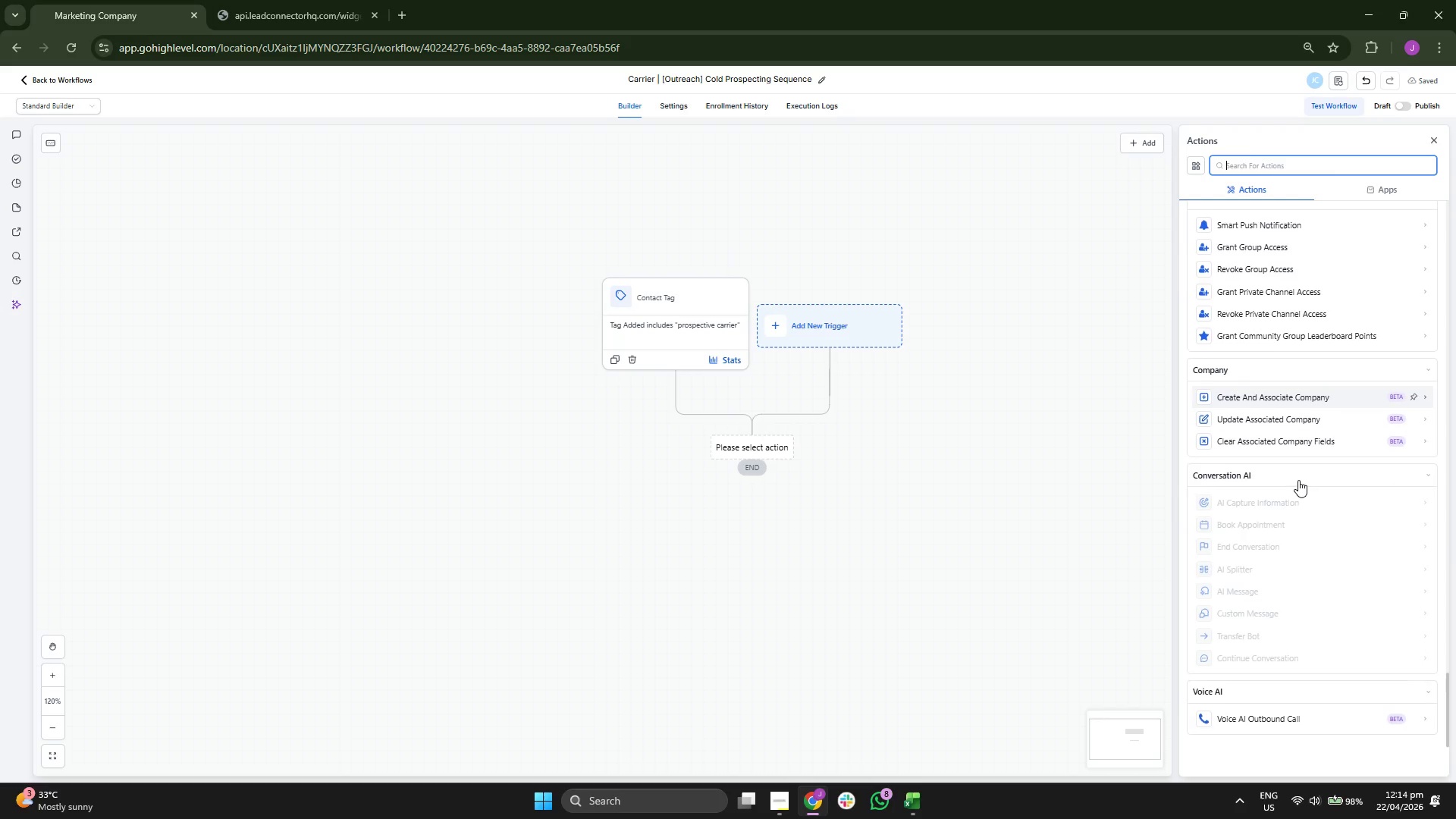 
scroll: coordinate [1298, 480], scroll_direction: up, amount: 6.0
 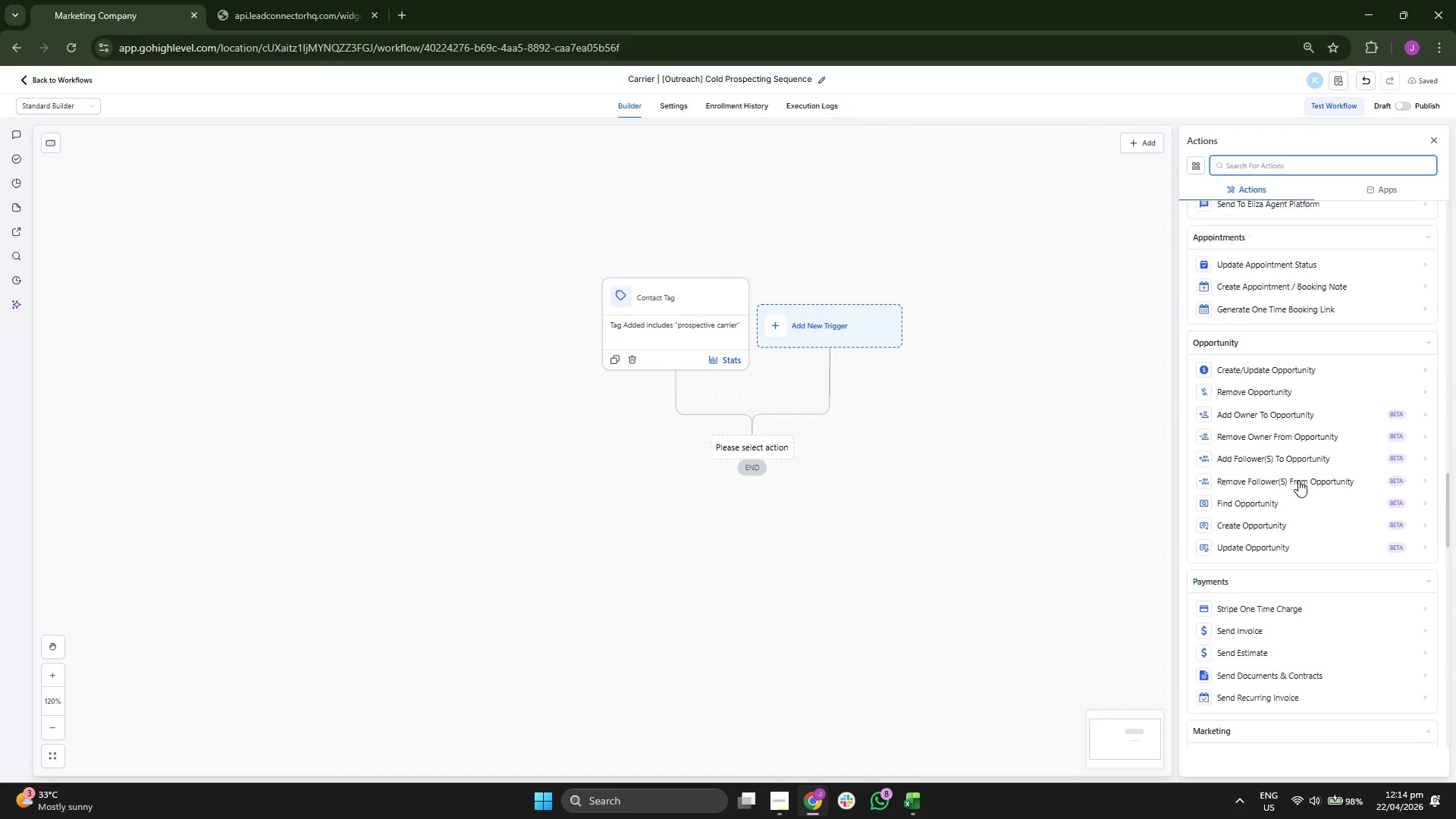 
scroll: coordinate [1298, 484], scroll_direction: none, amount: 0.0
 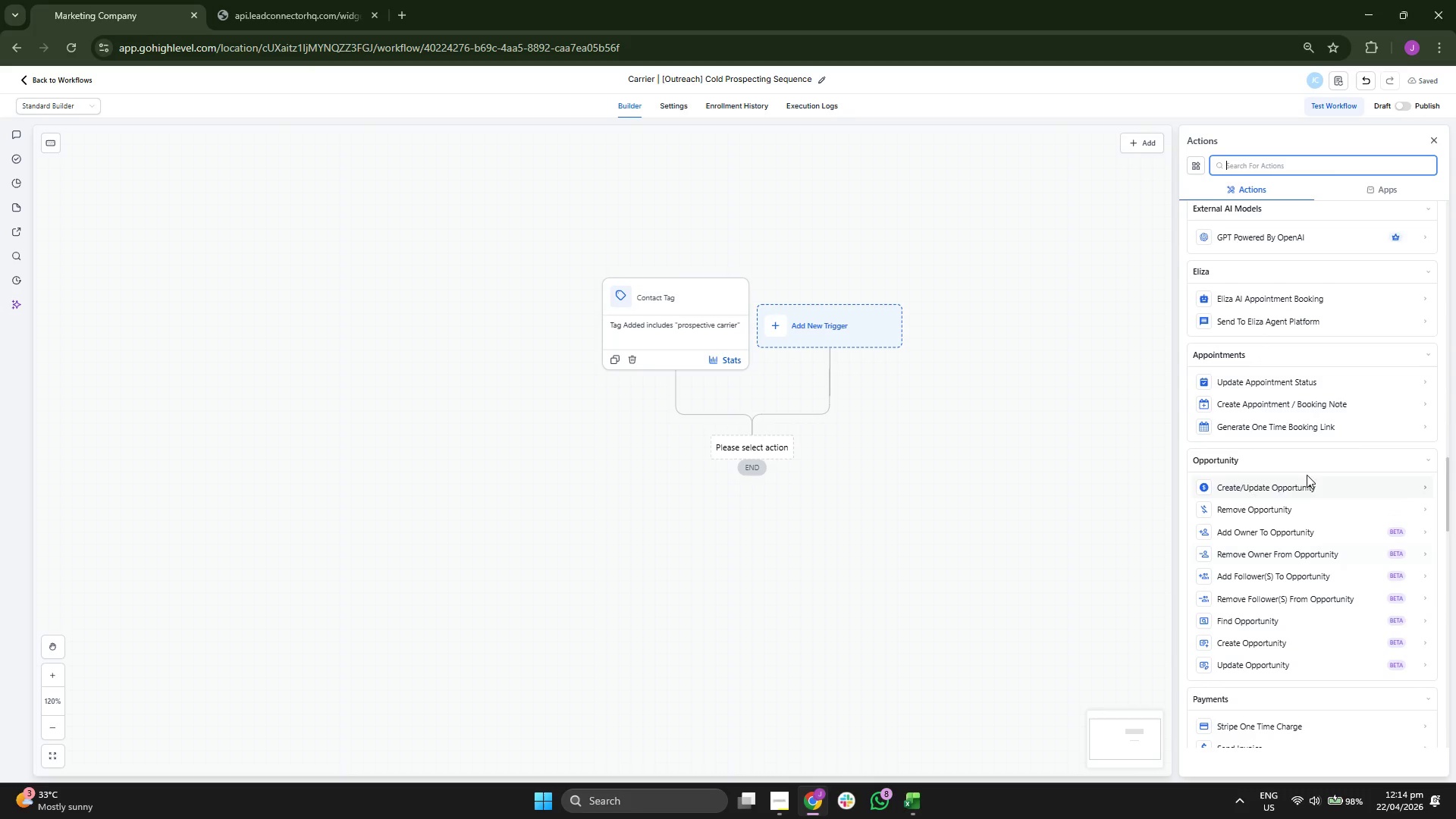 
left_click([1307, 480])
 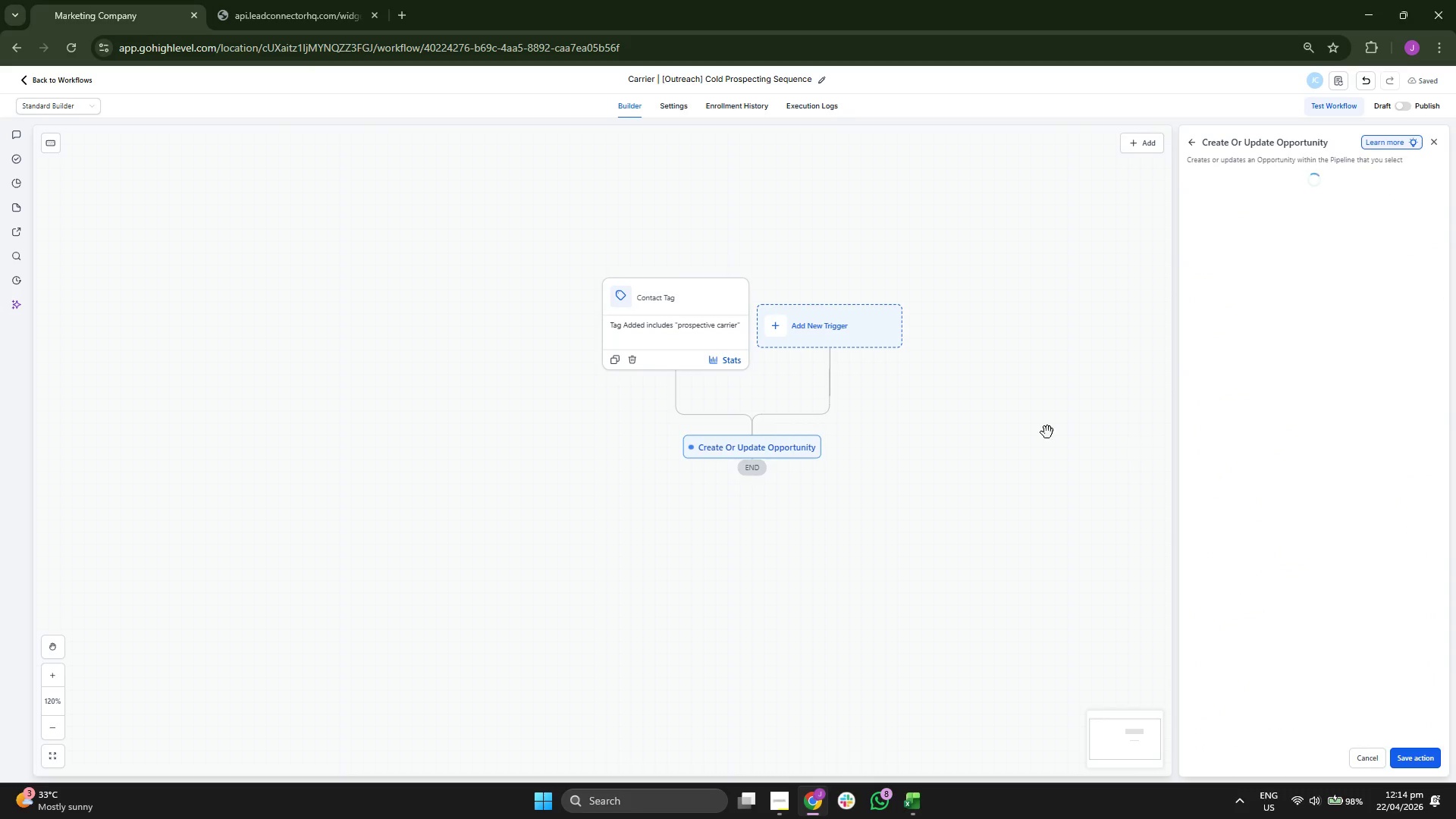 
left_click_drag(start_coordinate=[970, 412], to_coordinate=[1020, 415])
 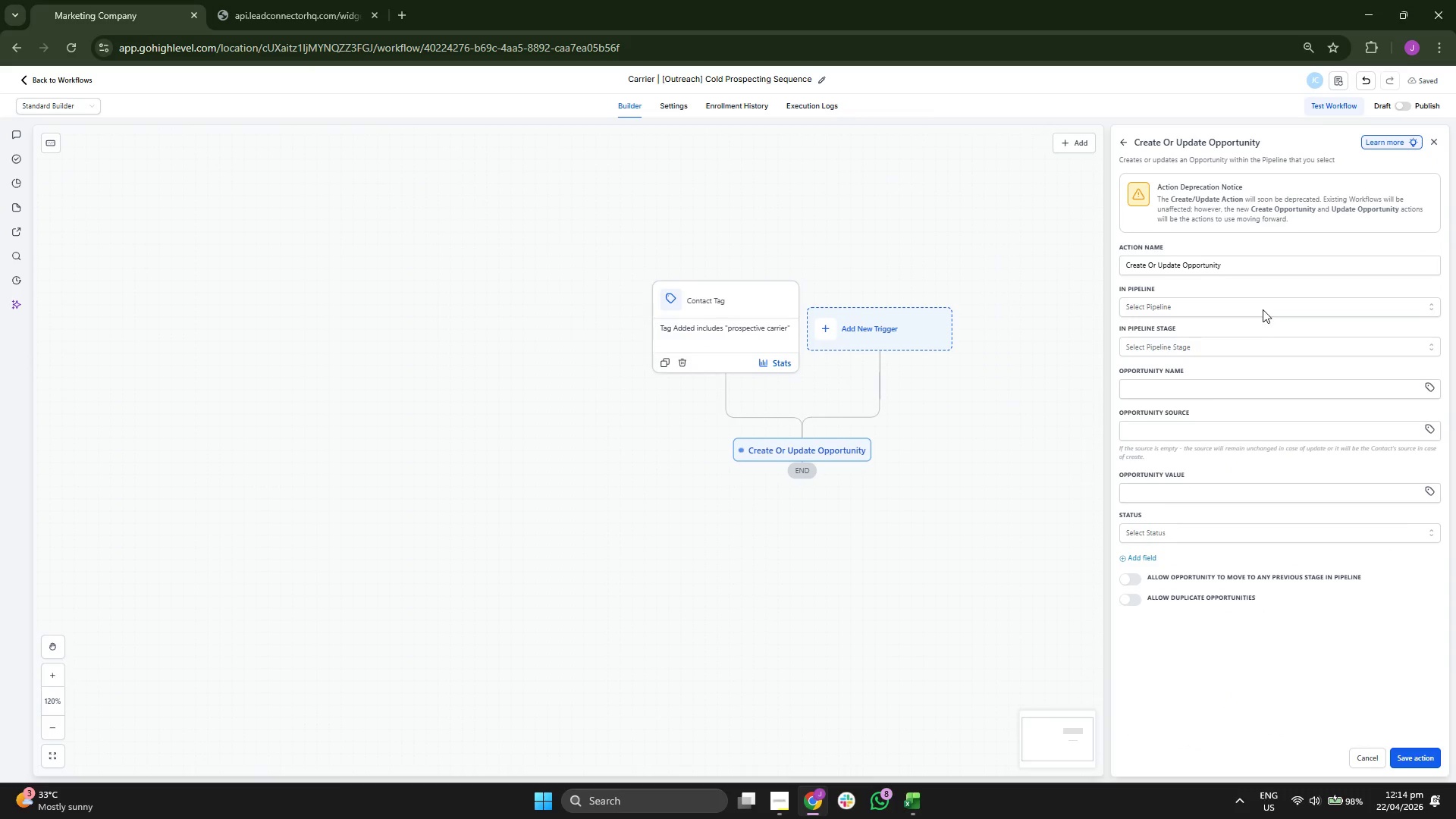 
left_click([1263, 309])
 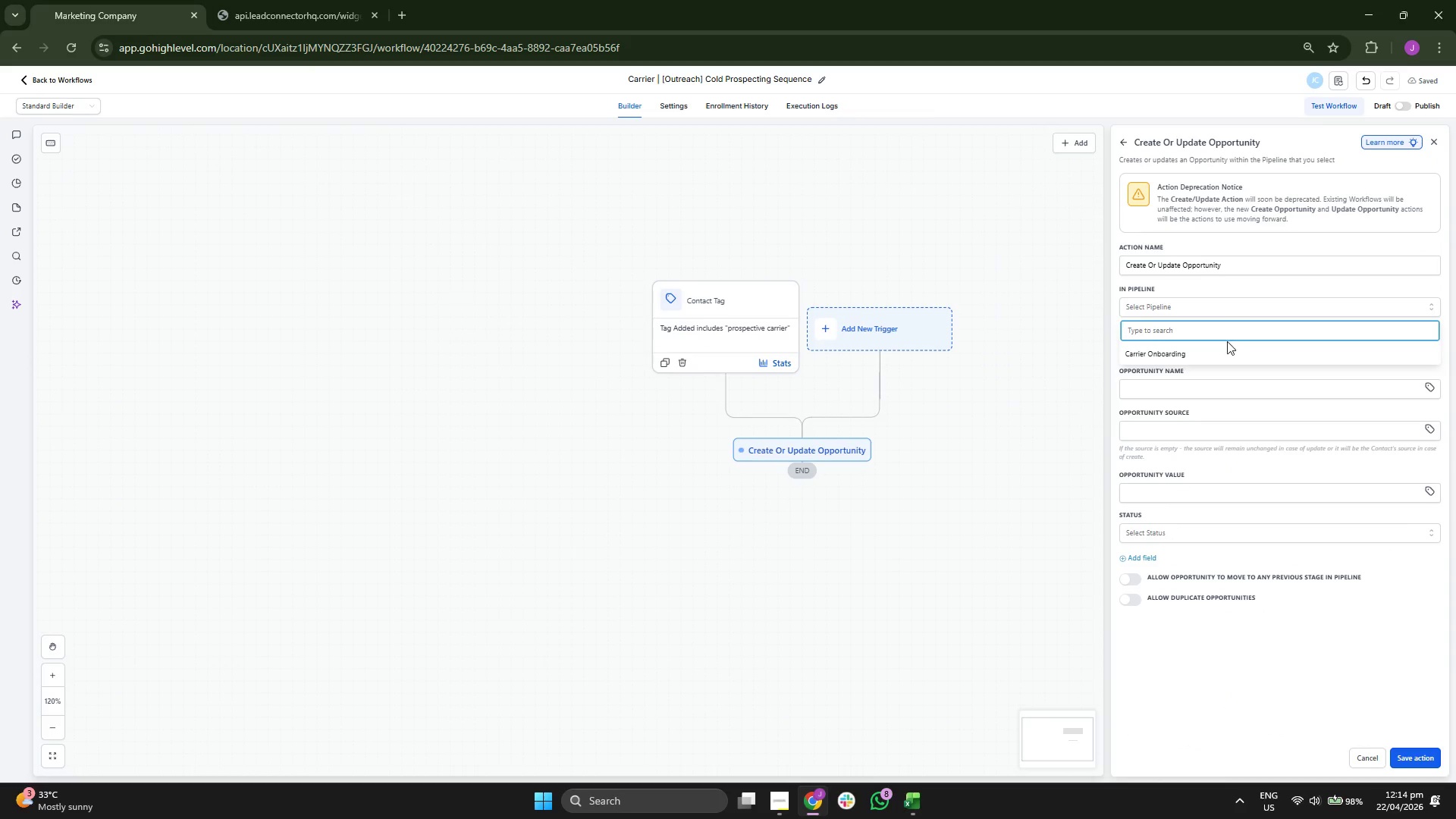 
left_click([1223, 350])
 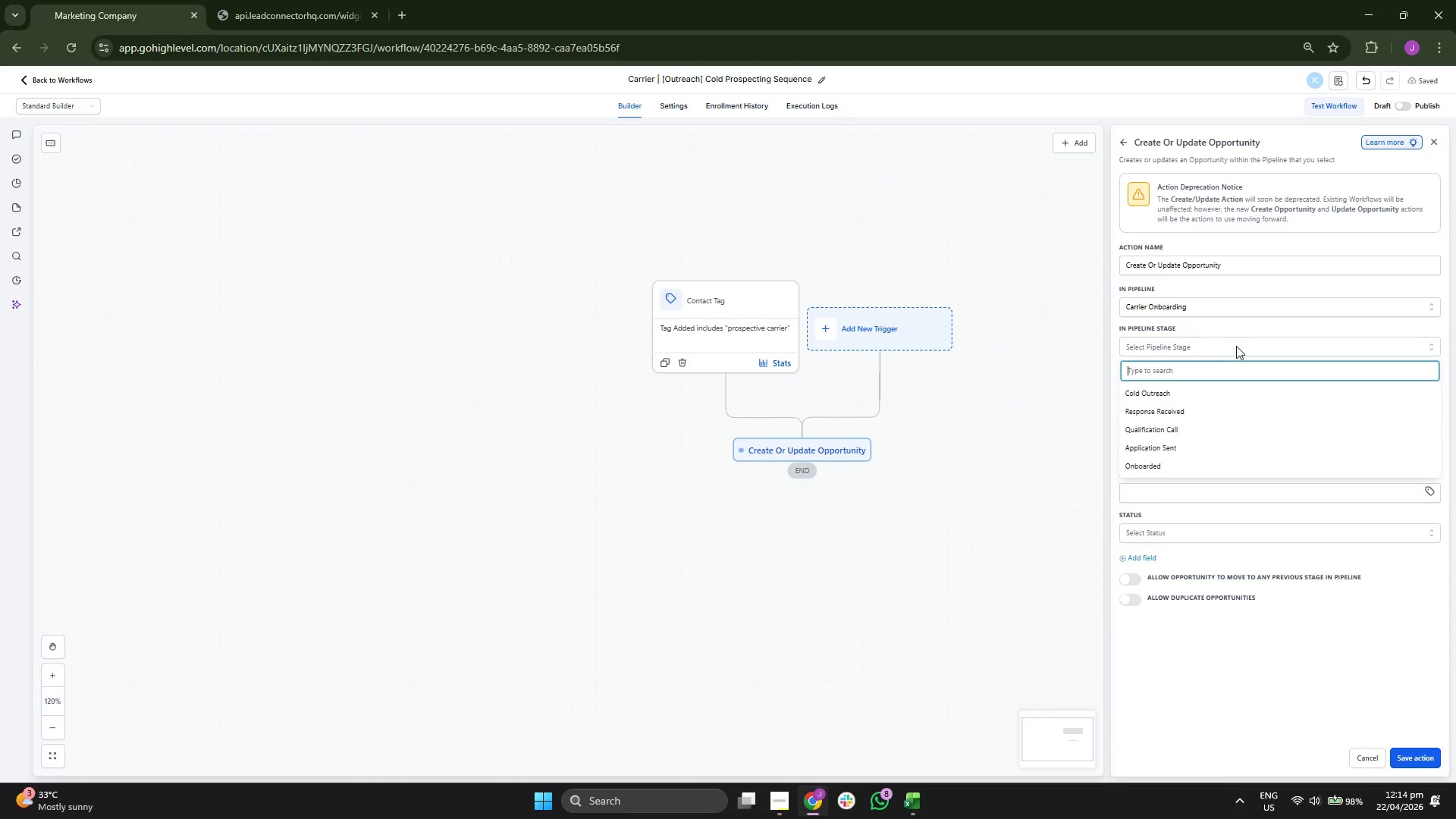 
left_click_drag(start_coordinate=[948, 502], to_coordinate=[946, 482])
 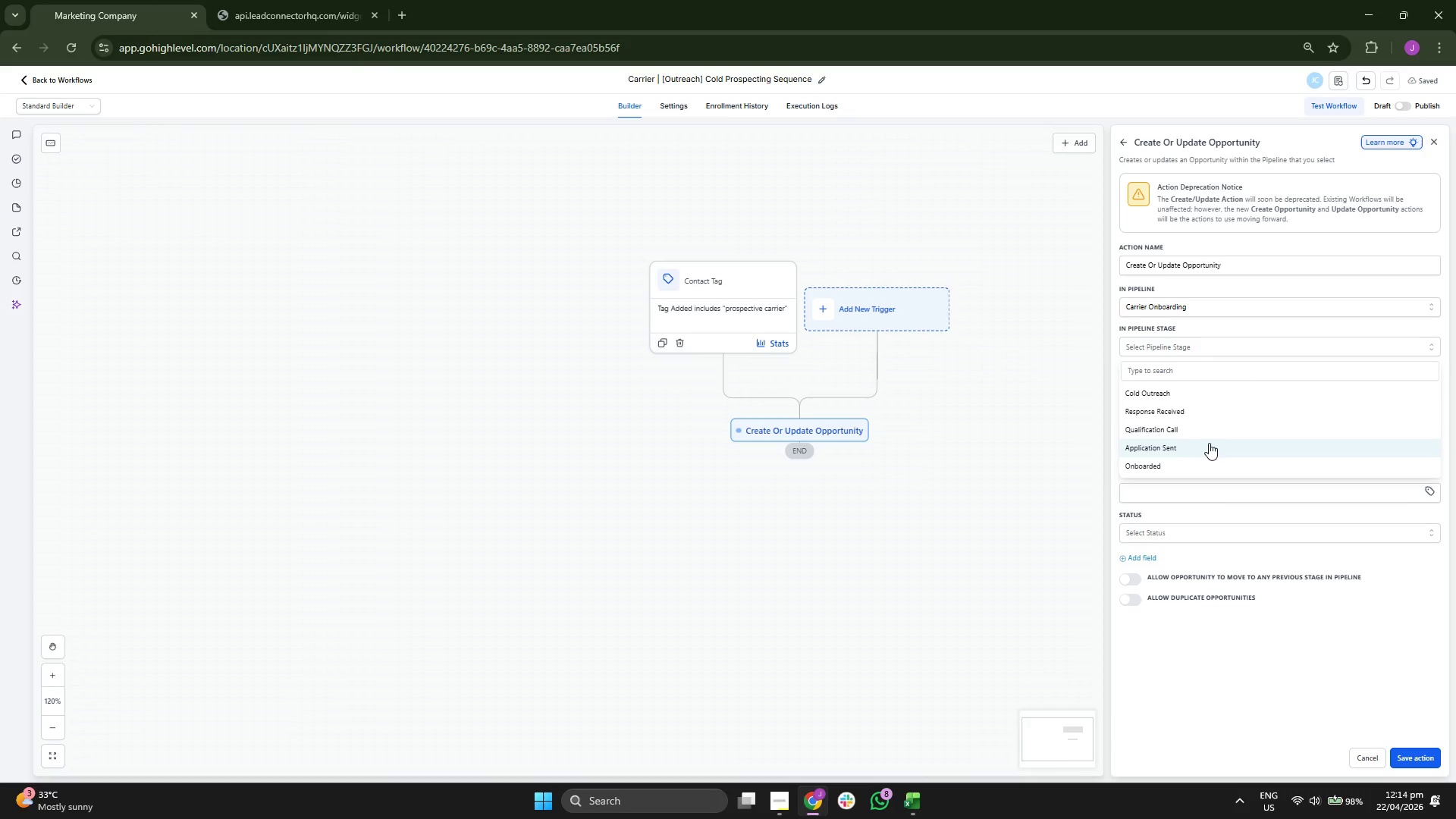 
left_click([1207, 391])
 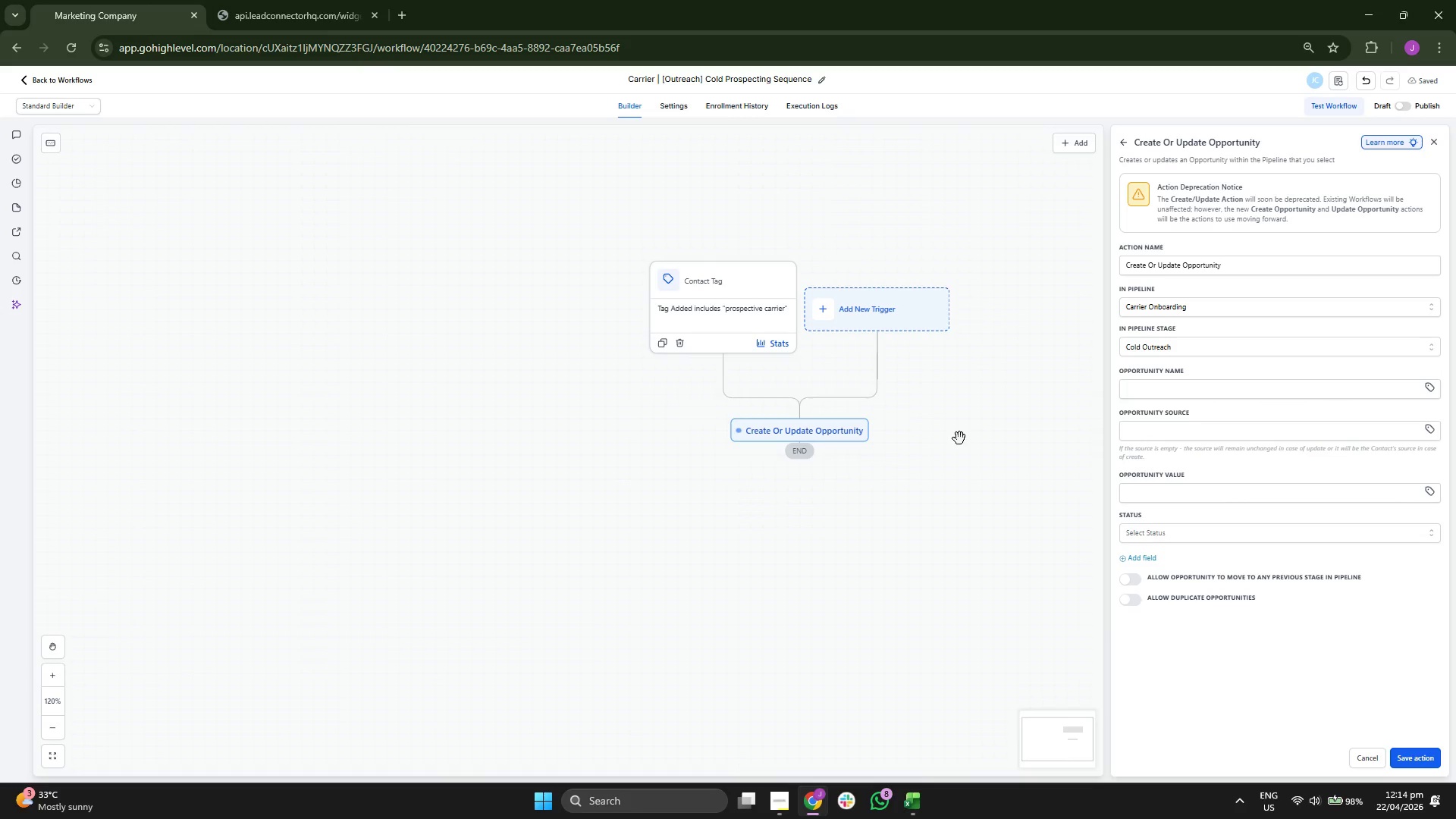 
left_click_drag(start_coordinate=[941, 446], to_coordinate=[941, 434])
 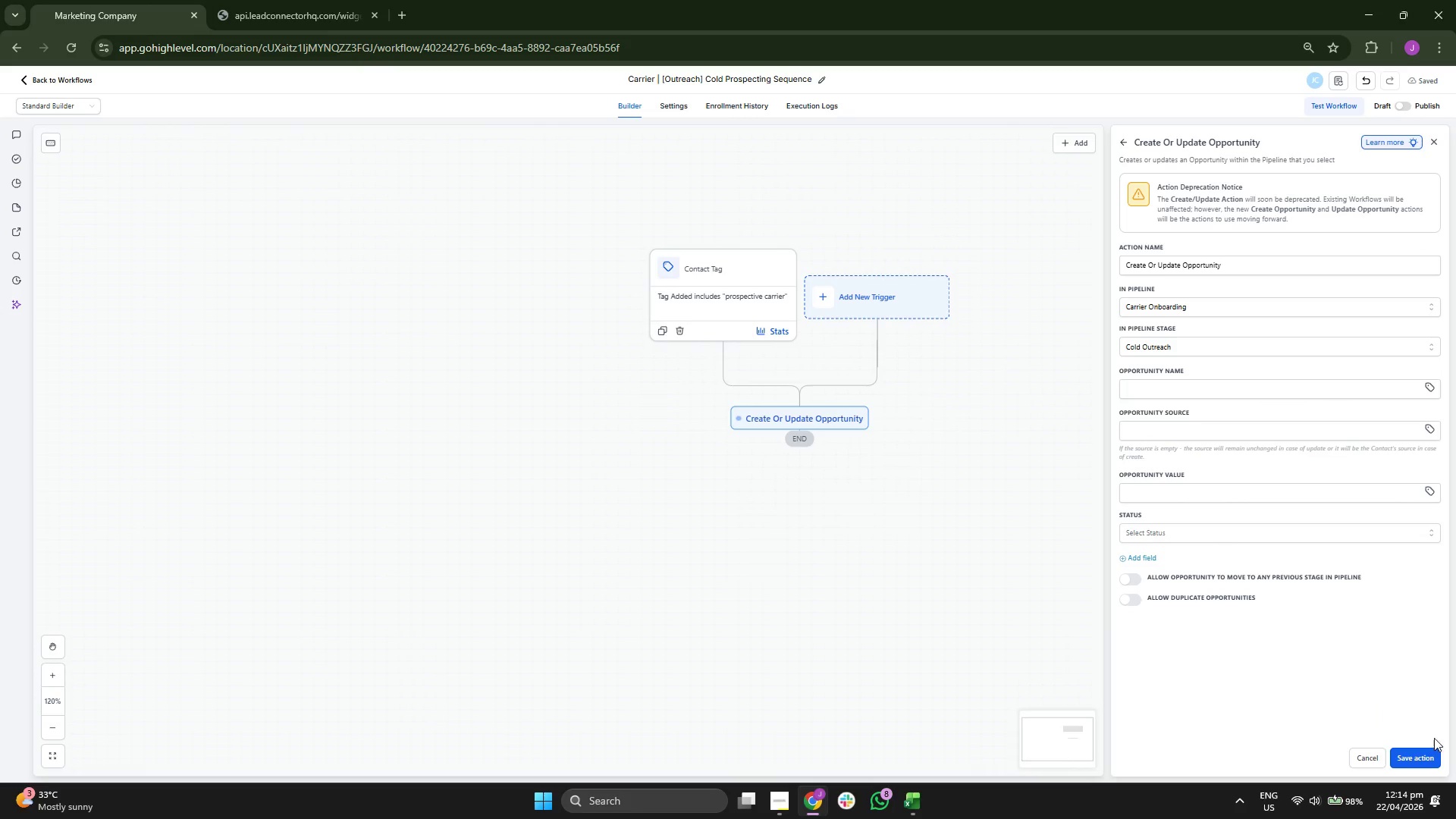 
left_click([1423, 755])
 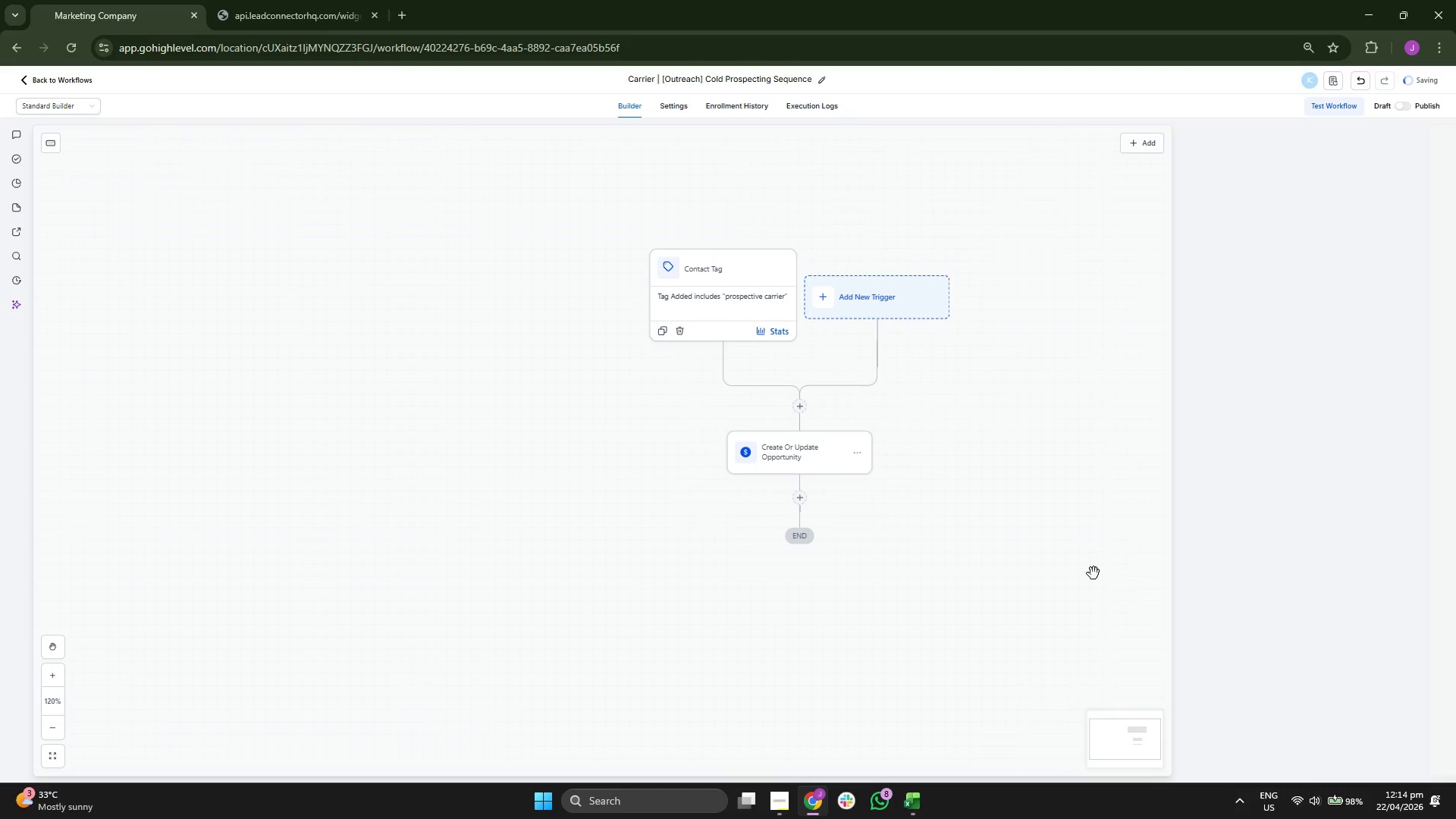 
left_click_drag(start_coordinate=[1082, 573], to_coordinate=[1079, 545])
 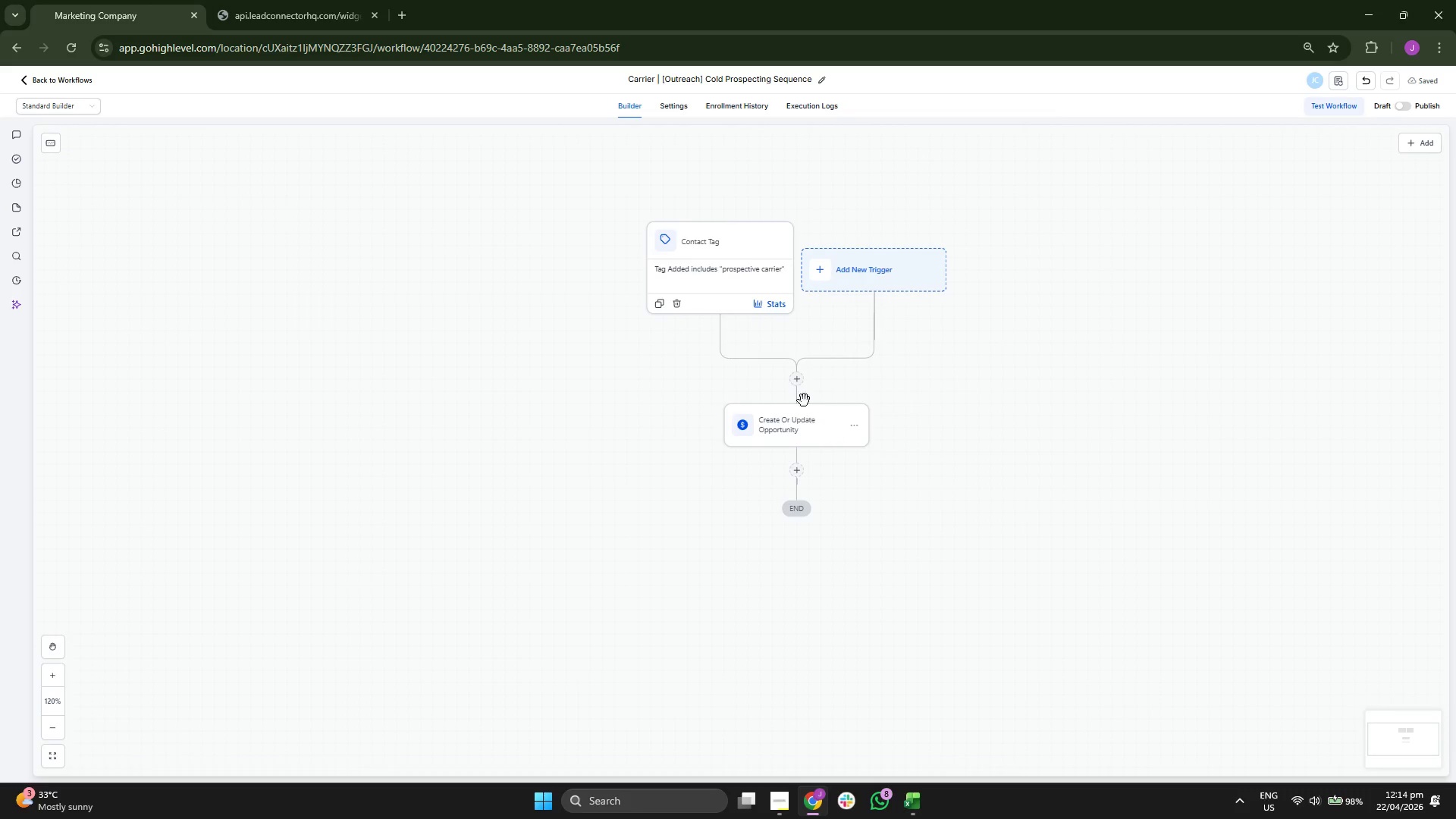 
left_click([799, 421])
 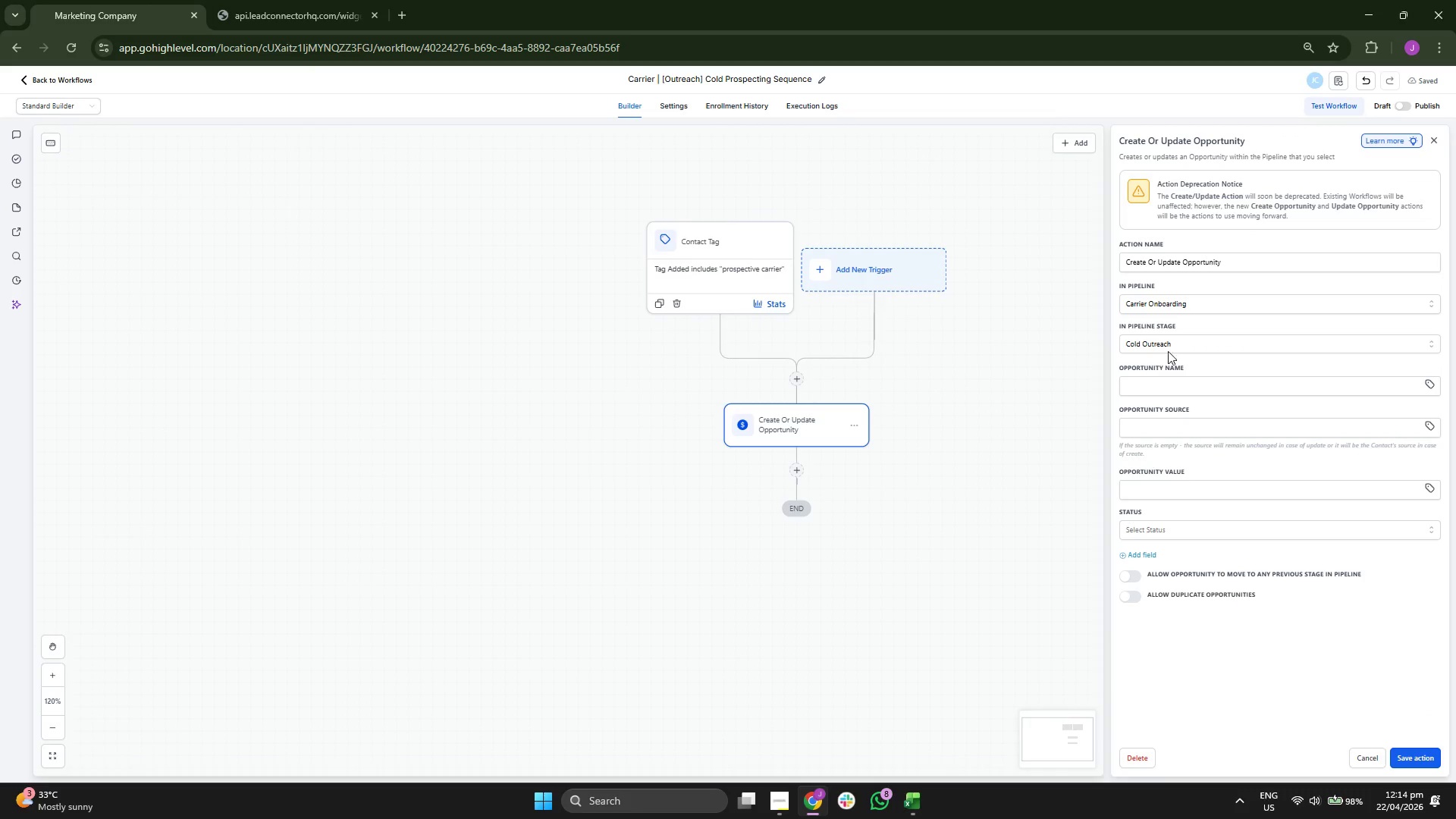 
left_click([1190, 340])
 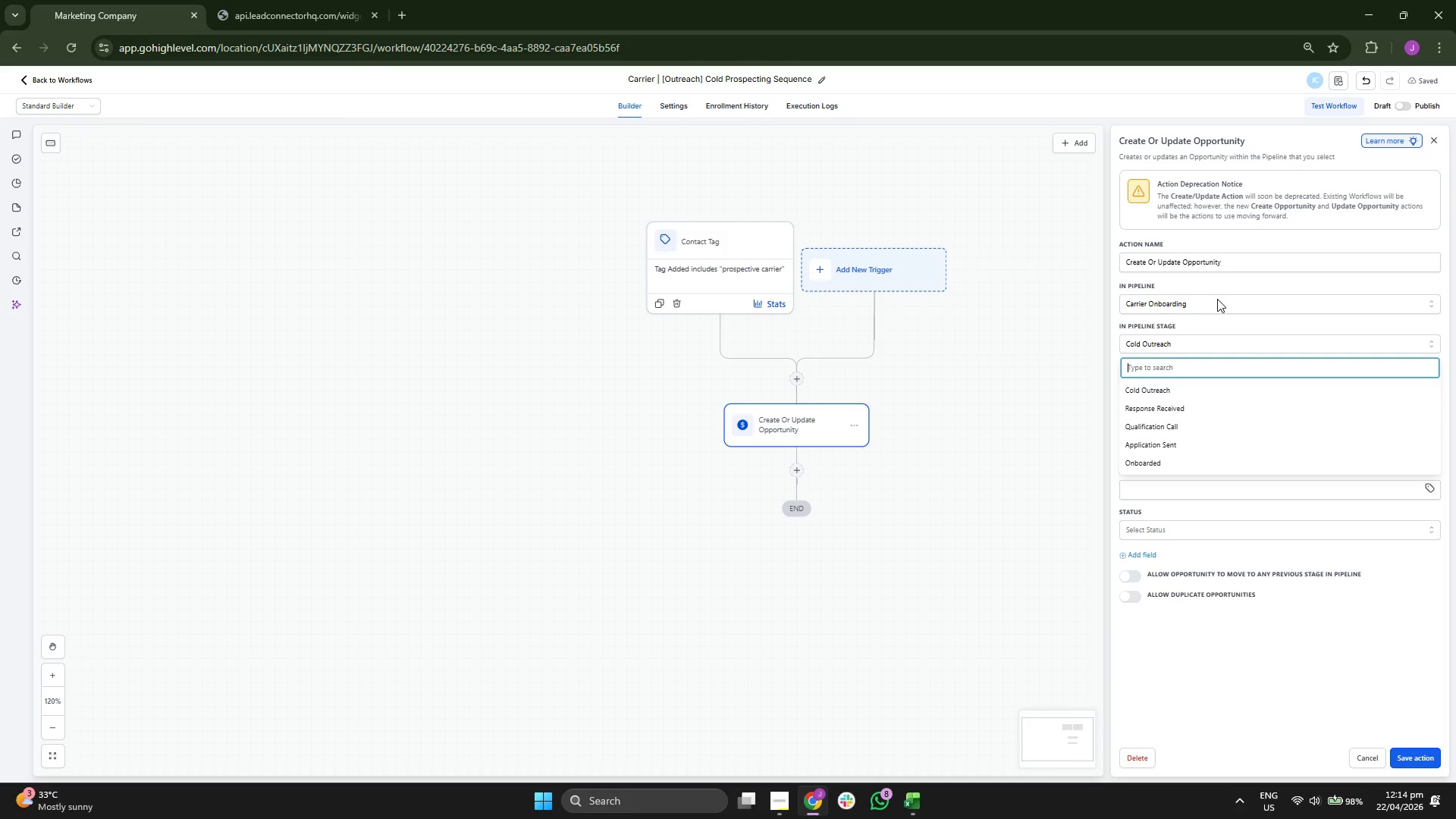 
double_click([1217, 303])
 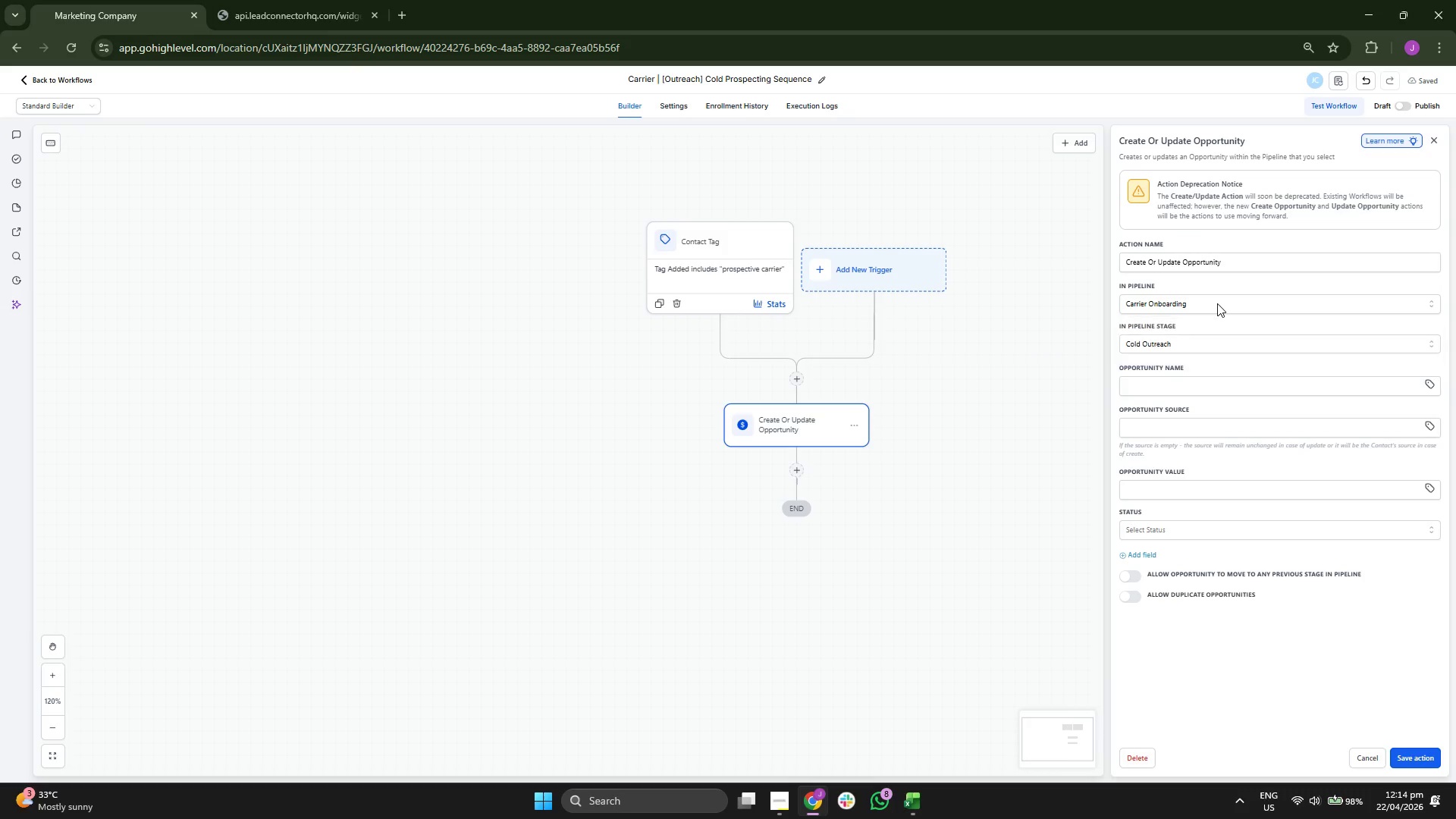 
triple_click([1217, 303])
 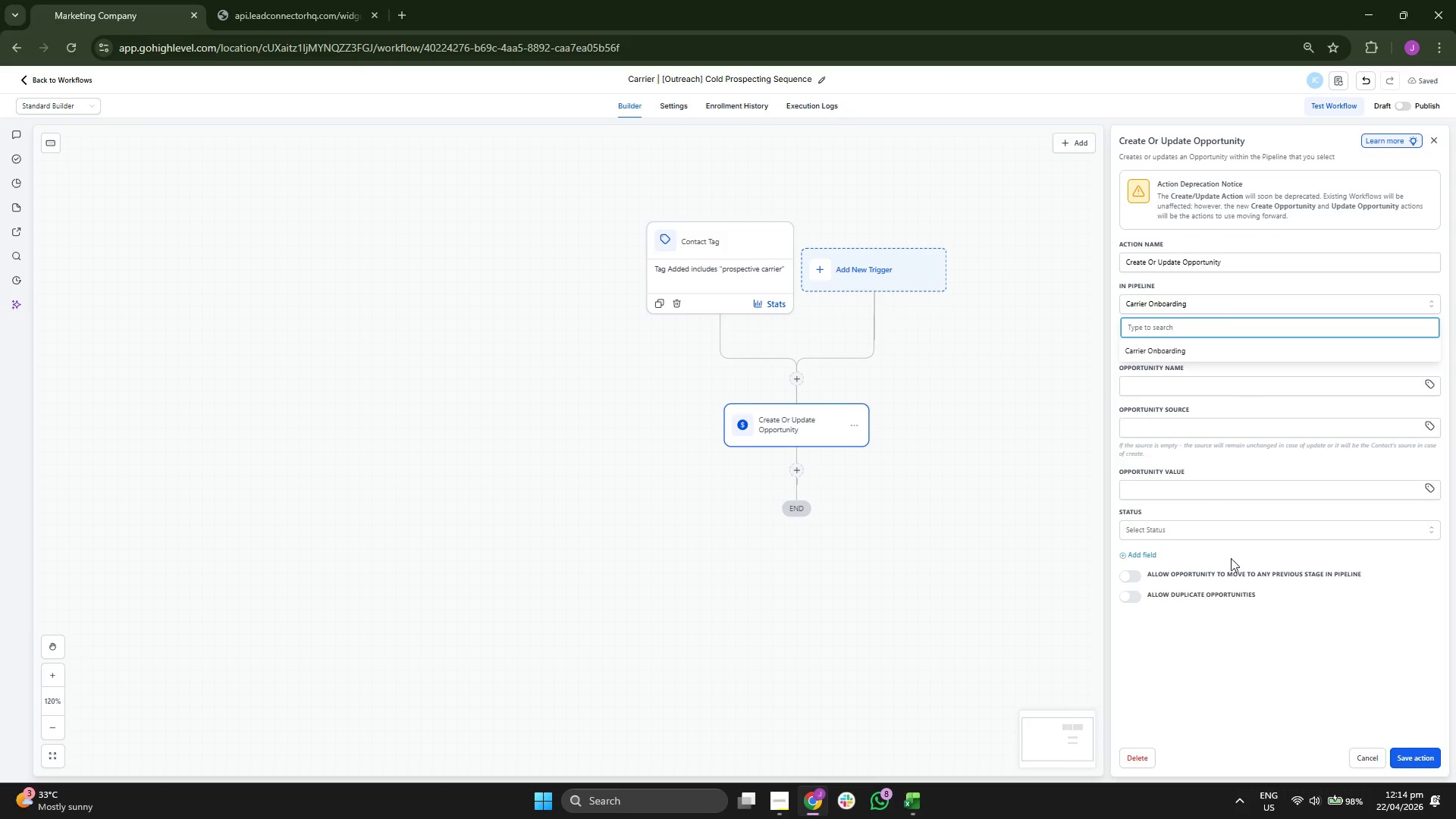 
left_click([1265, 673])
 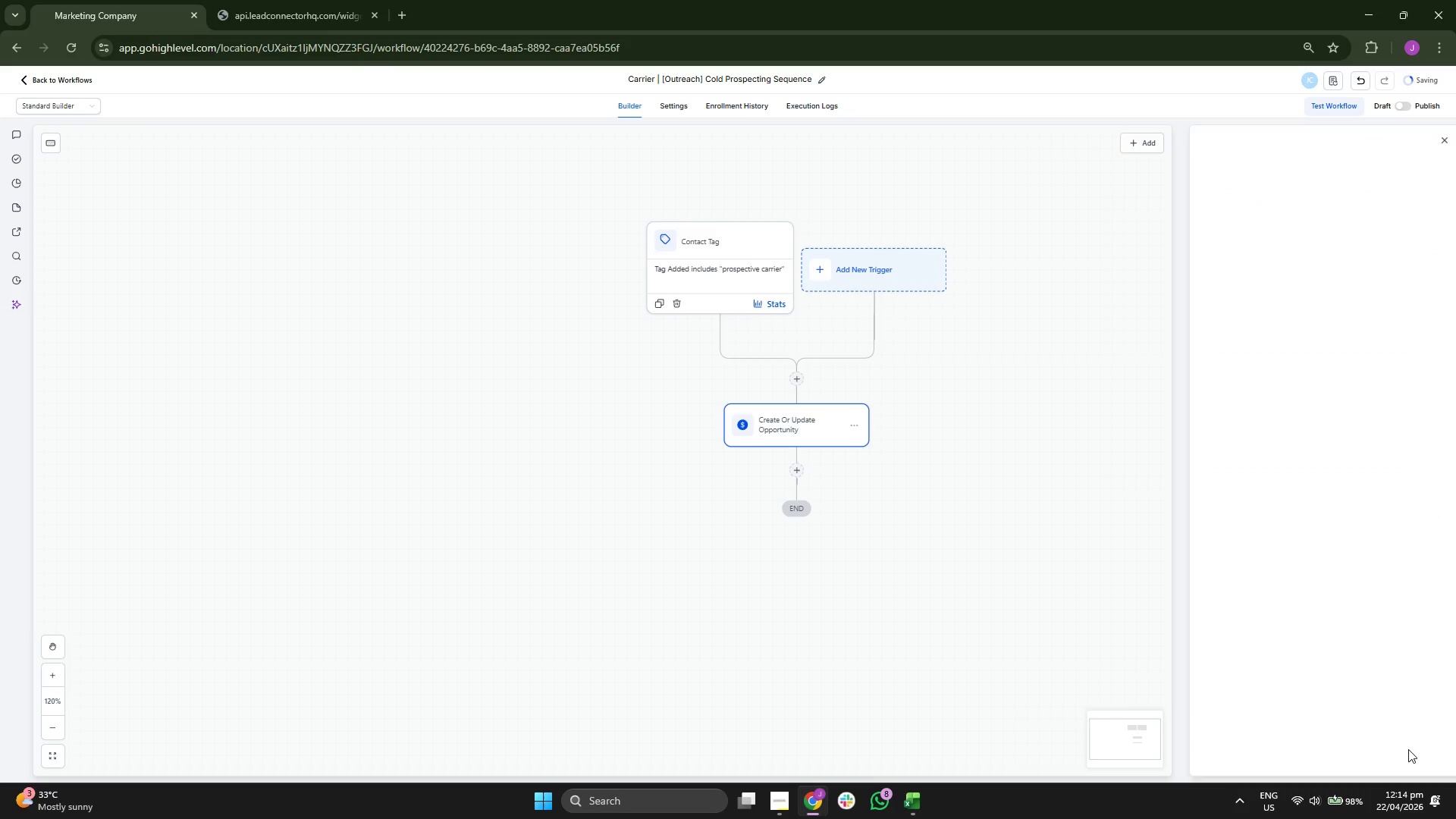 
left_click_drag(start_coordinate=[1040, 575], to_coordinate=[1031, 537])
 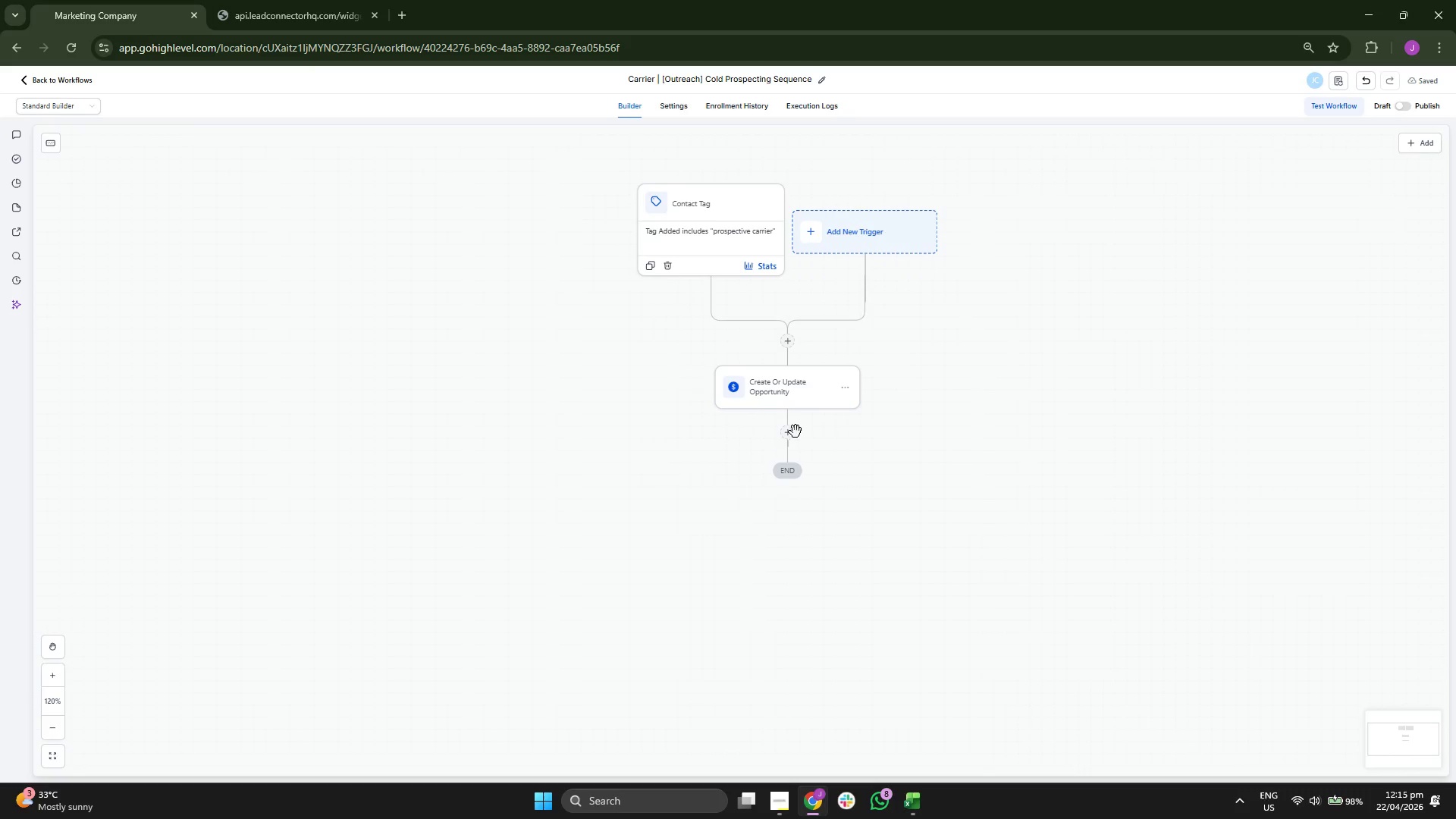 
double_click([785, 435])
 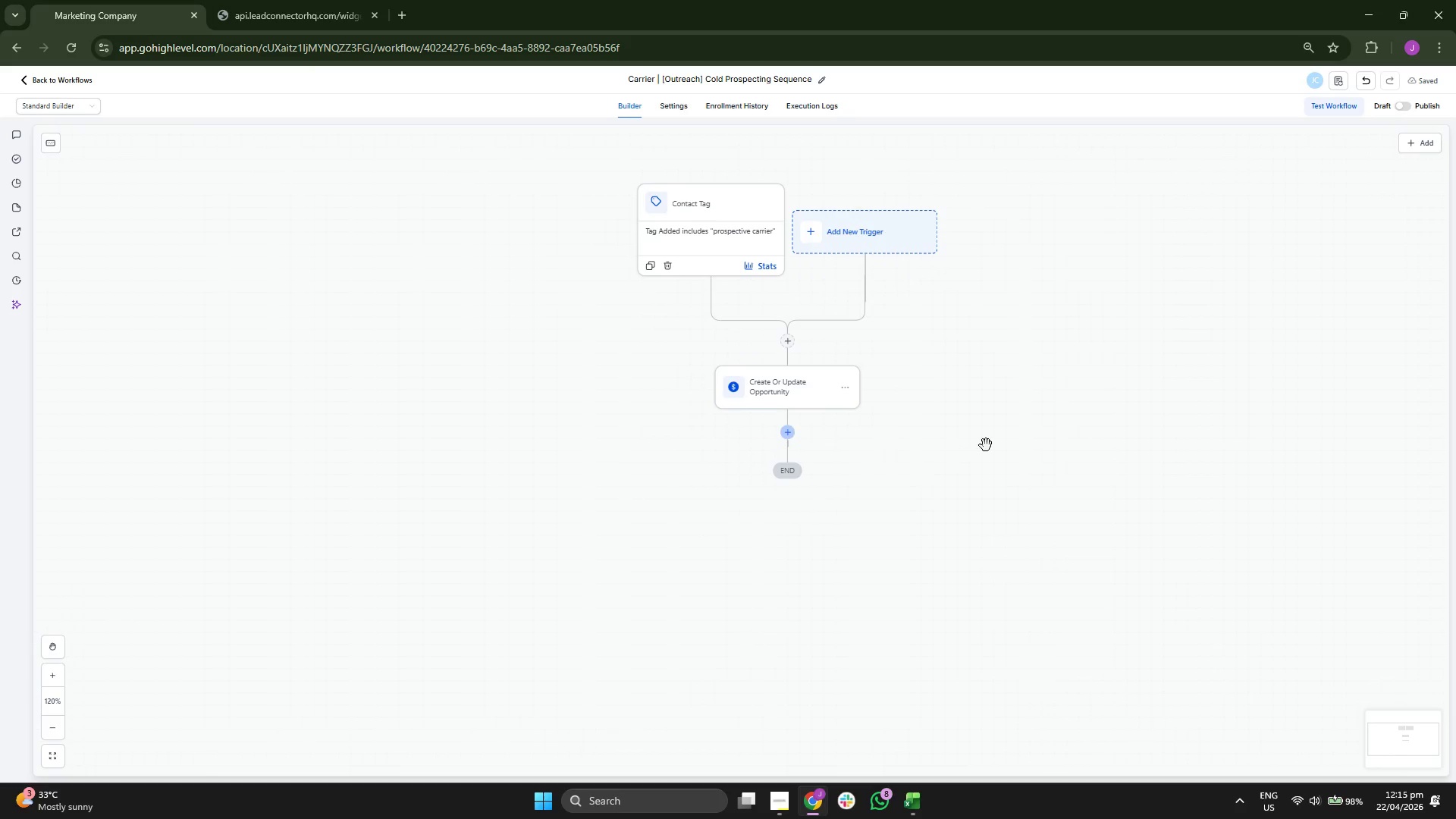 
left_click_drag(start_coordinate=[985, 445], to_coordinate=[945, 446])
 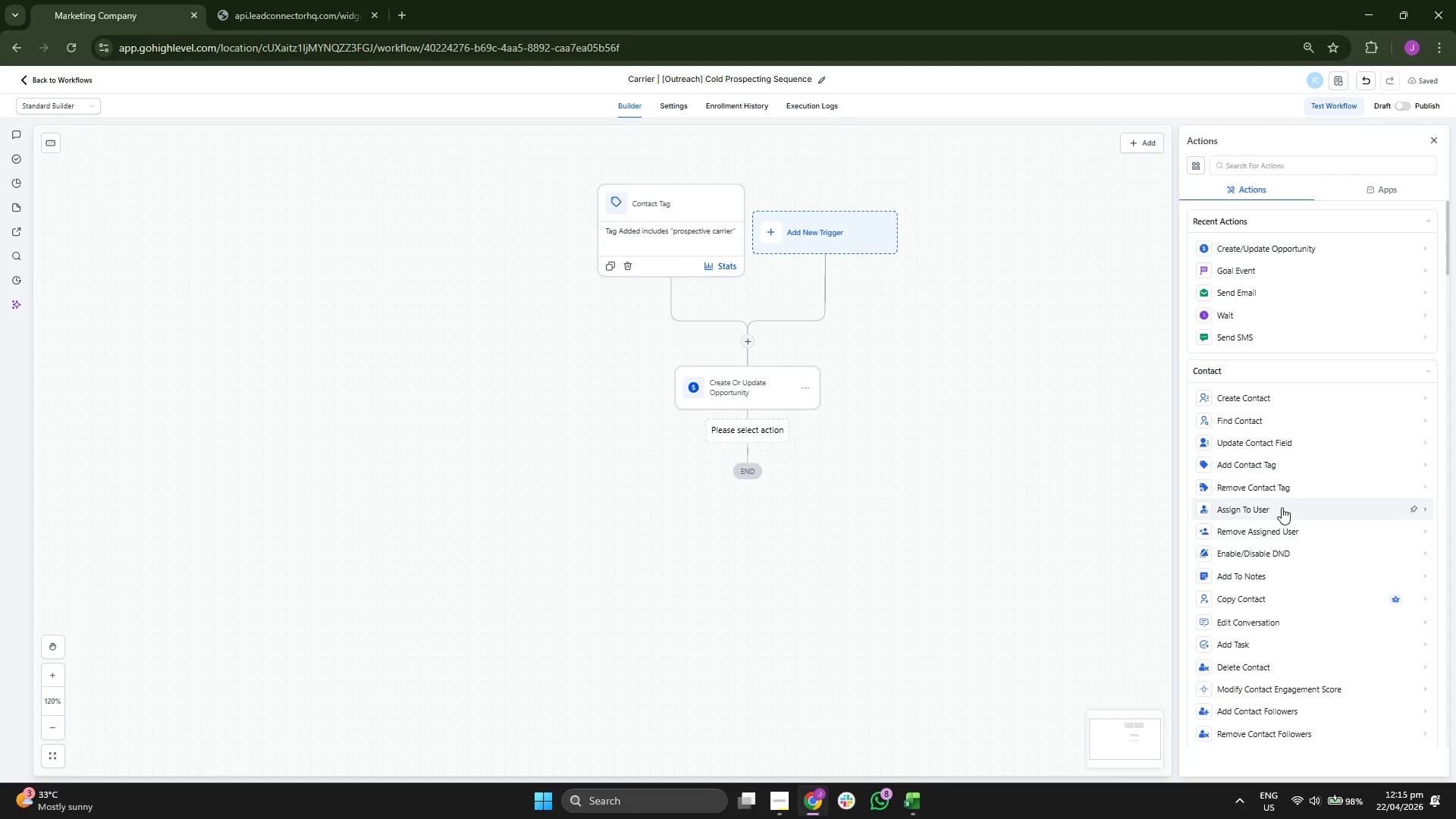 
scroll: coordinate [1279, 497], scroll_direction: down, amount: 2.0
 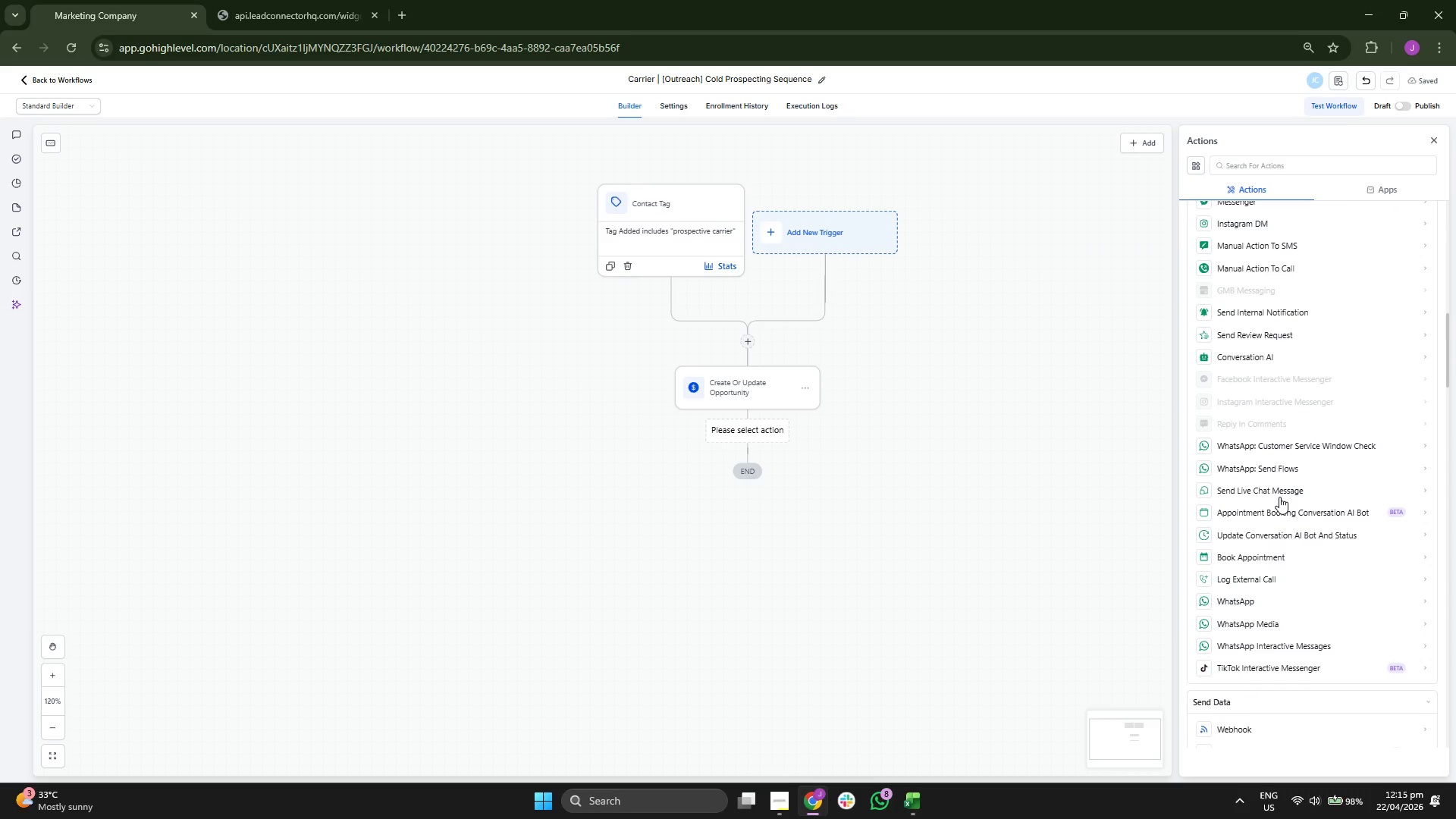 
scroll: coordinate [1279, 497], scroll_direction: up, amount: 1.0
 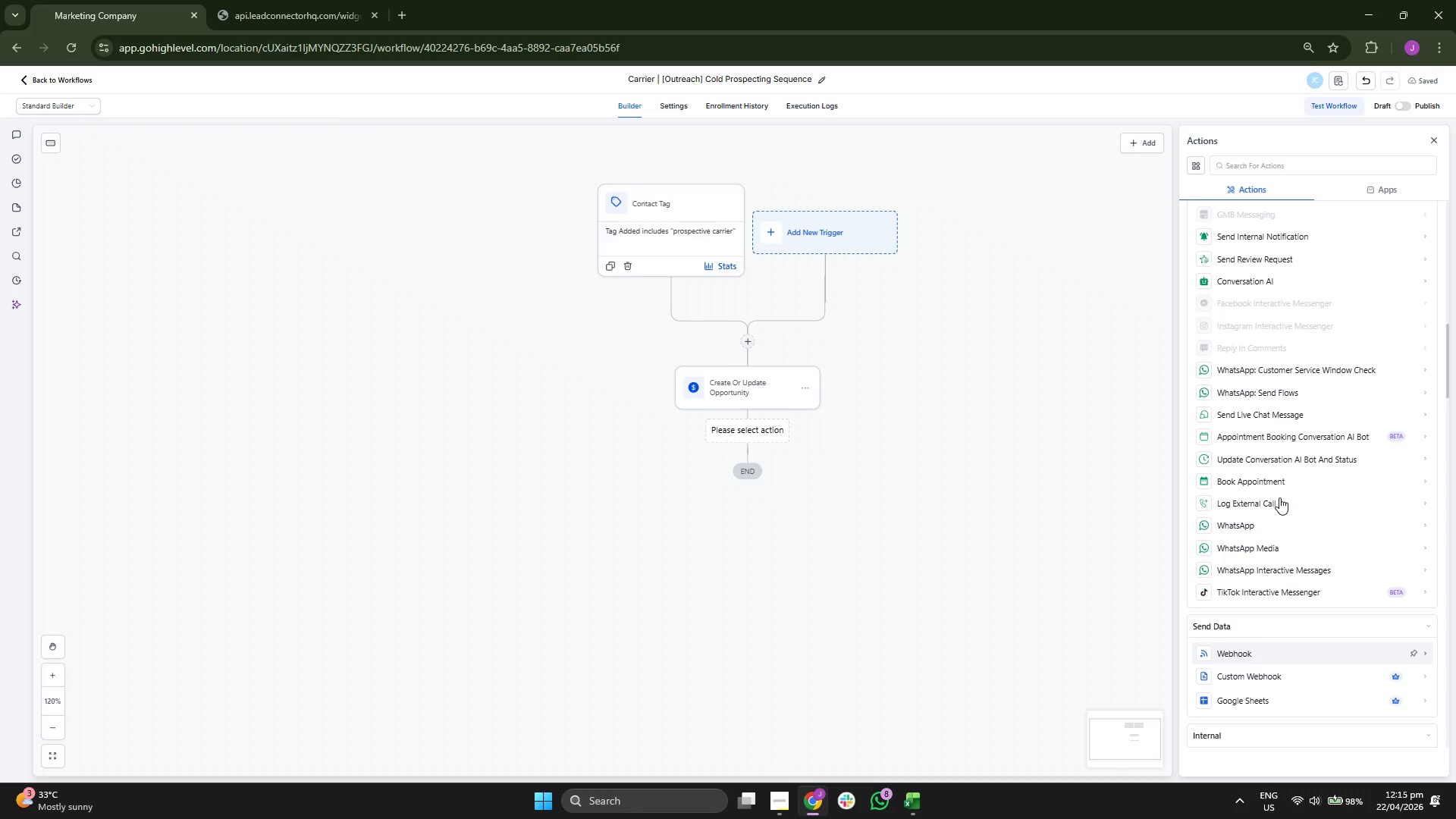 
scroll: coordinate [1279, 497], scroll_direction: down, amount: 2.0
 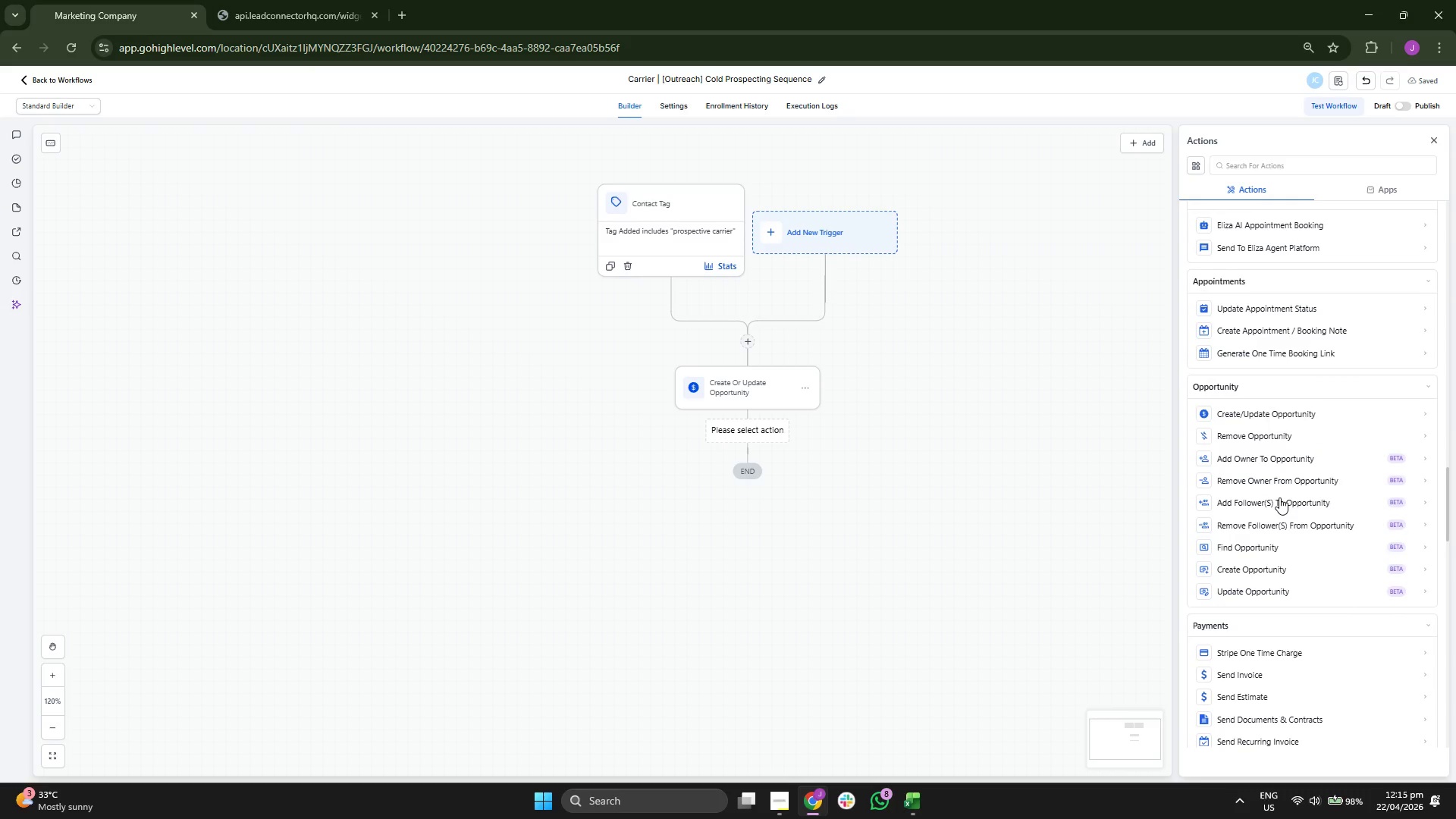 
left_click_drag(start_coordinate=[1033, 434], to_coordinate=[1100, 482])
 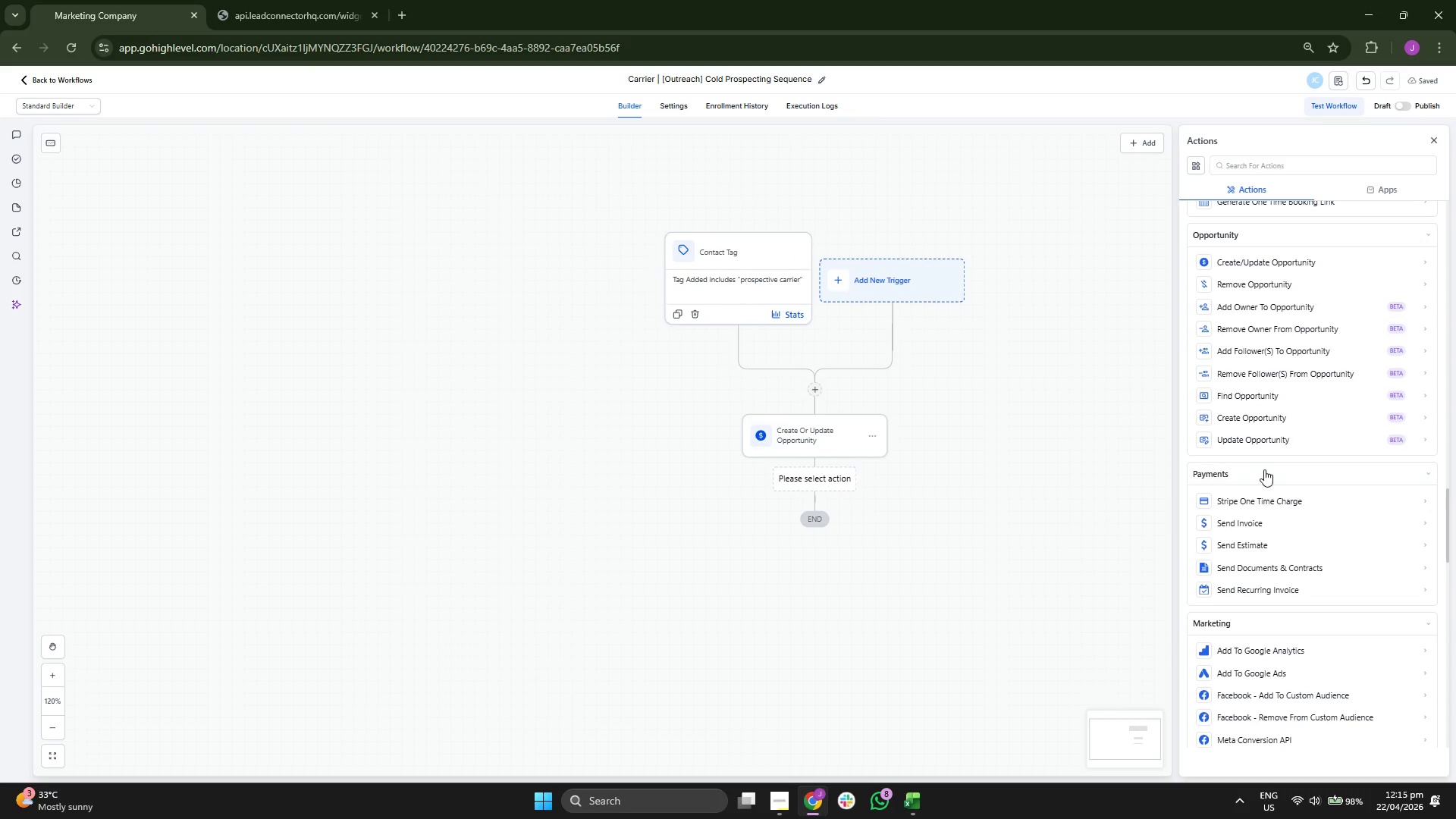 
scroll: coordinate [1280, 487], scroll_direction: up, amount: 23.0
 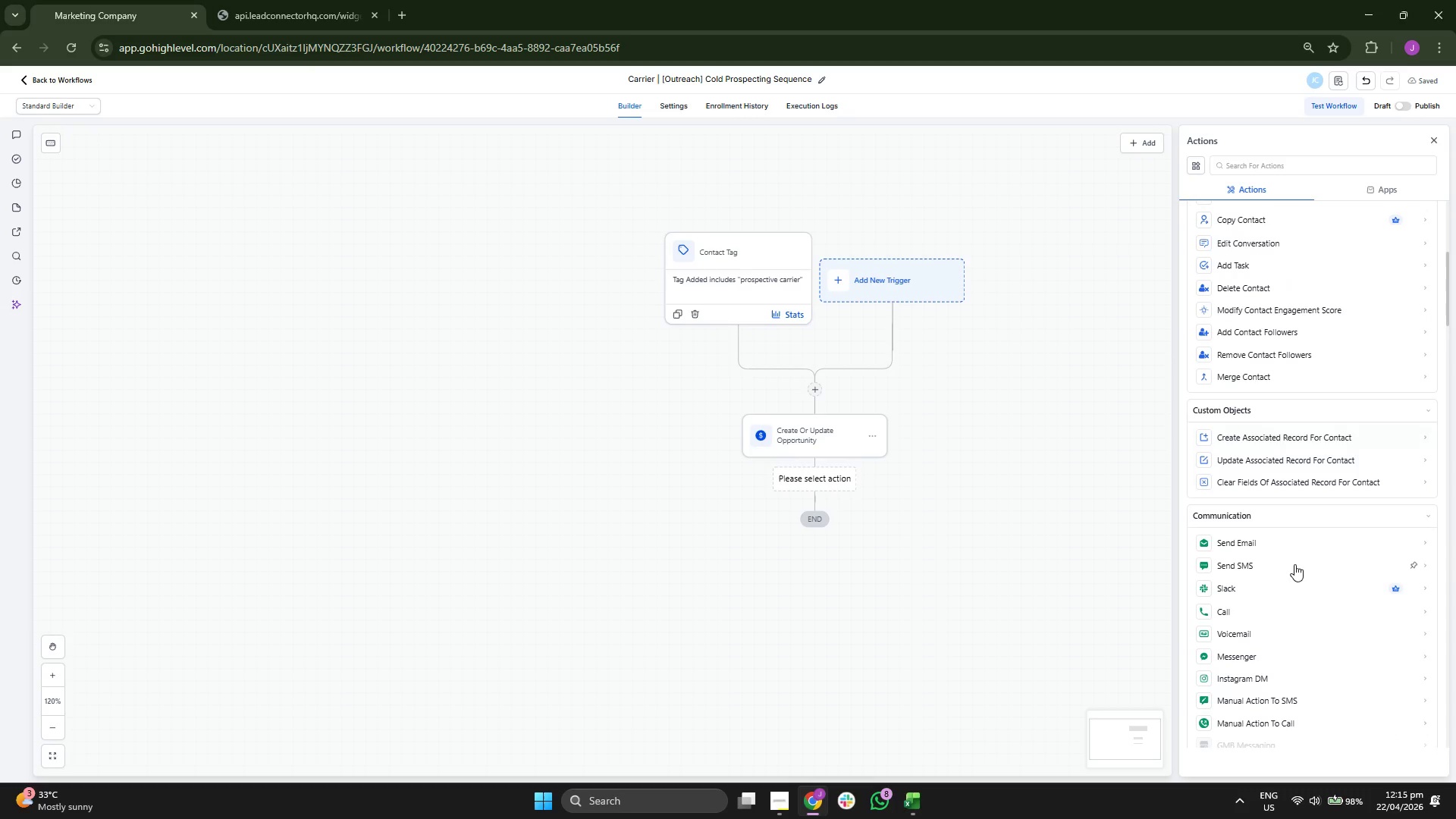 
left_click([1291, 545])
 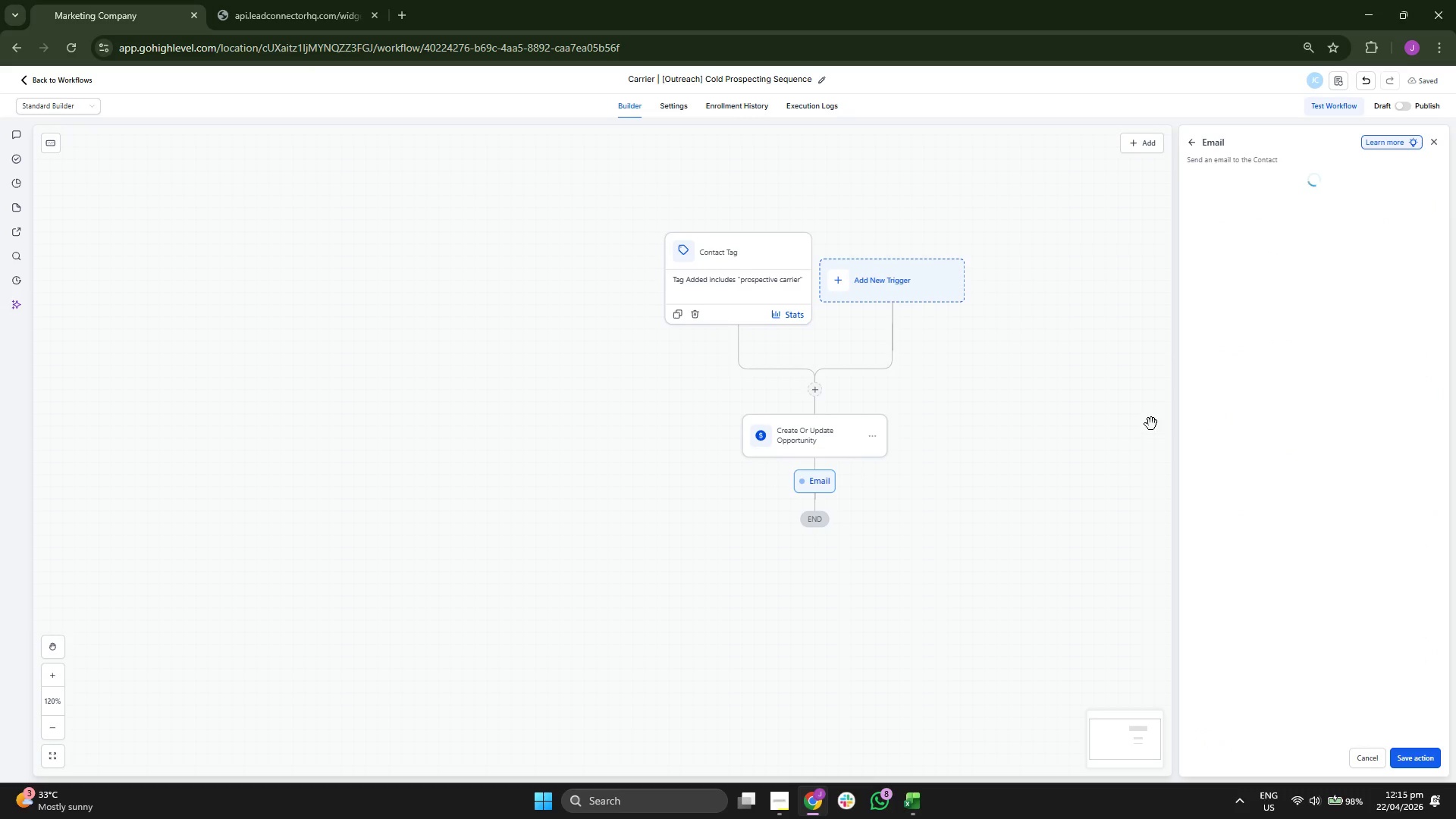 
left_click_drag(start_coordinate=[1036, 344], to_coordinate=[1061, 351])
 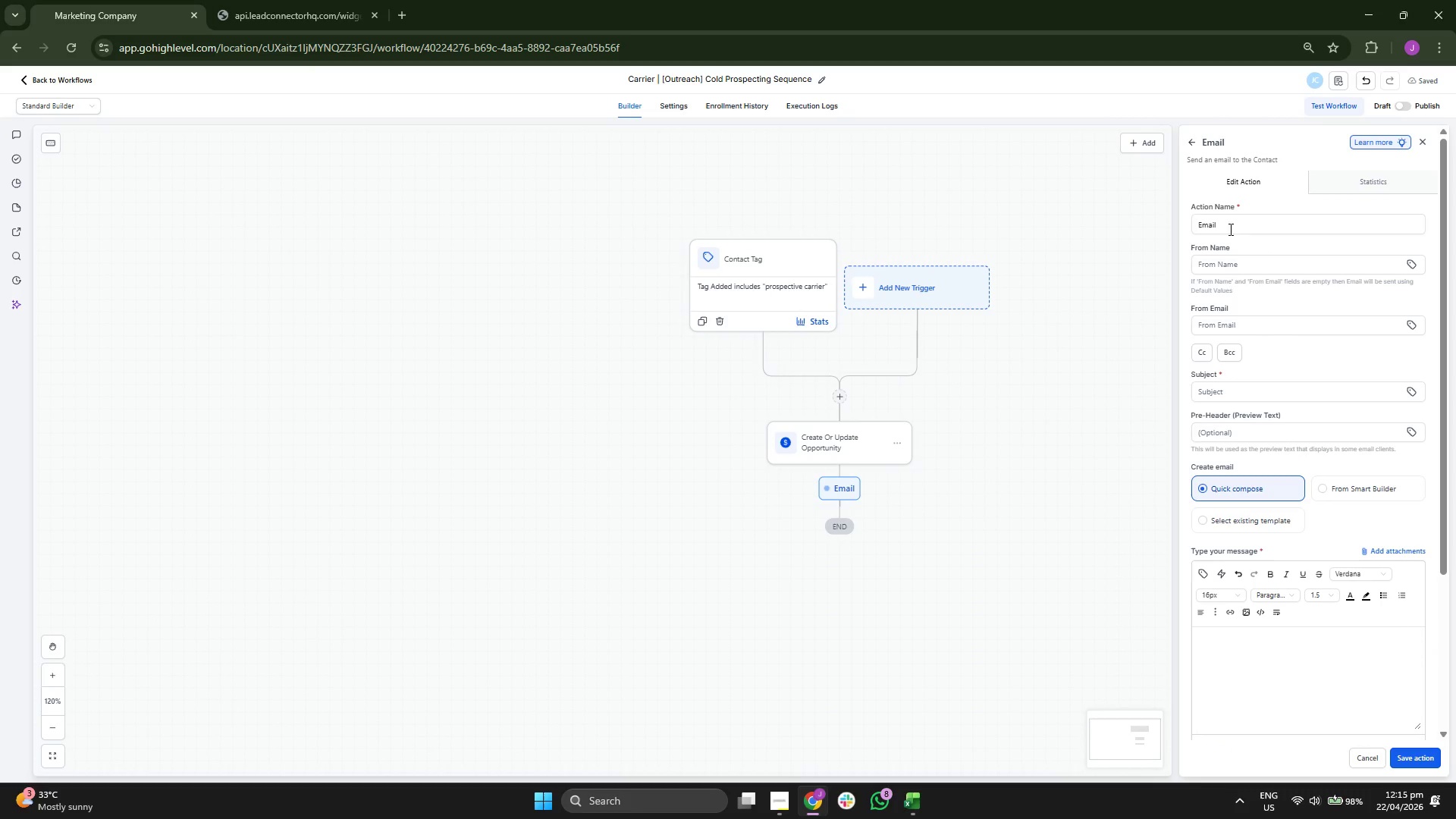 
left_click([1248, 221])
 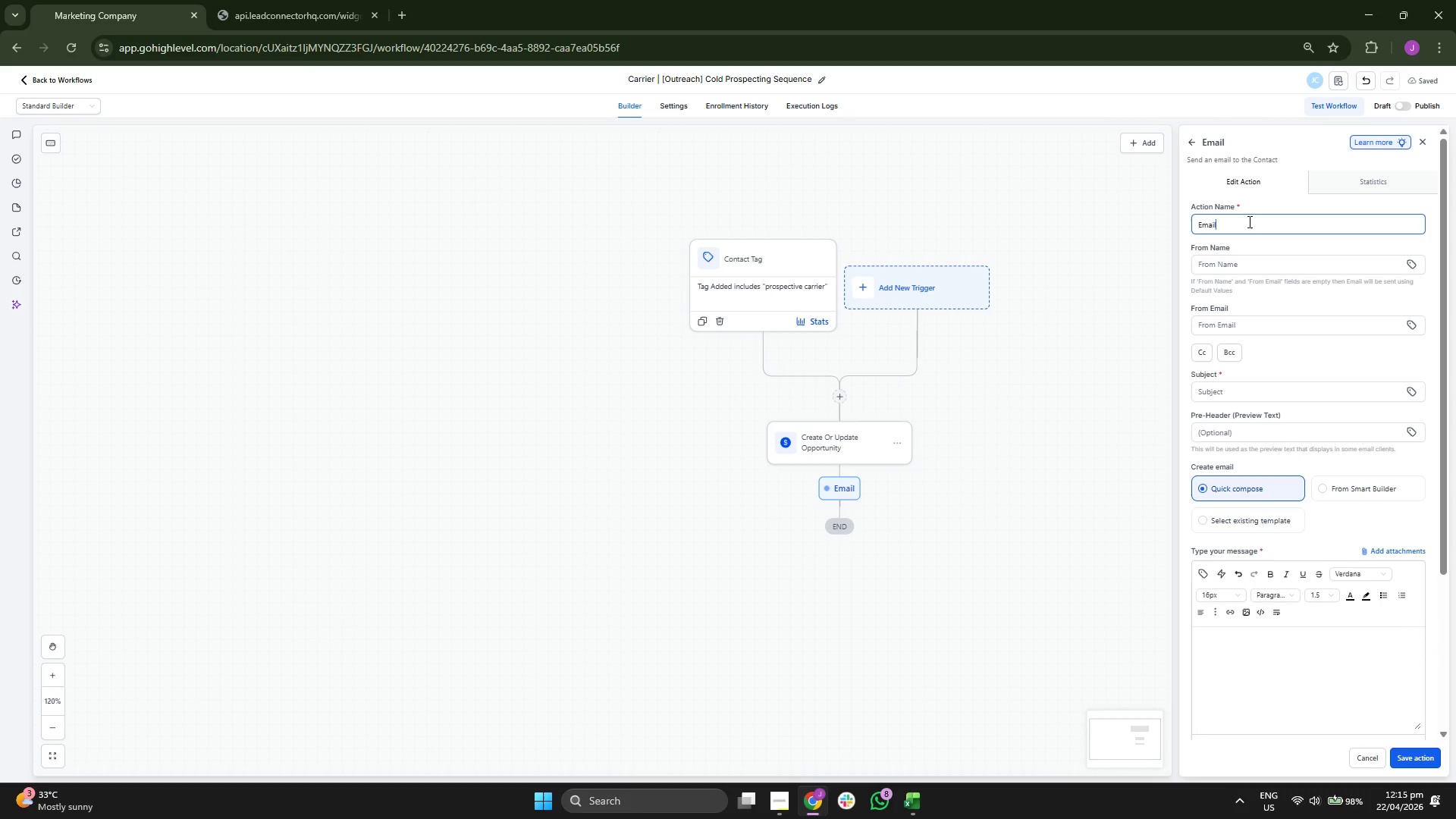 
type( 1: The Hoke )
key(Backspace)
key(Backspace)
key(Backspace)
type(pk ()
key(Backspace)
key(Backspace)
key(Backspace)
key(Backspace)
type(ok (WQ)
key(Backspace)
key(Backspace)
type(qU)
key(Backspace)
key(Backspace)
type(QuickPay FD)
key(Backspace)
type(ocus))
 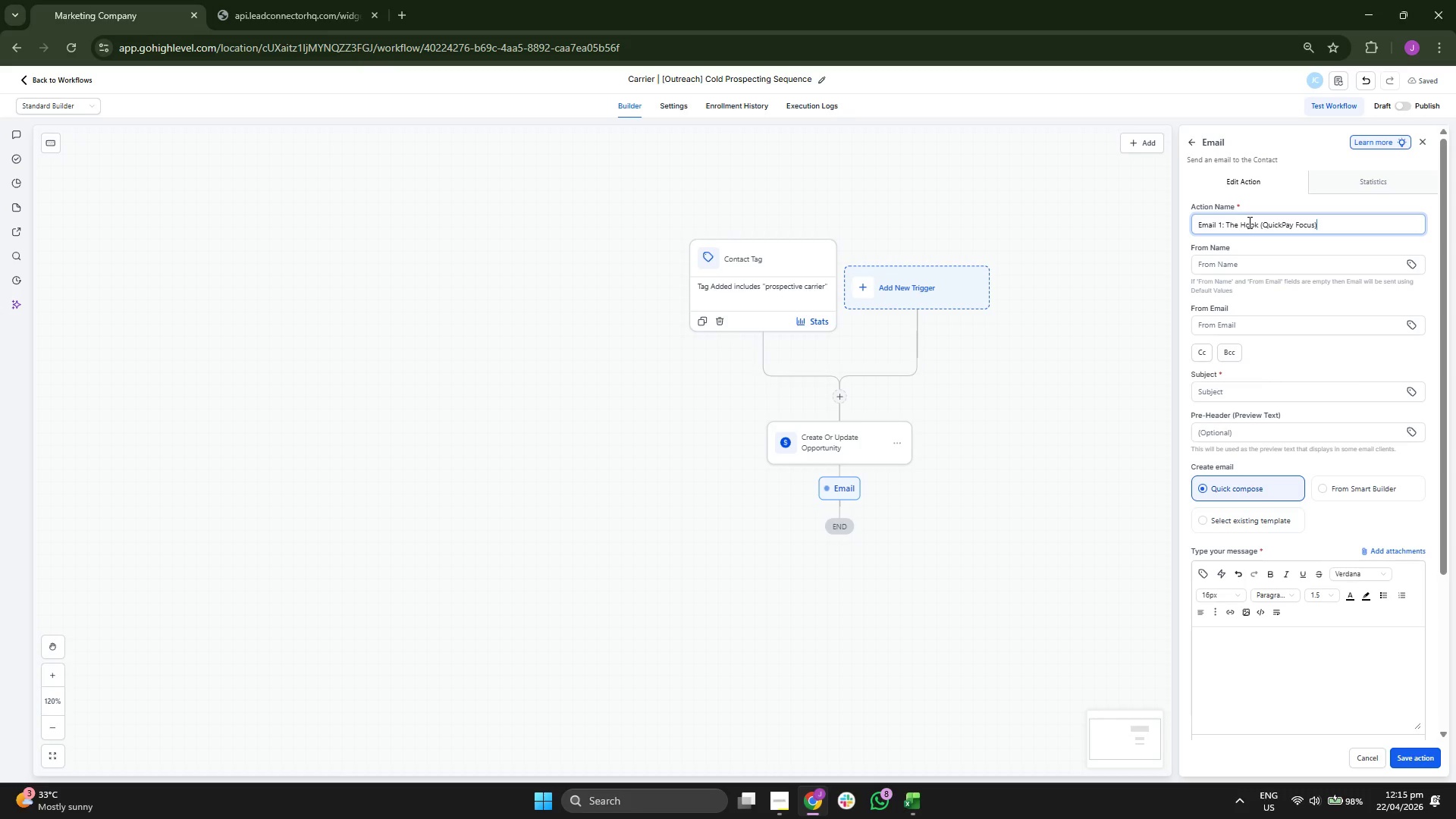 
left_click([1261, 384])
 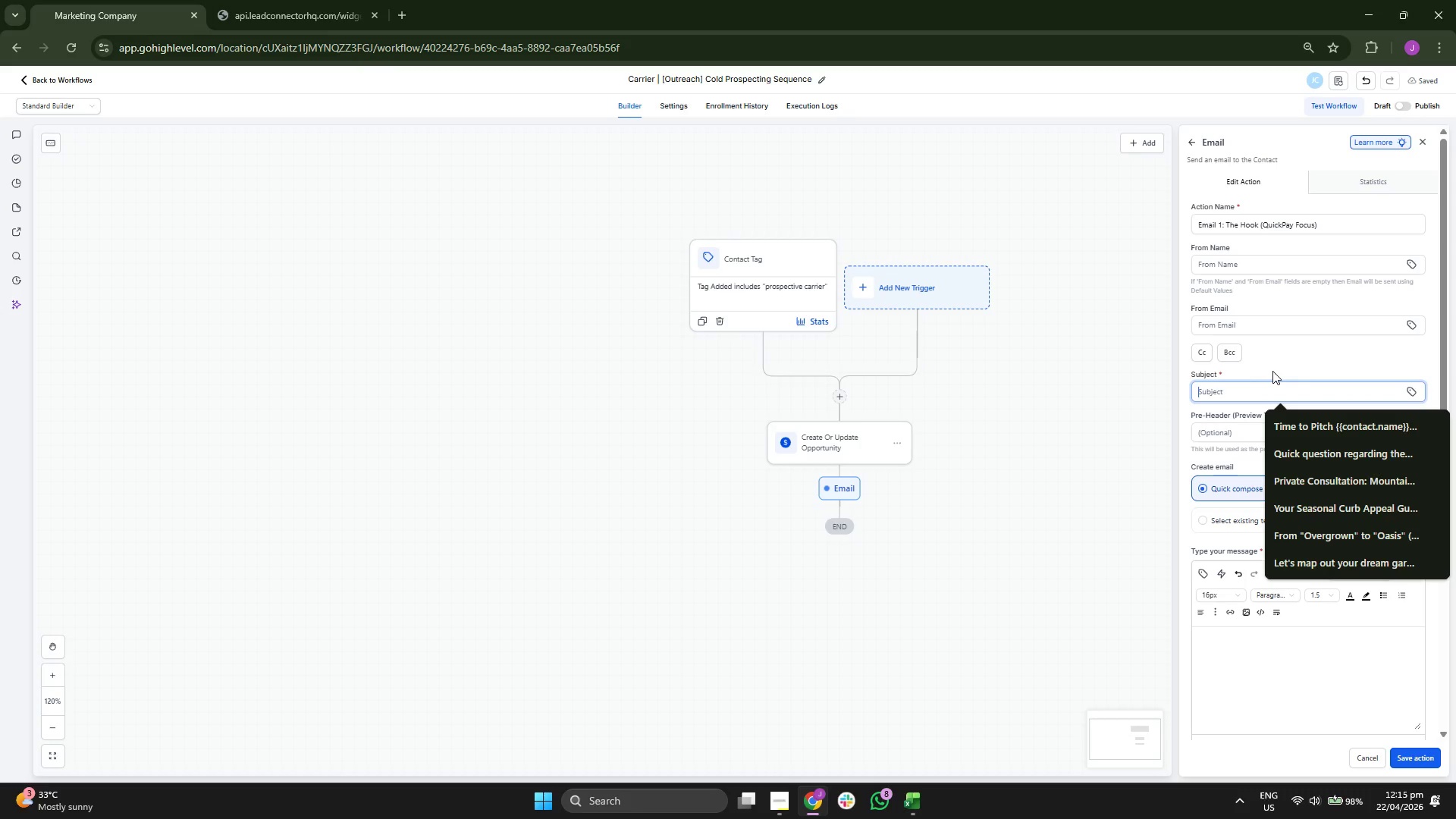 
type(240)
key(Backspace)
type(-H)
key(Backspace)
type(hour settlement ofr)
key(Backspace)
key(Backspace)
key(Backspace)
type(for )
 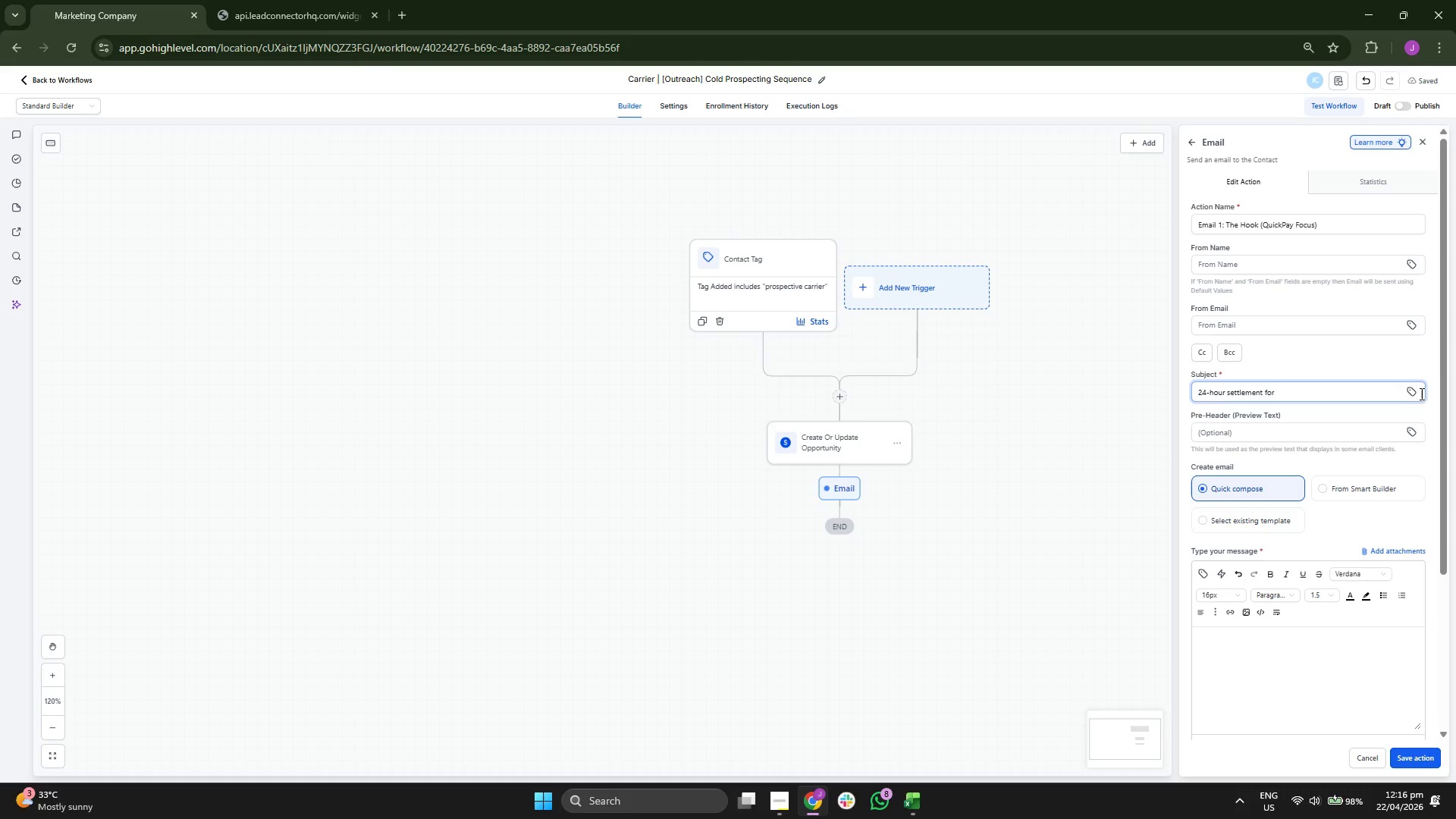 
left_click([1408, 386])
 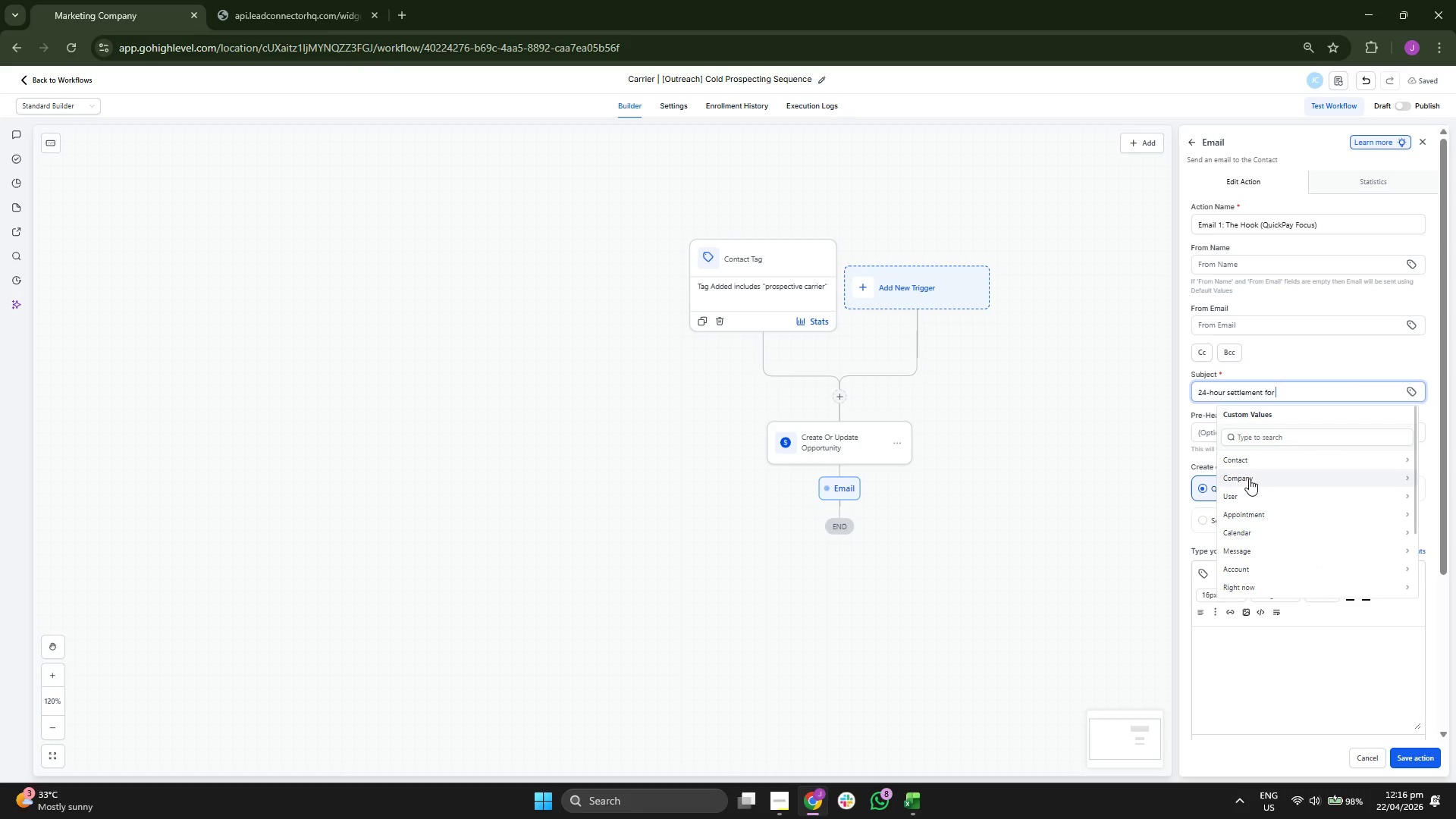 
left_click([1273, 463])
 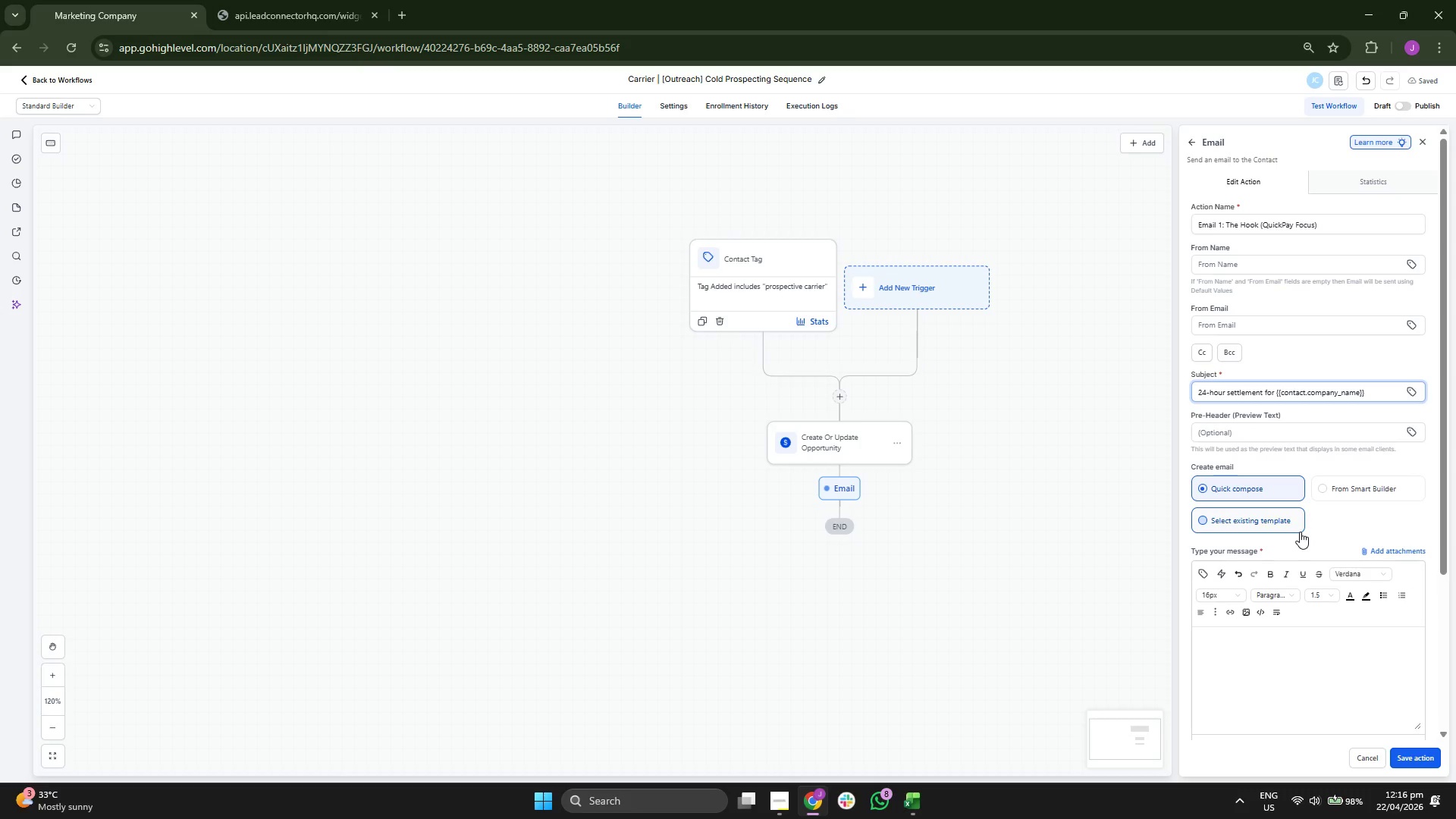 
key(Shift+Slash)
 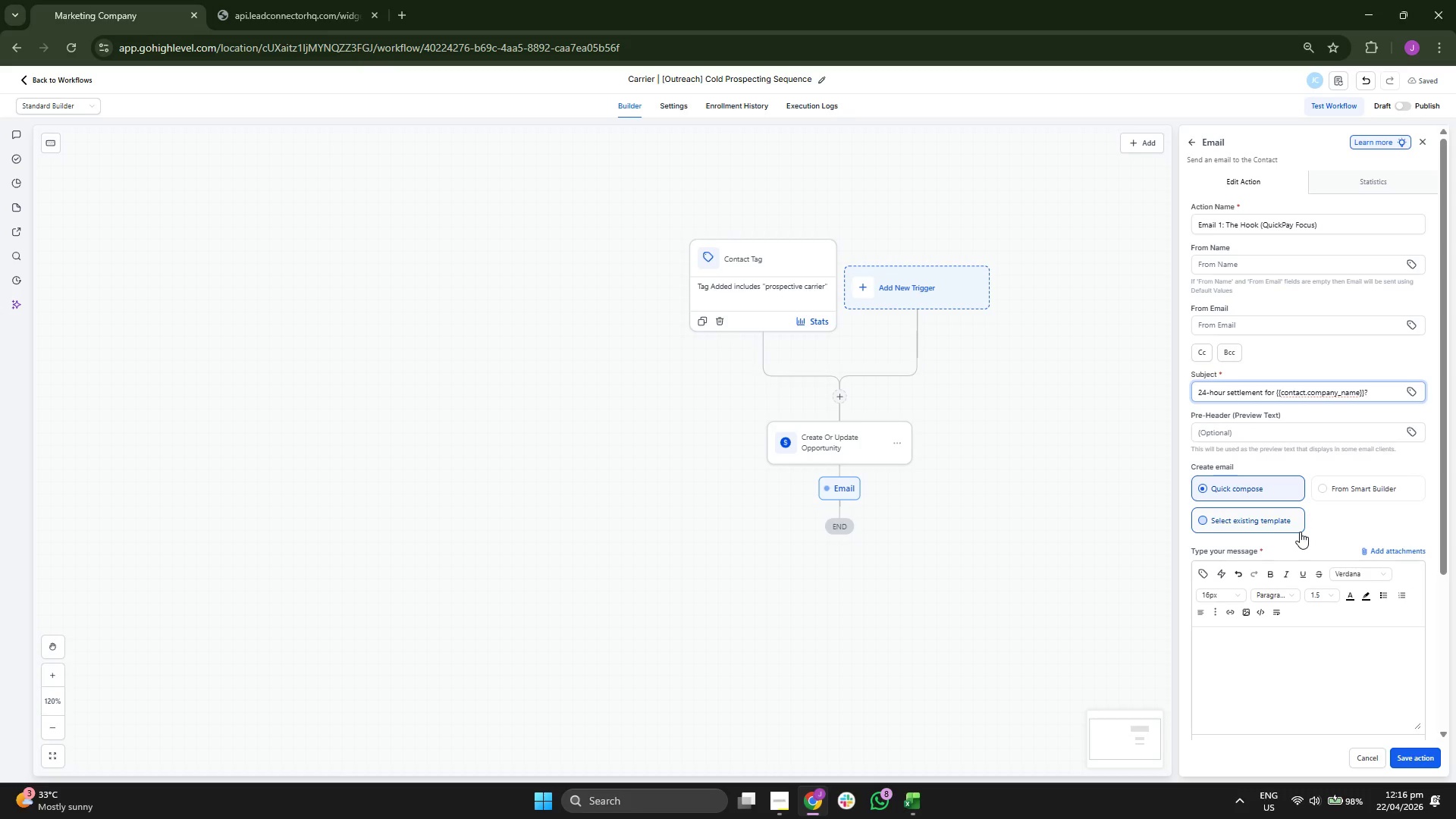 
left_click([1264, 519])
 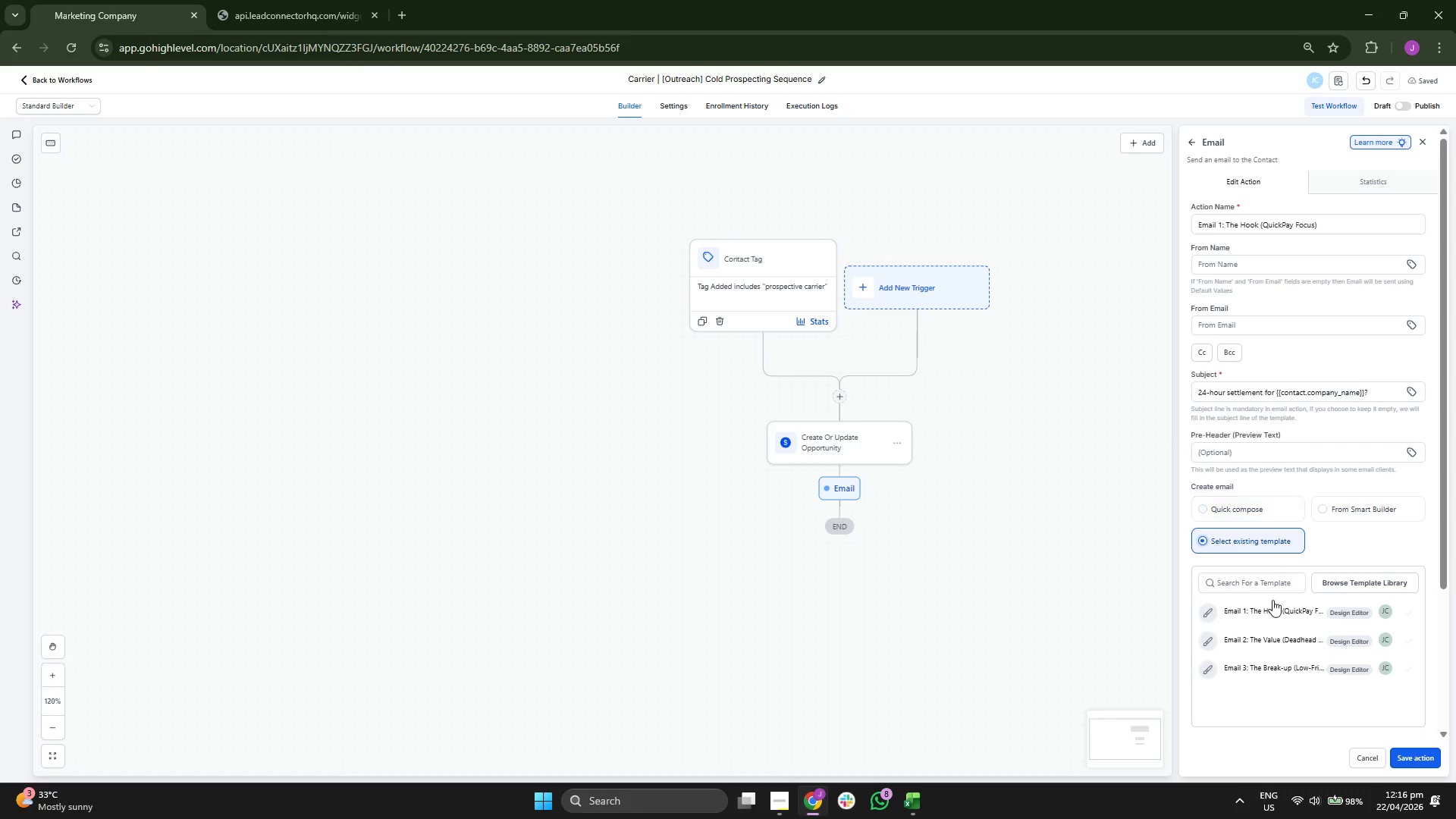 
left_click([1272, 616])
 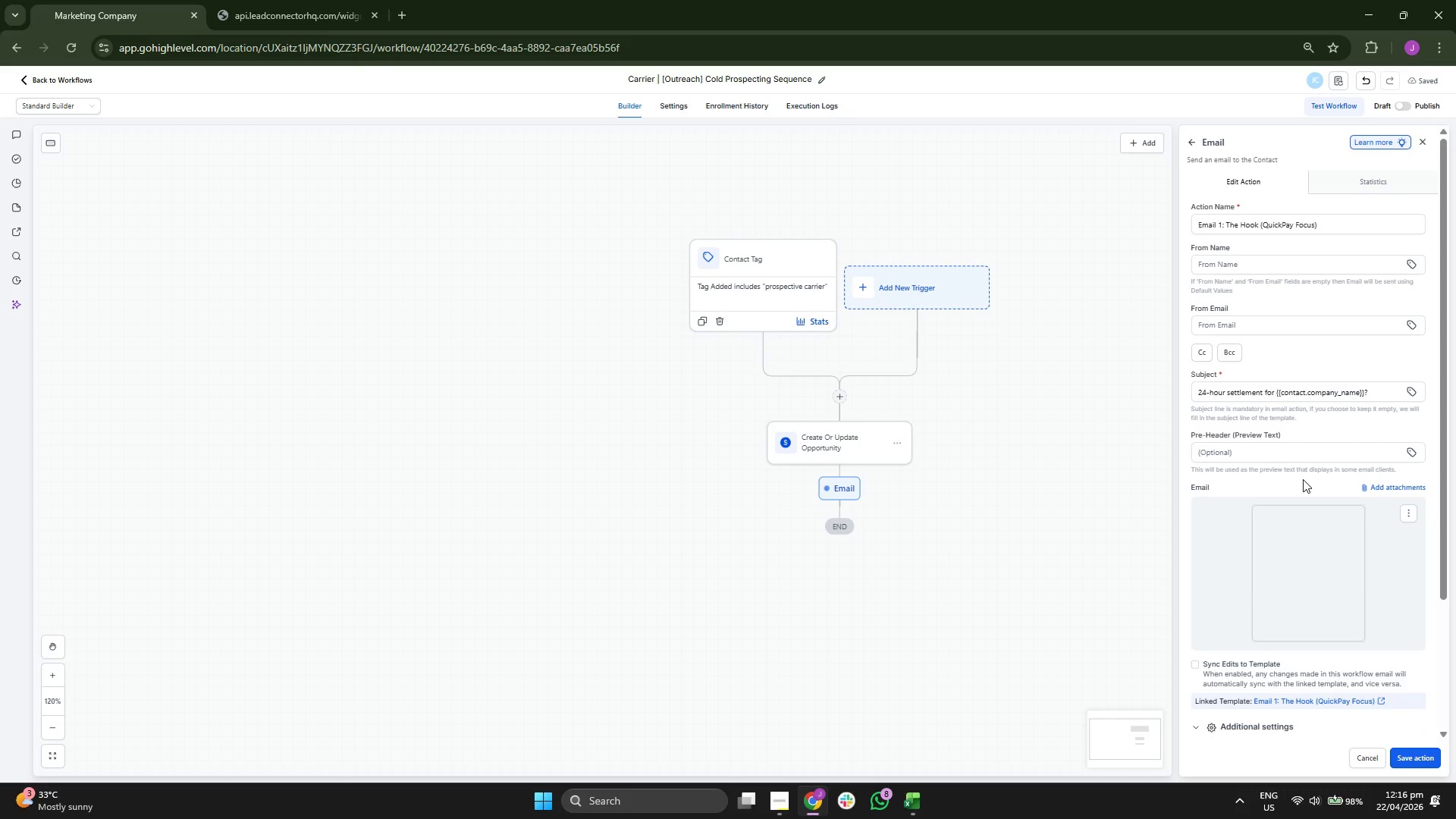 
scroll: coordinate [1303, 480], scroll_direction: down, amount: 4.0
 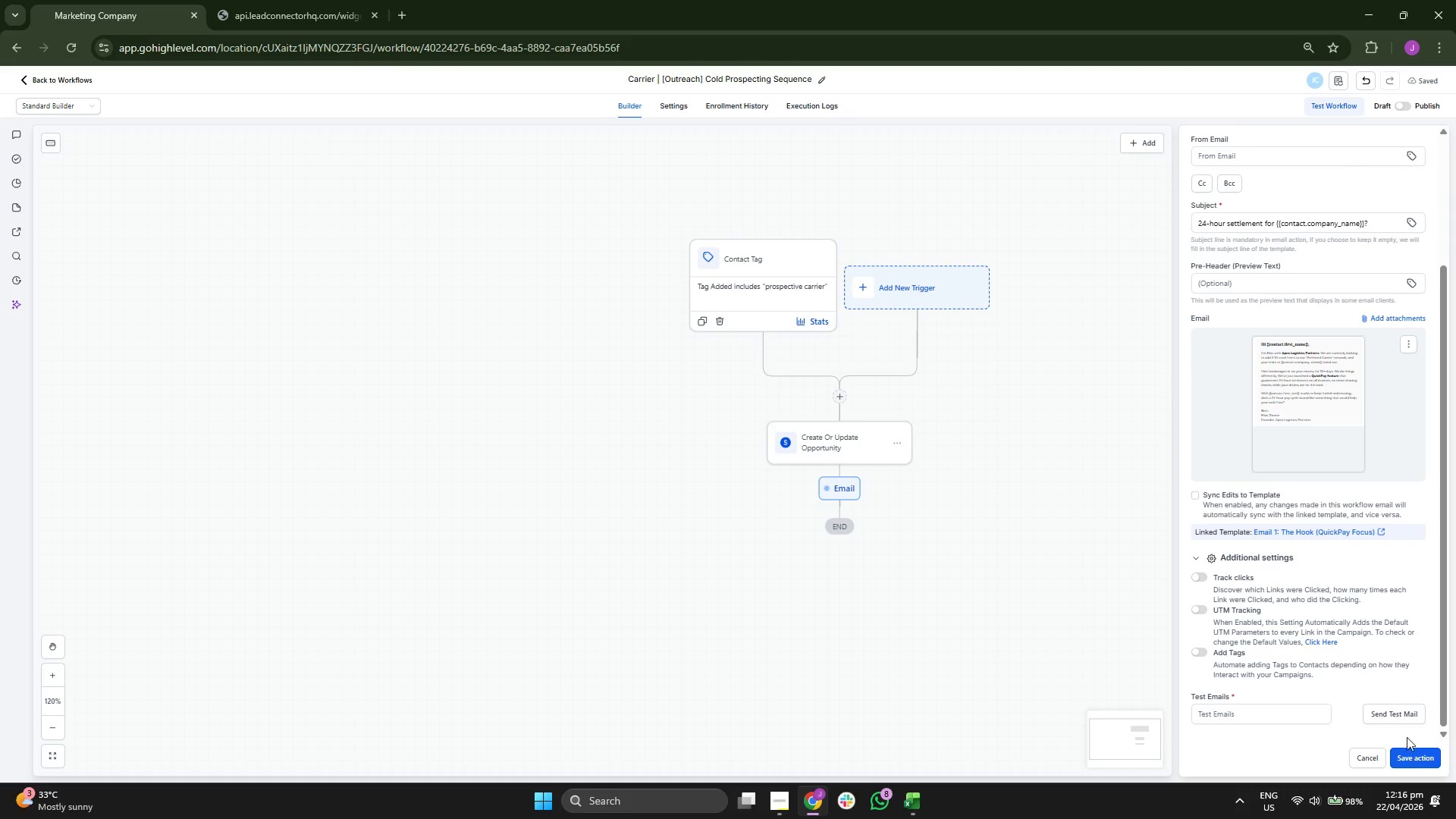 
left_click([1414, 758])
 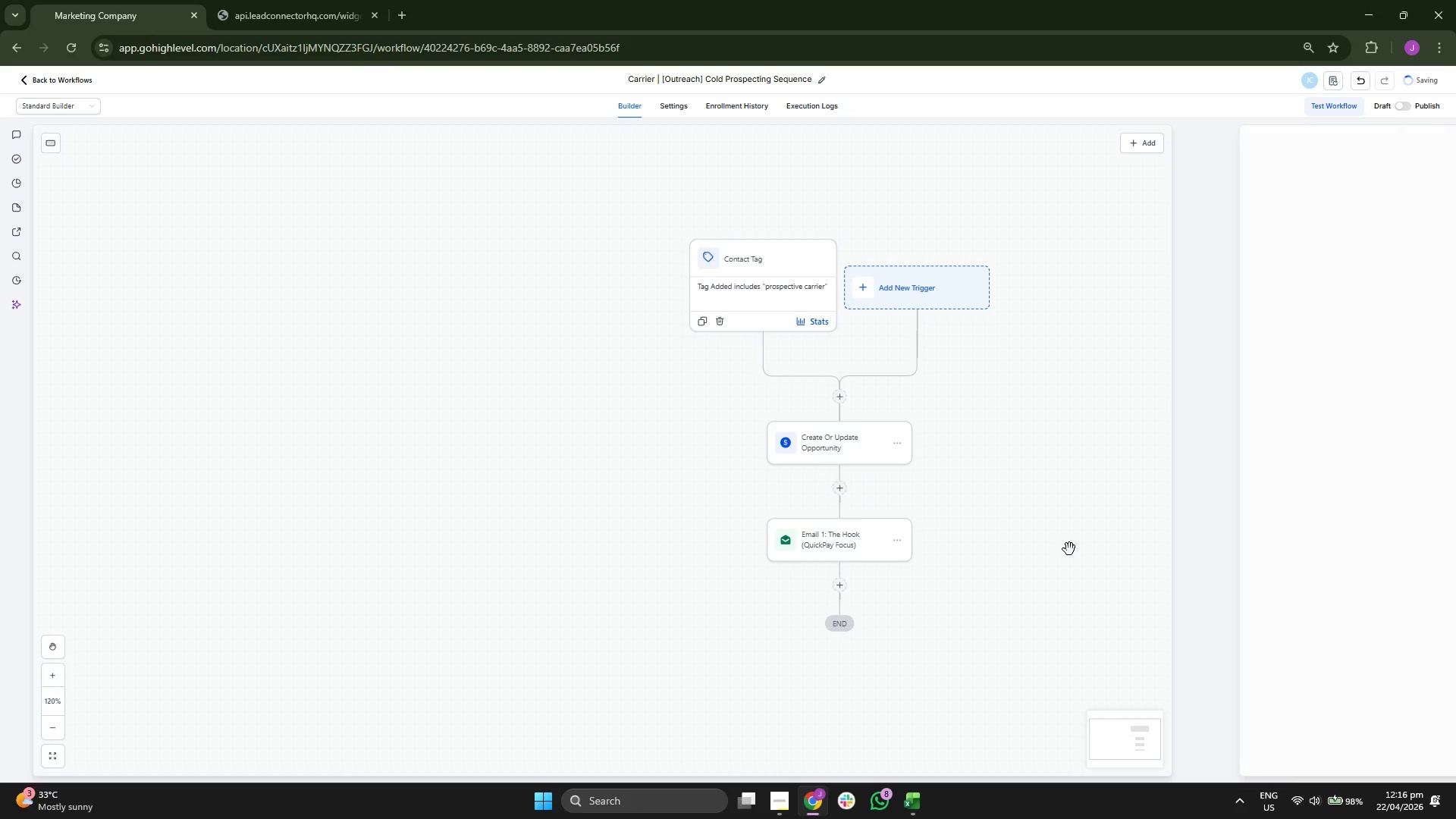 
left_click_drag(start_coordinate=[1066, 536], to_coordinate=[1017, 462])
 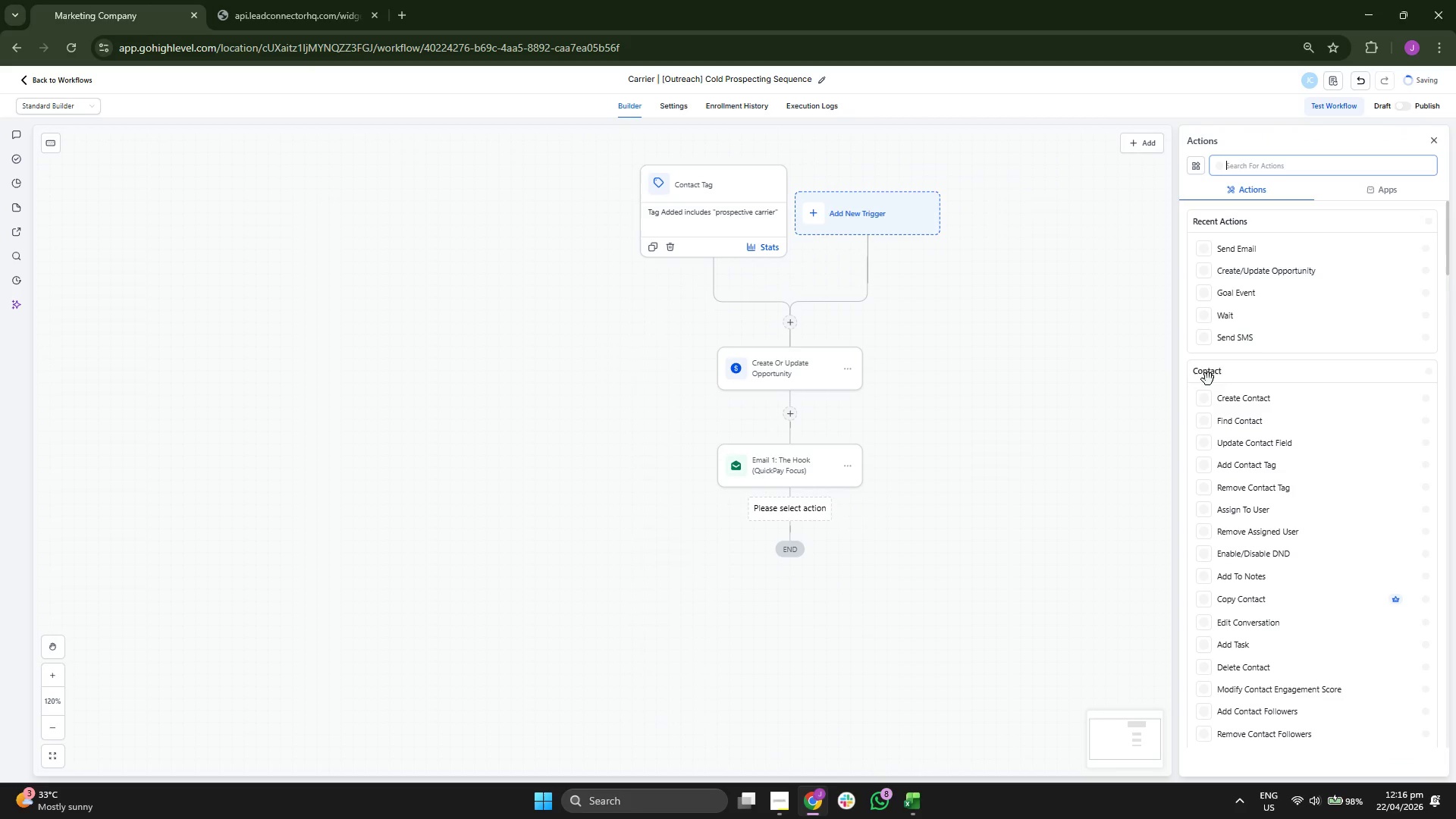 
left_click([1269, 320])
 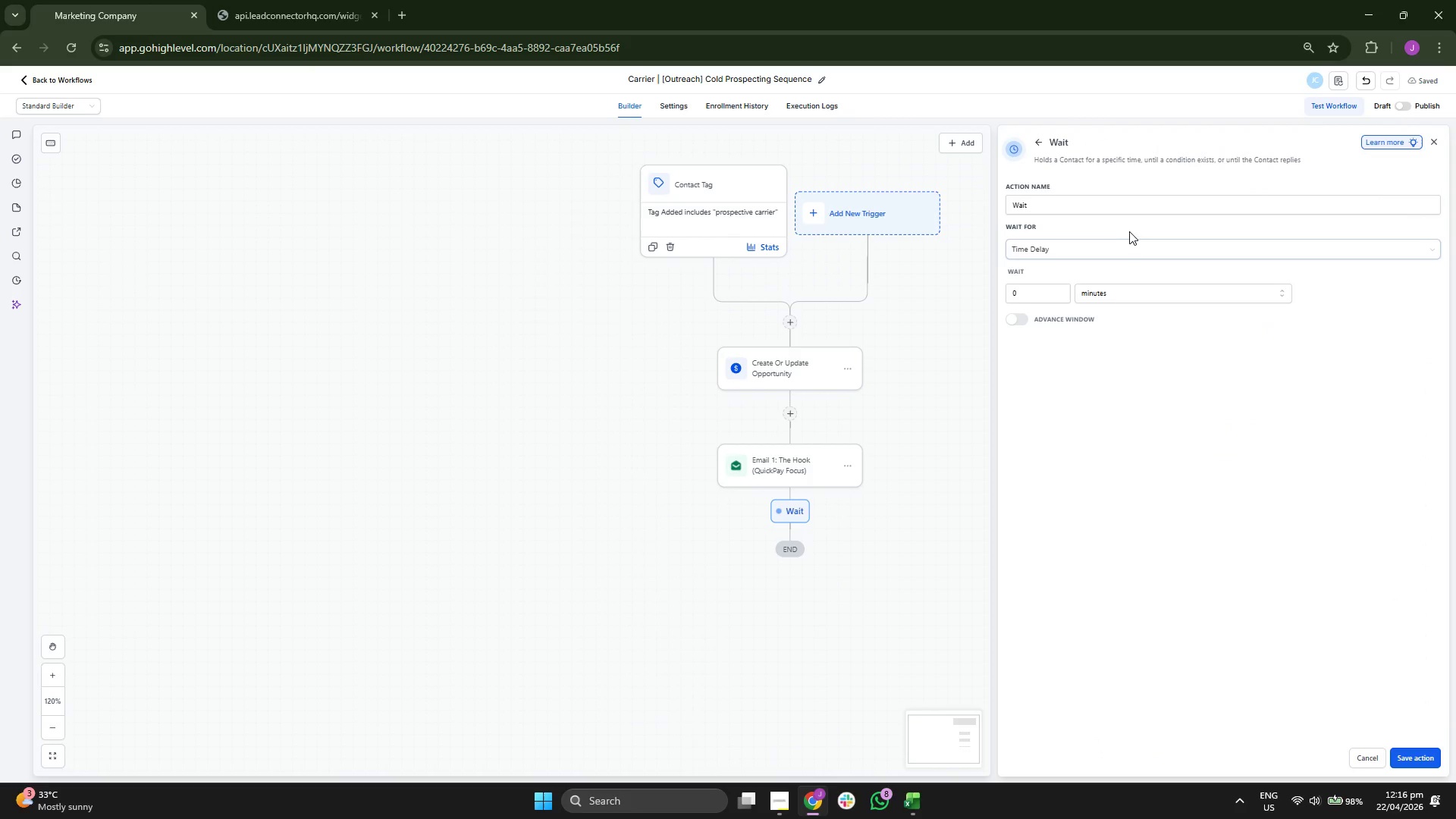 
left_click([1129, 204])
 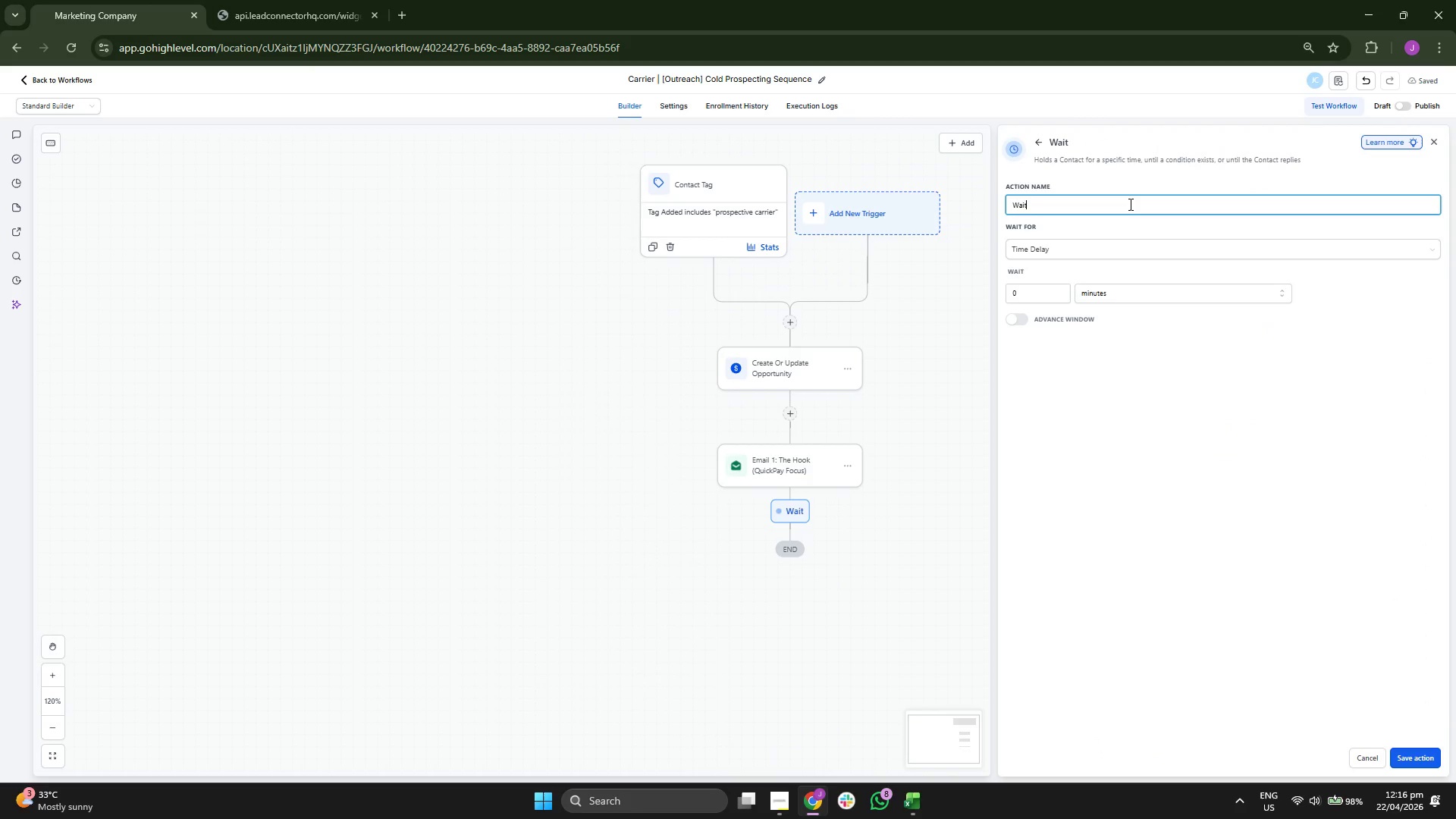 
type( 2 Days)
 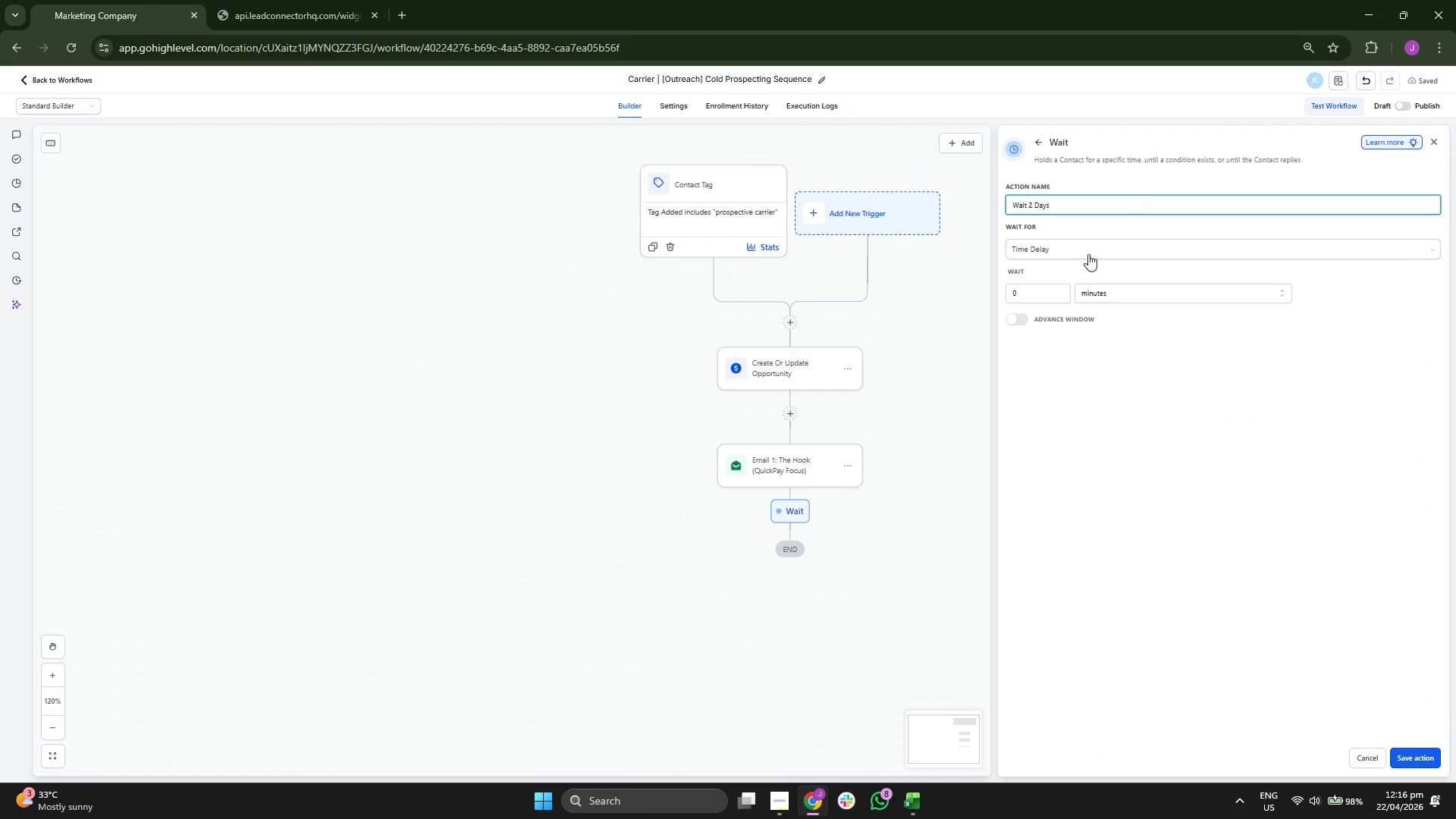 
left_click([1015, 290])
 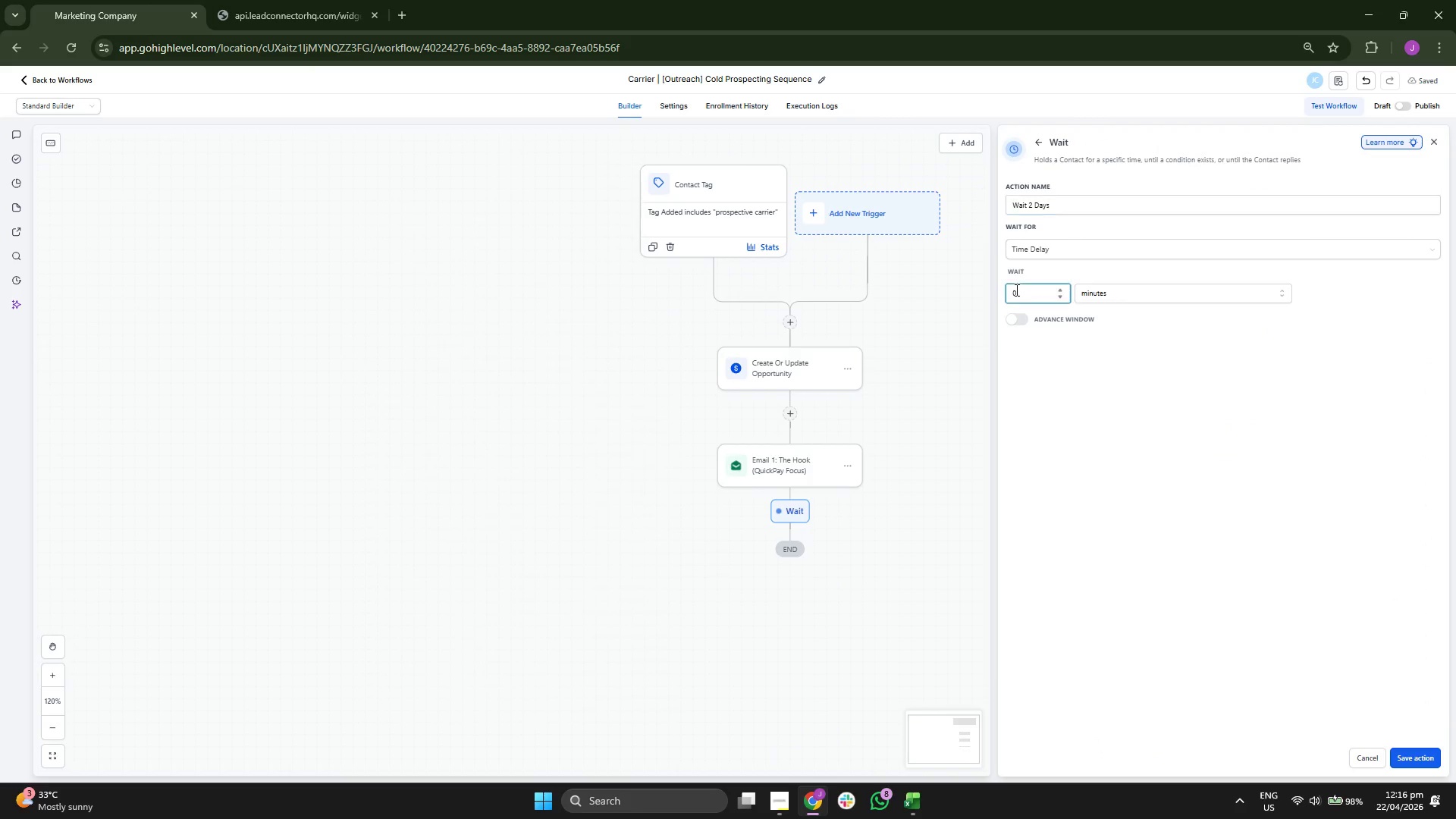 
key(2)
 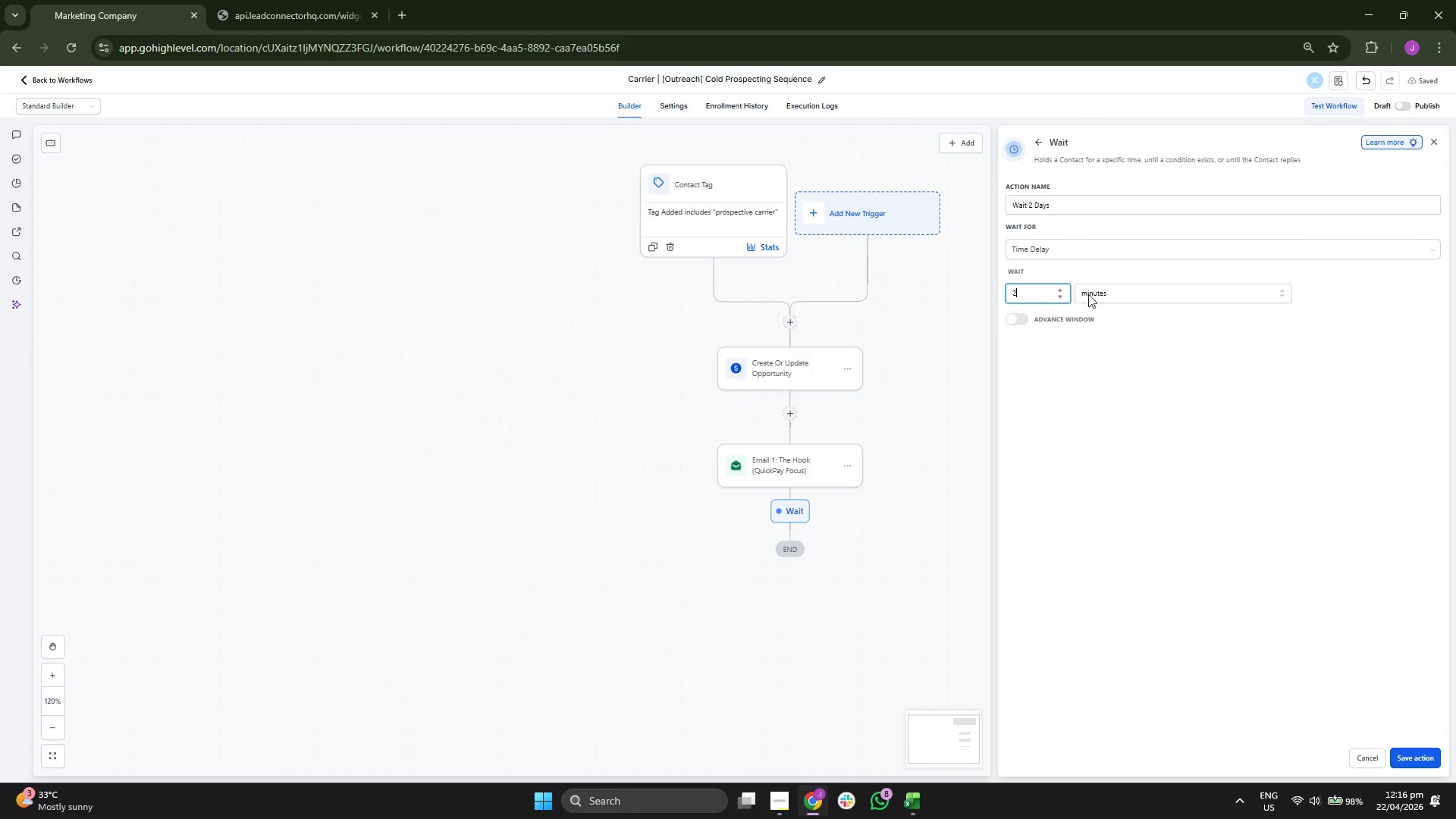 
double_click([1100, 293])
 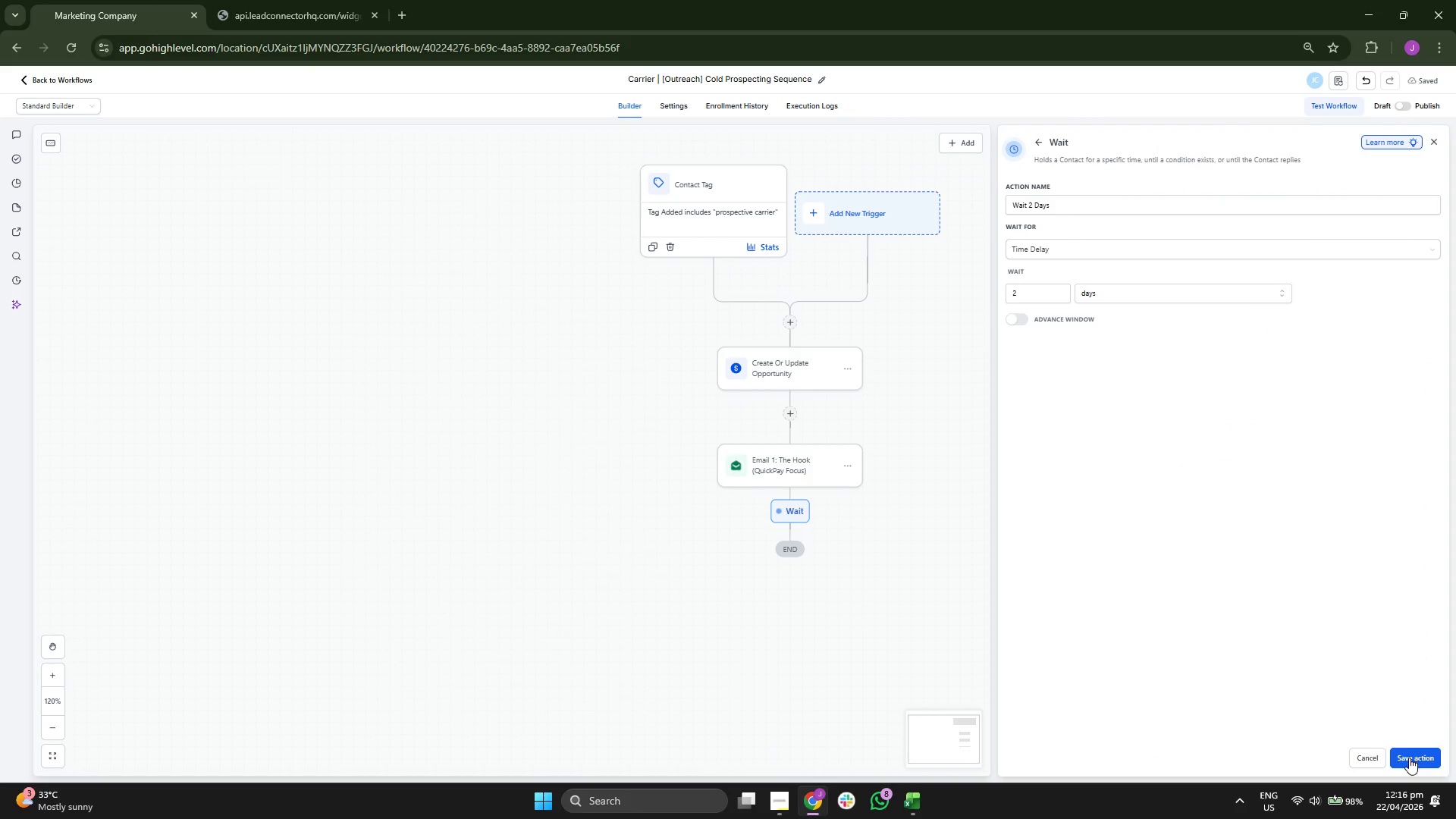 
left_click_drag(start_coordinate=[1110, 585], to_coordinate=[1106, 551])
 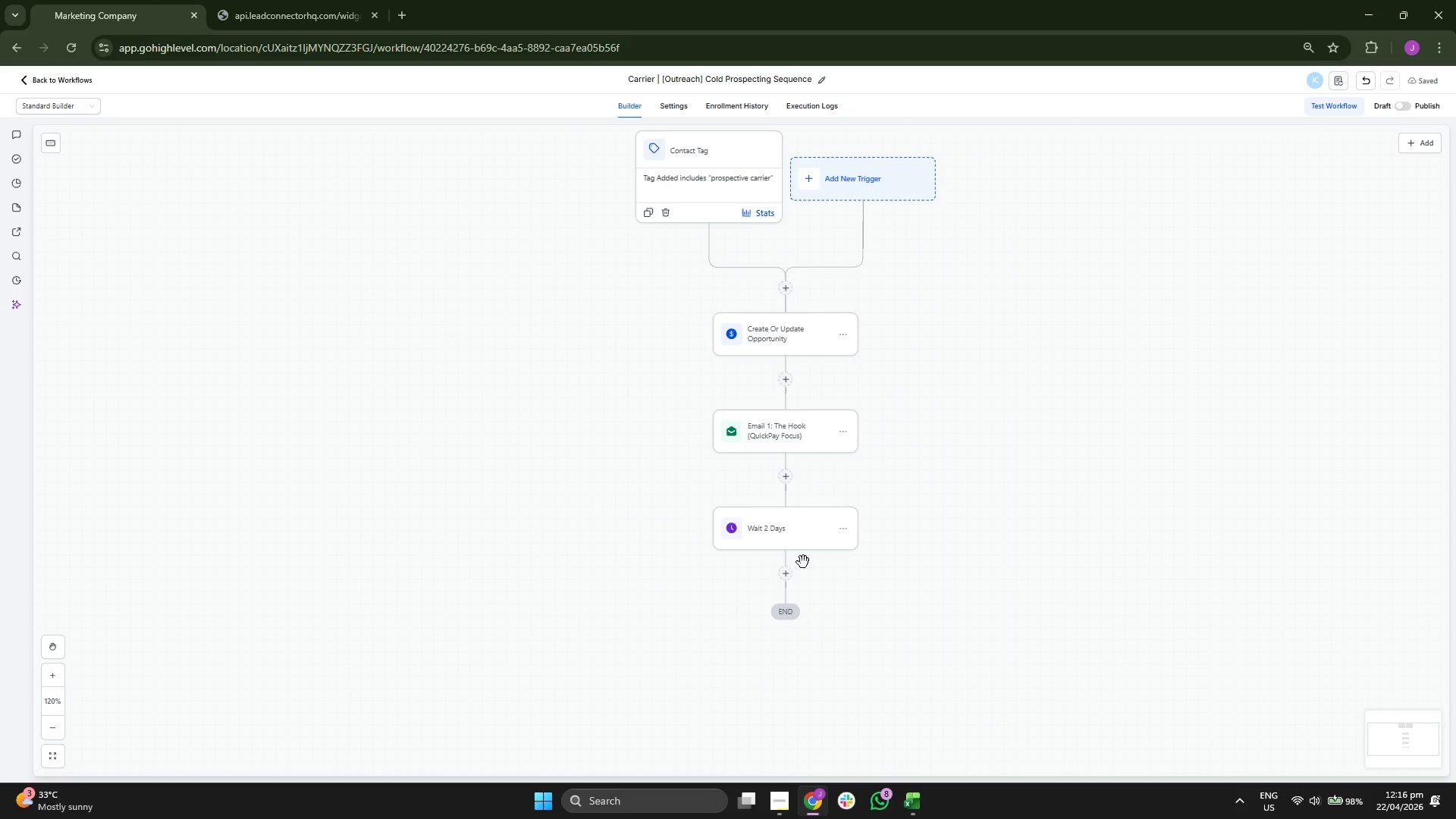 
left_click([782, 569])
 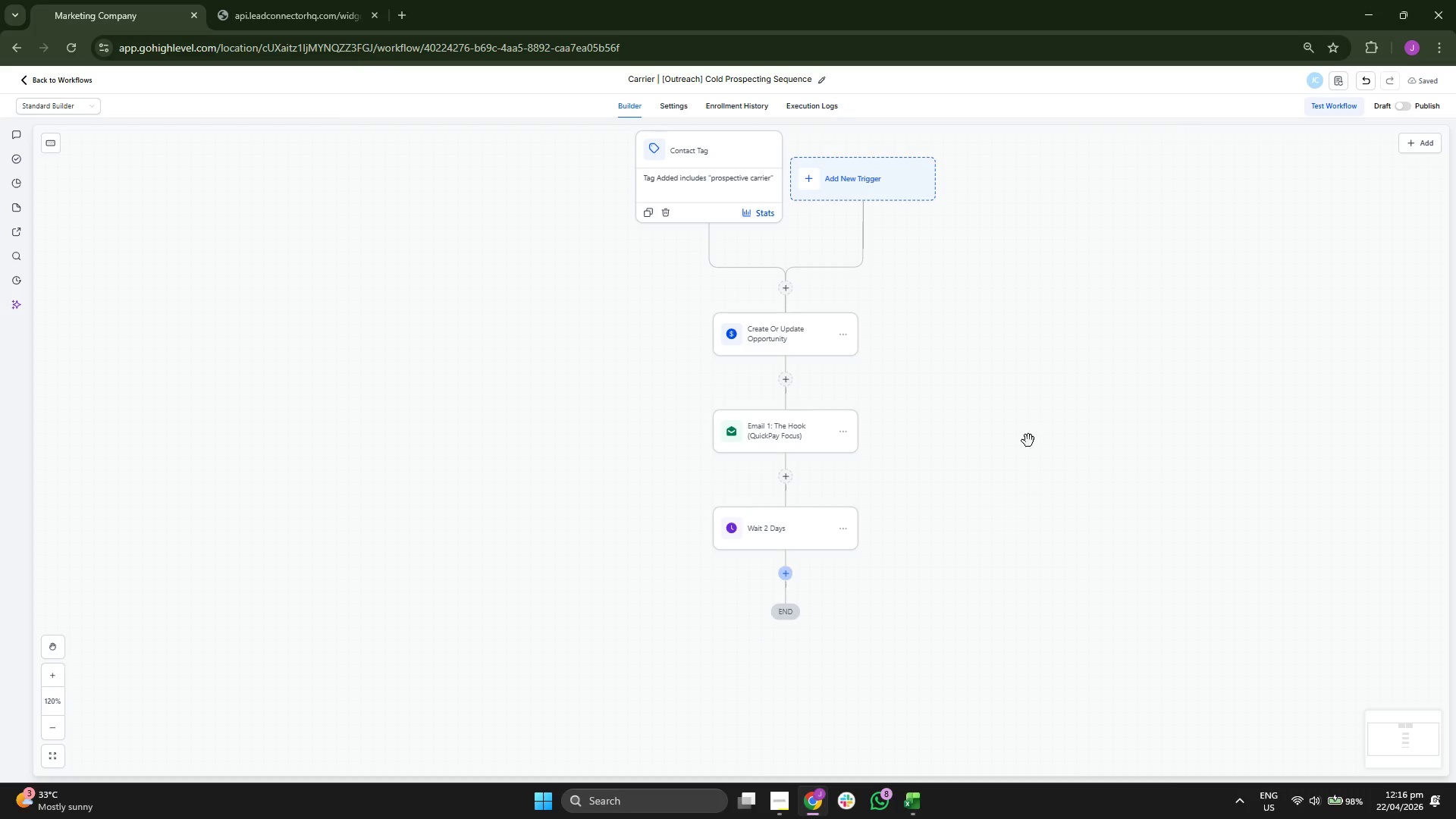 
left_click_drag(start_coordinate=[1016, 385], to_coordinate=[948, 419])
 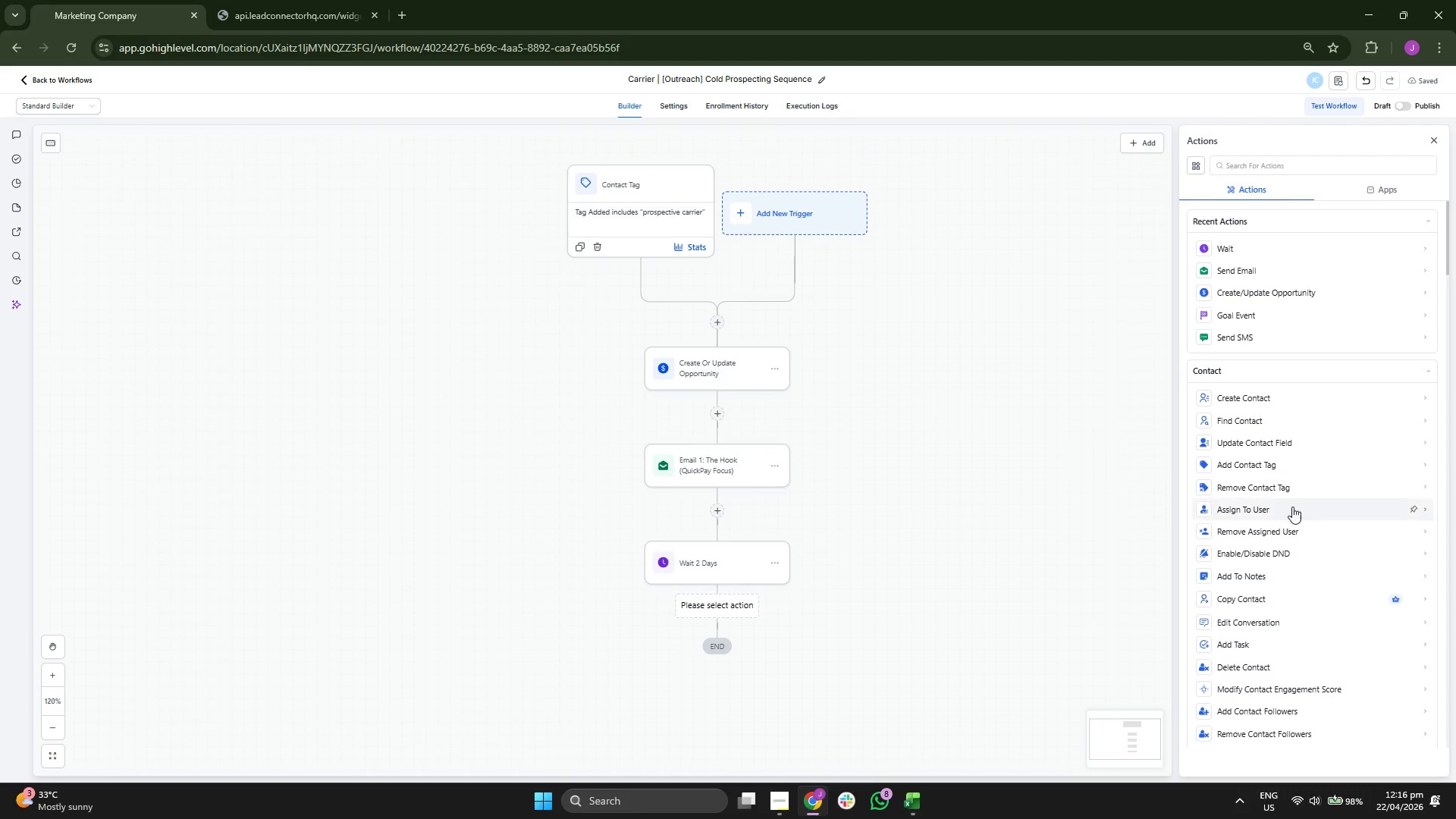 
scroll: coordinate [1304, 498], scroll_direction: down, amount: 5.0
 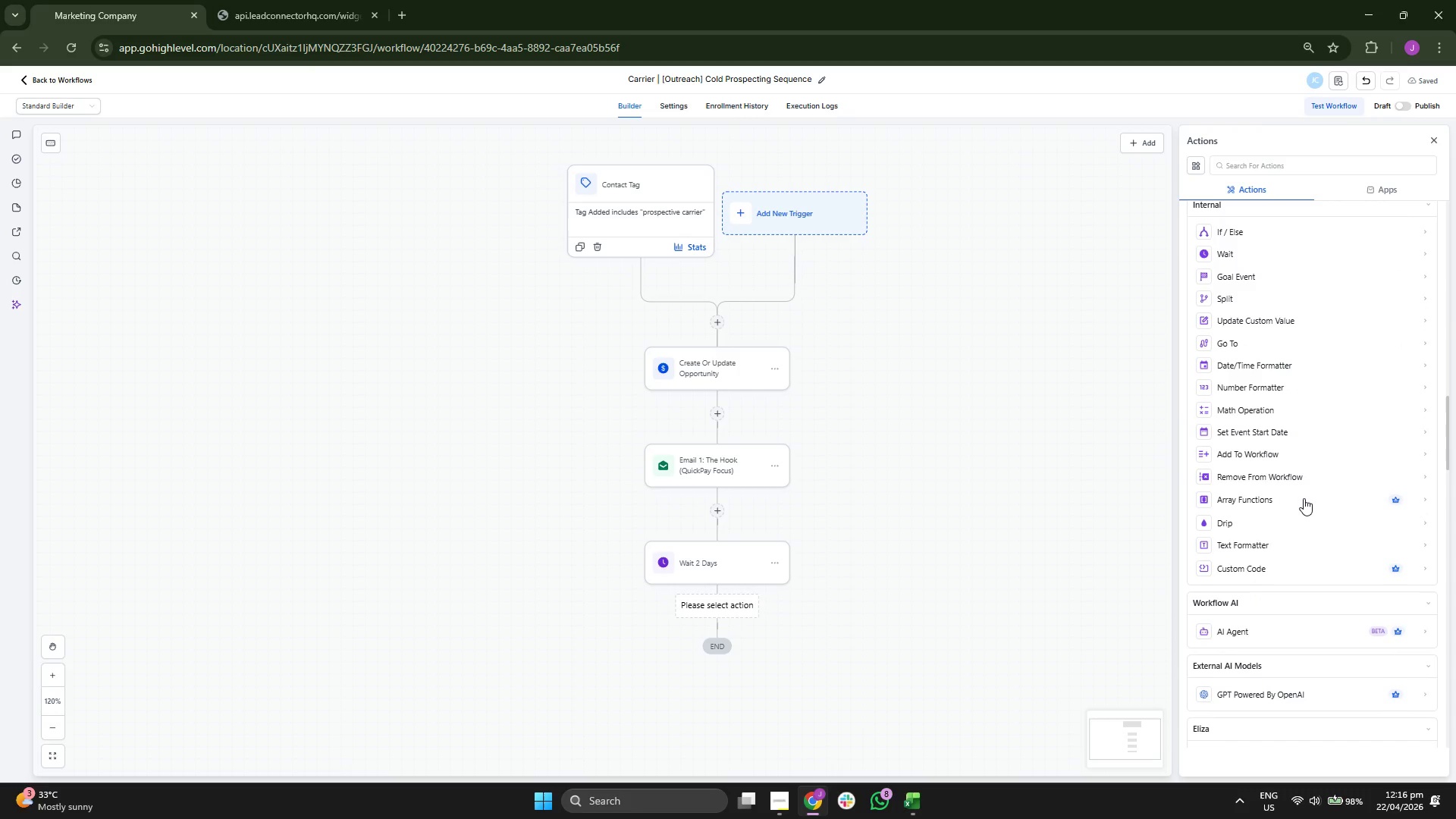 
left_click_drag(start_coordinate=[962, 544], to_coordinate=[1028, 553])
 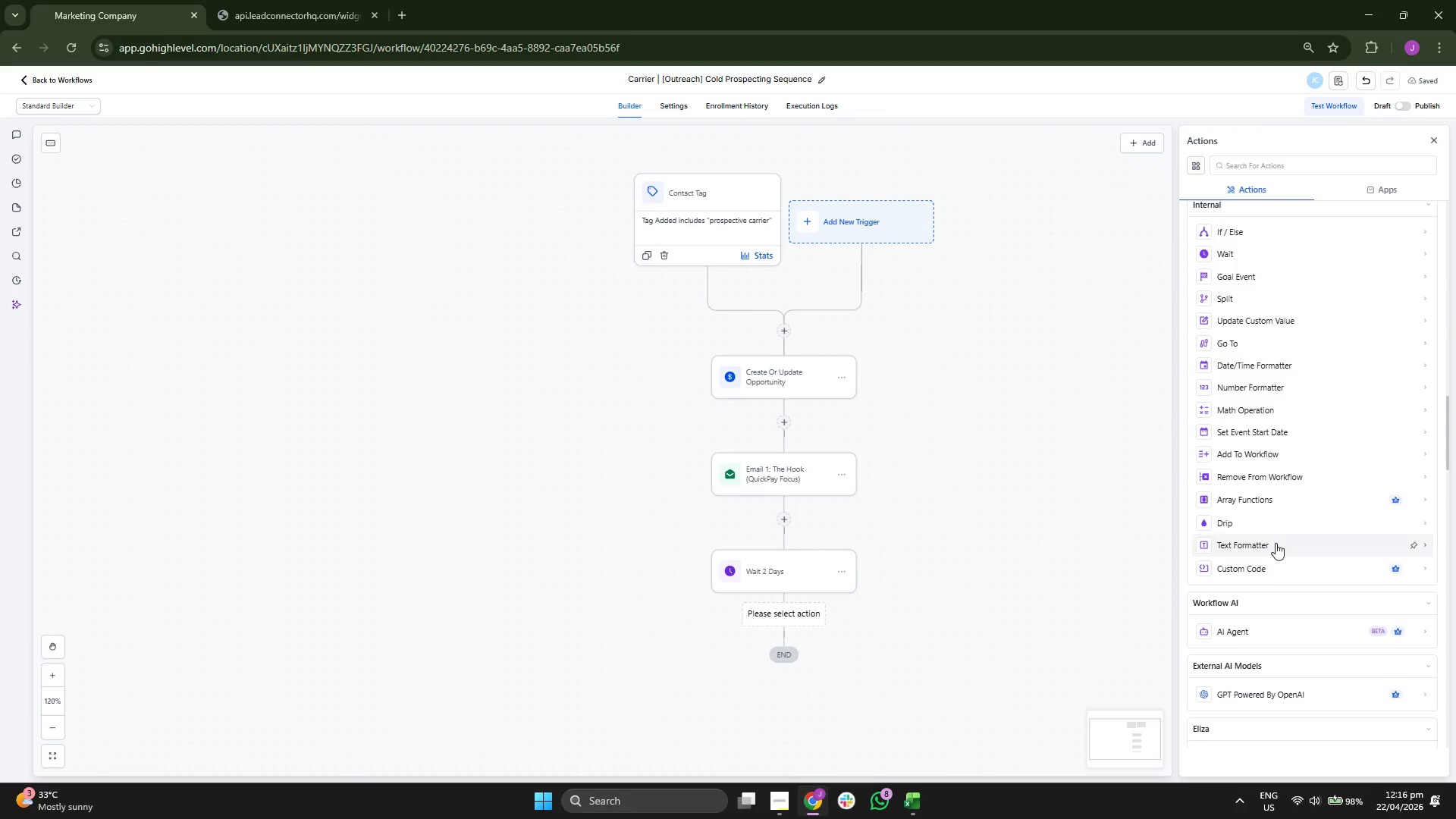 
scroll: coordinate [1297, 541], scroll_direction: down, amount: 6.0
 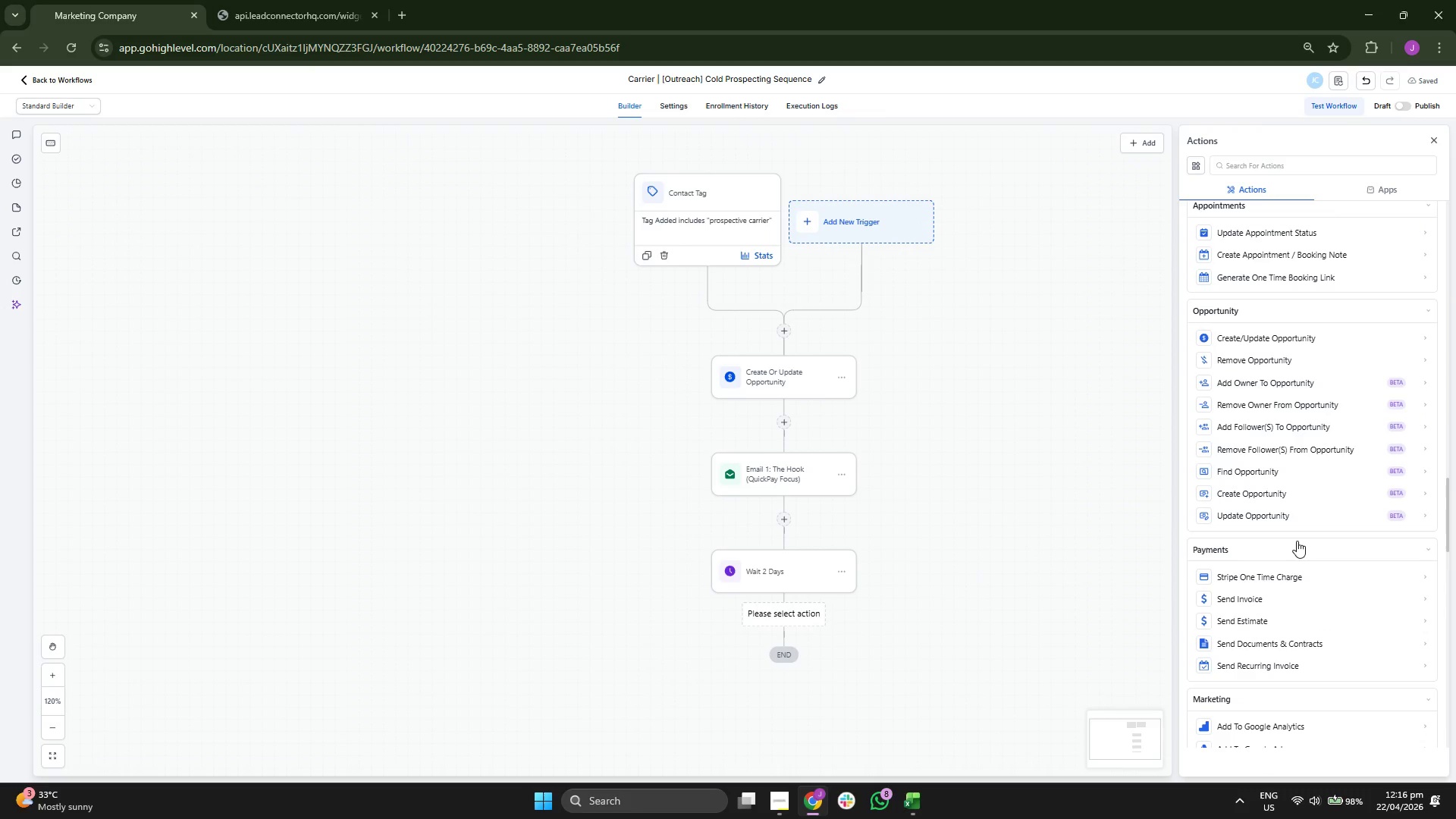 
scroll: coordinate [1297, 541], scroll_direction: up, amount: 20.0
 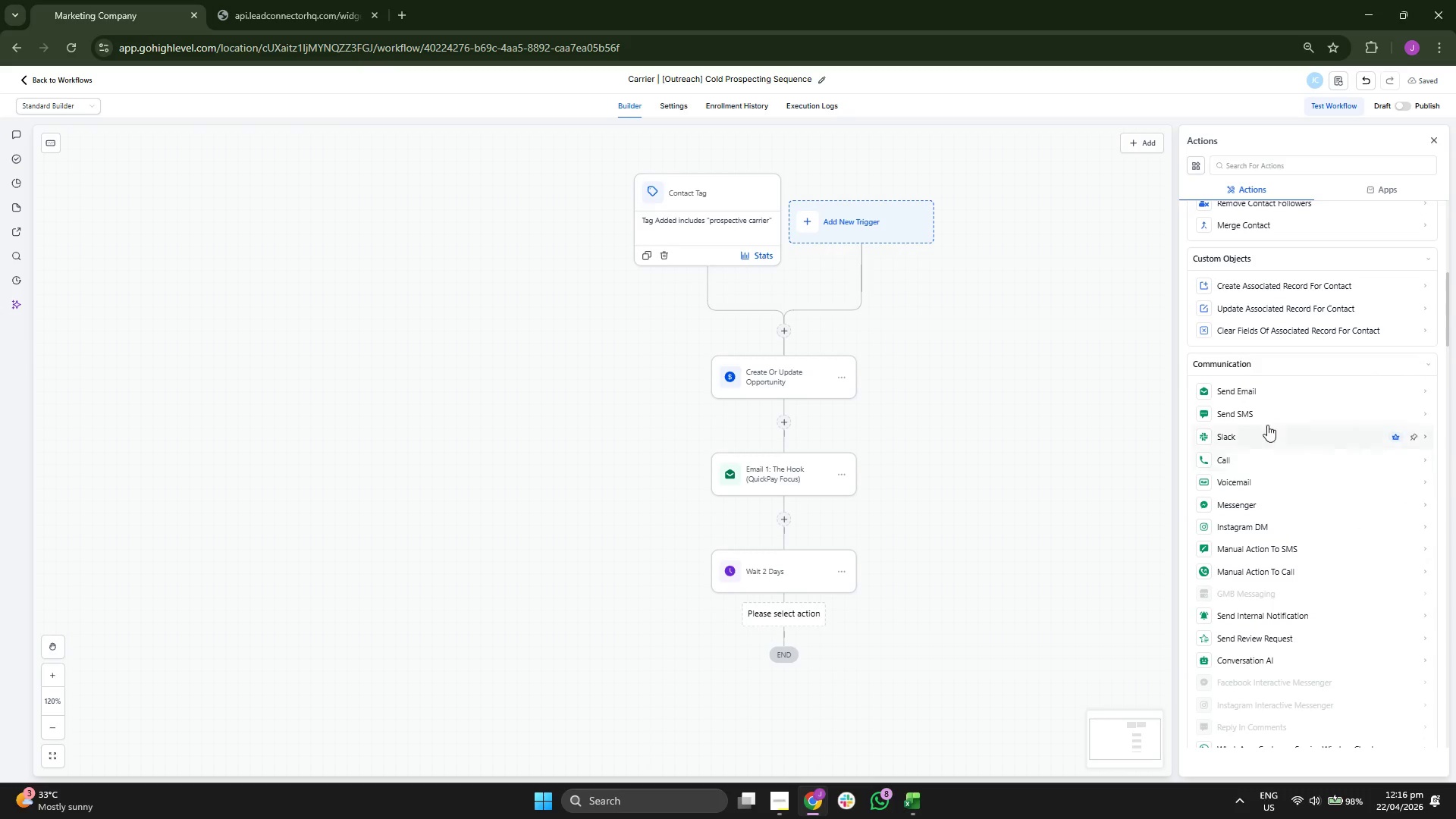 
left_click([1266, 397])
 